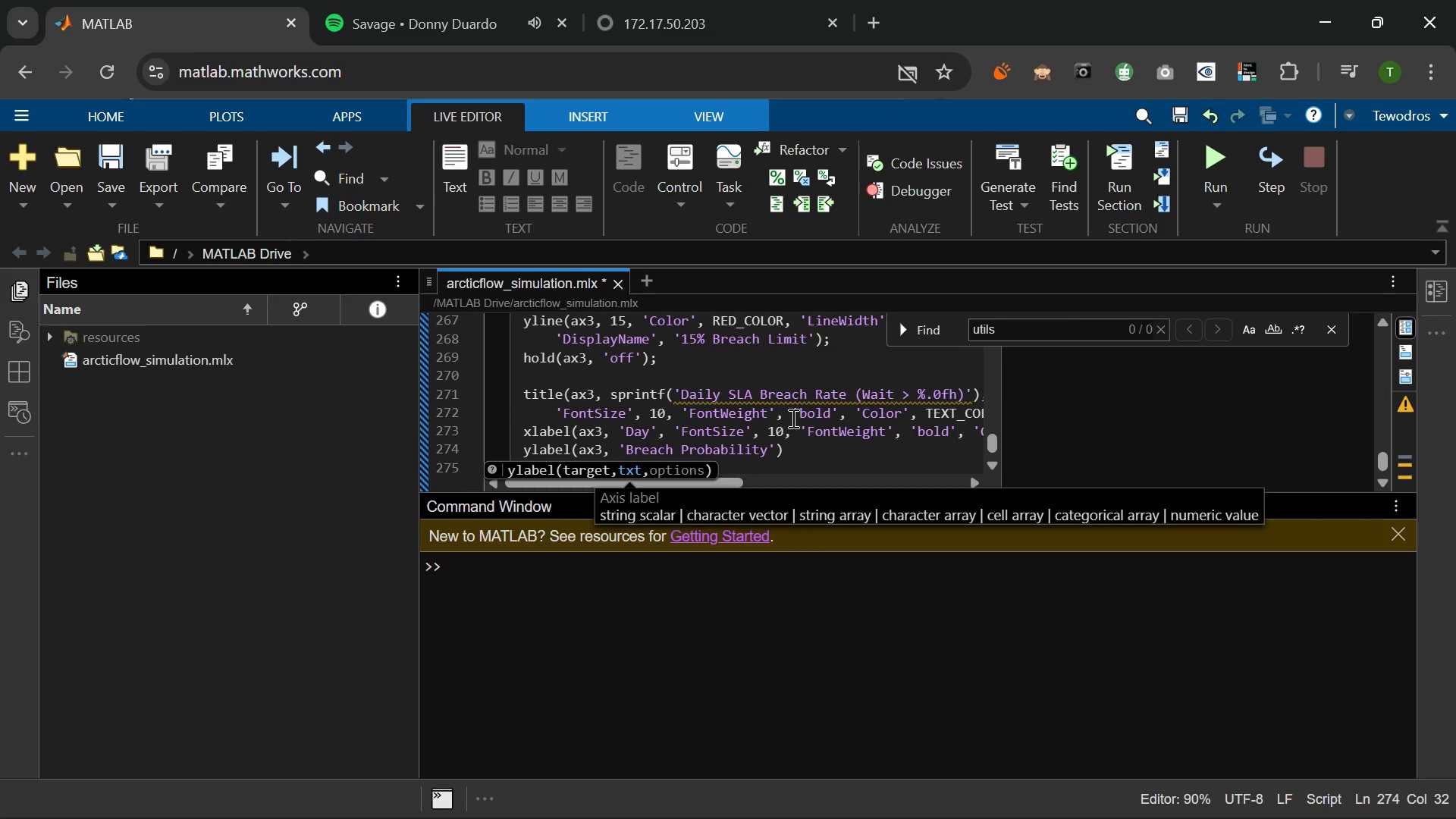 
type( (%))
 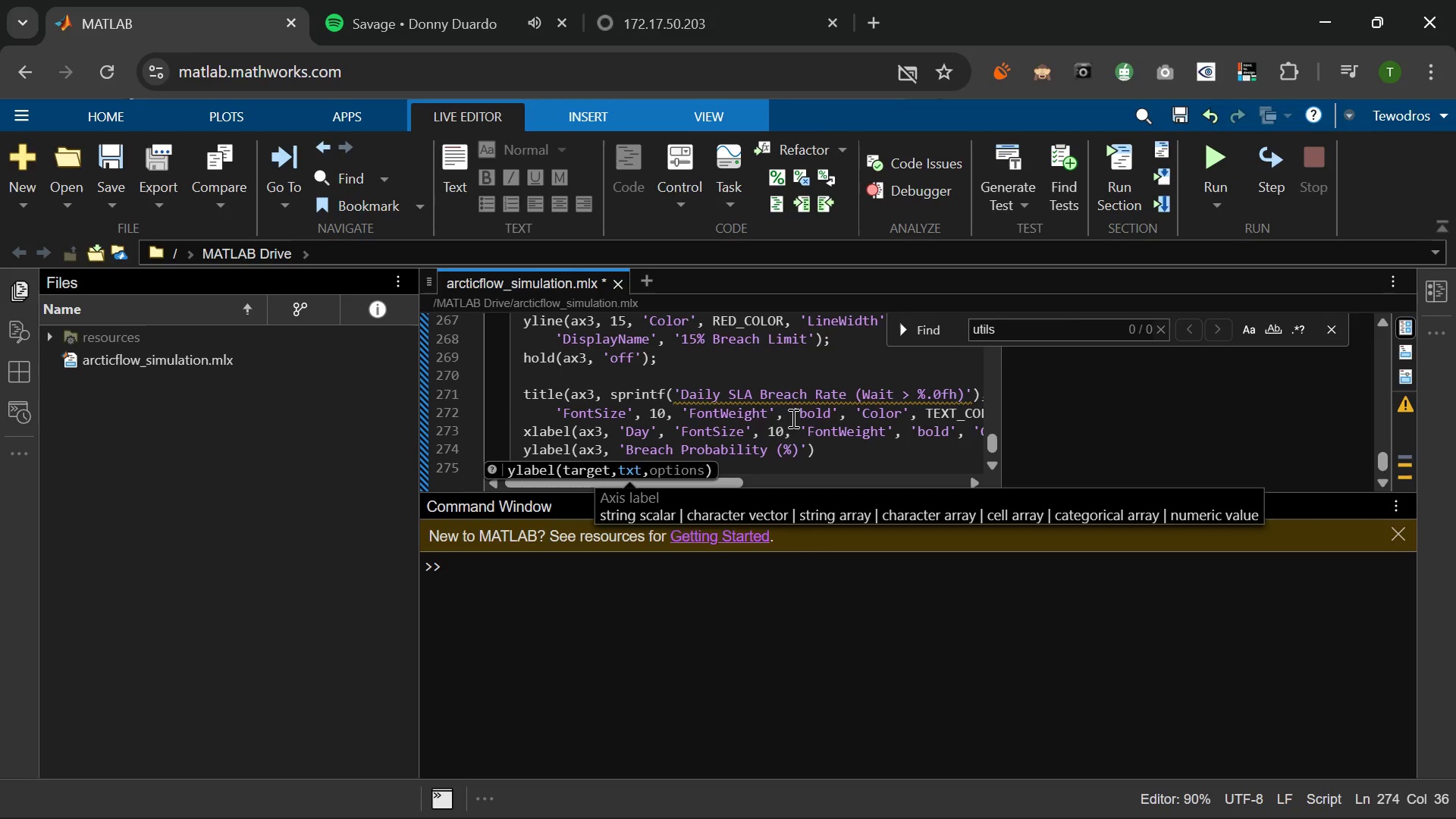 
key(ArrowRight)
 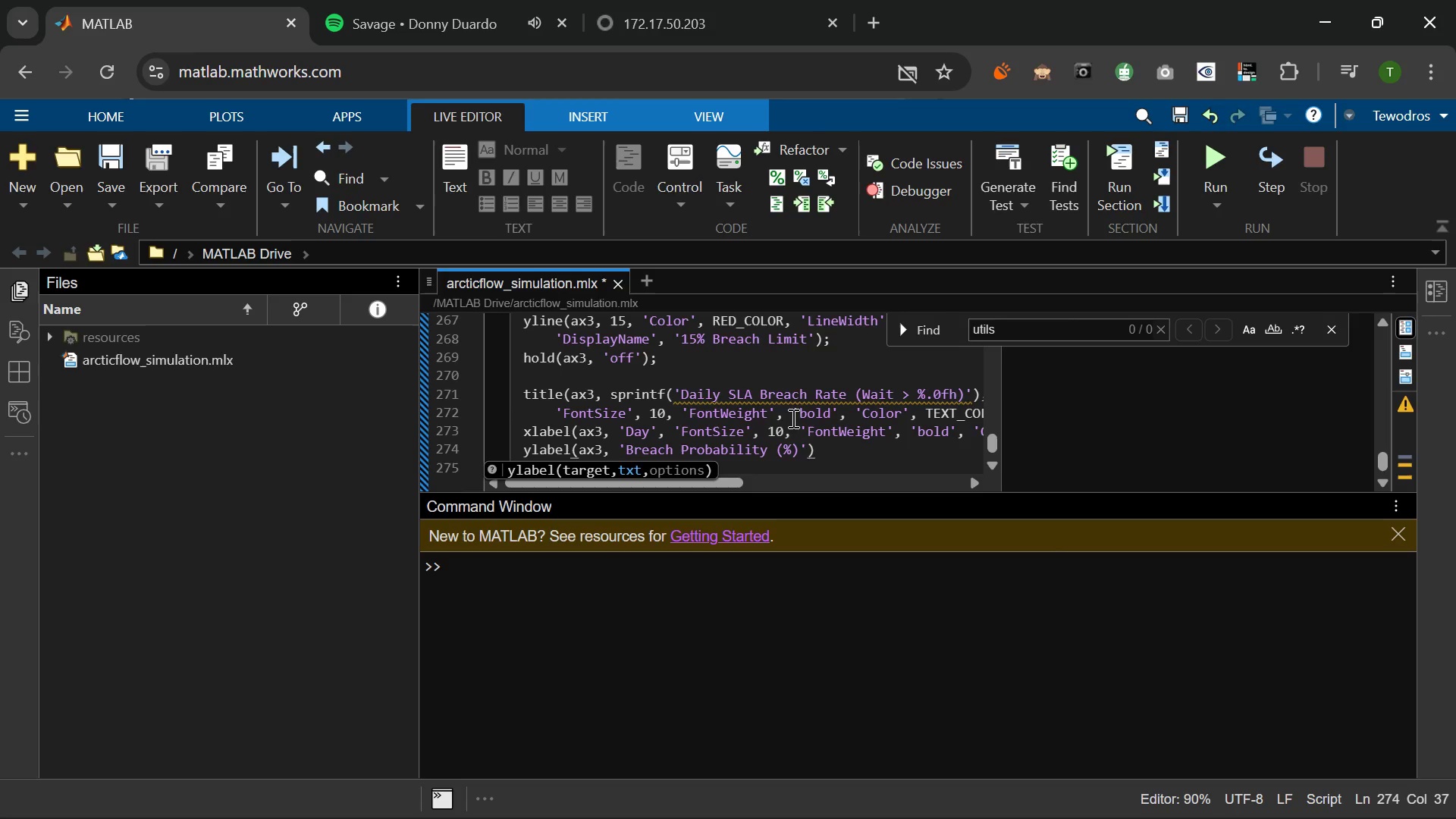 
type(, 'FontSize)
 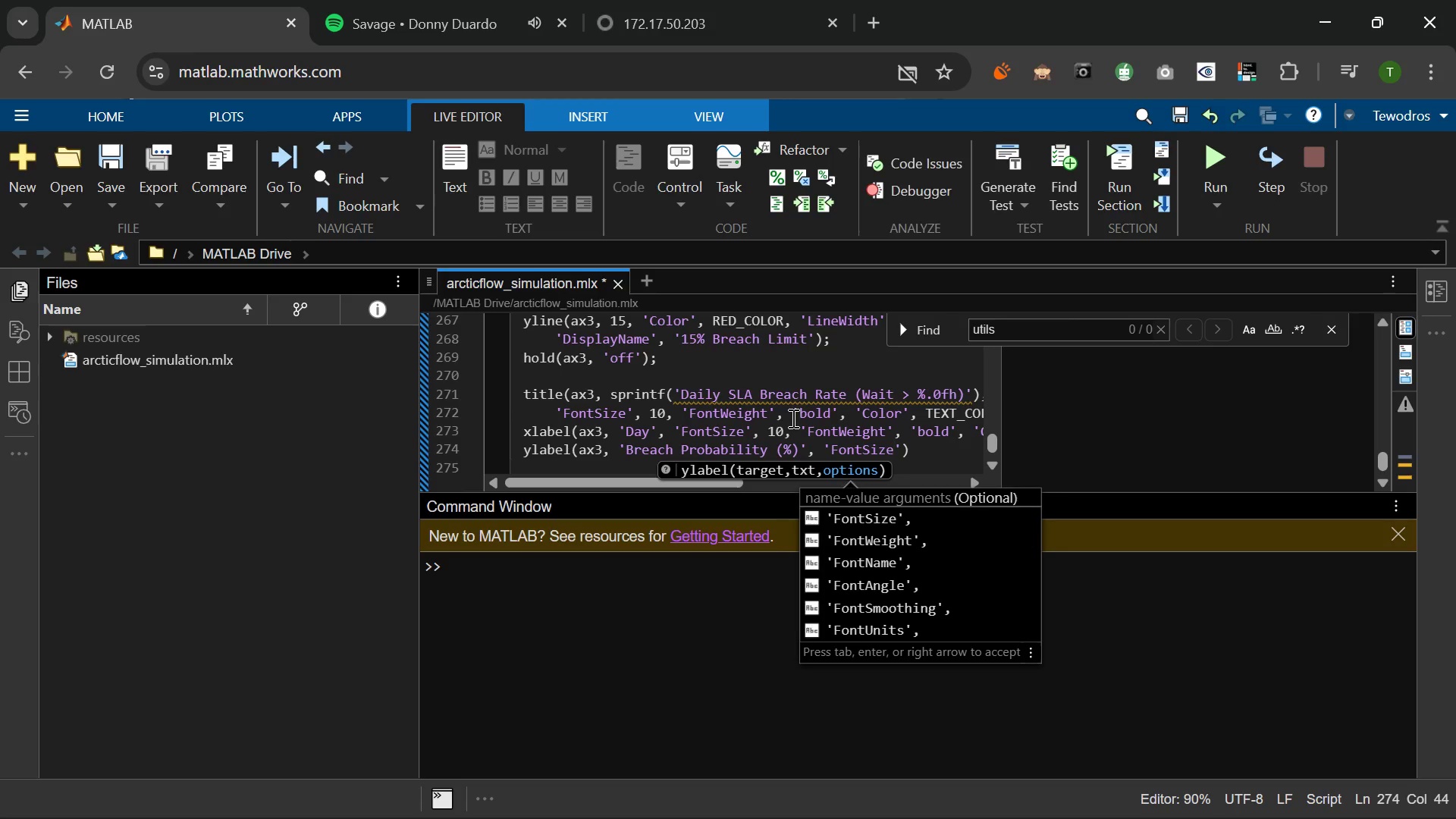 
key(ArrowRight)
 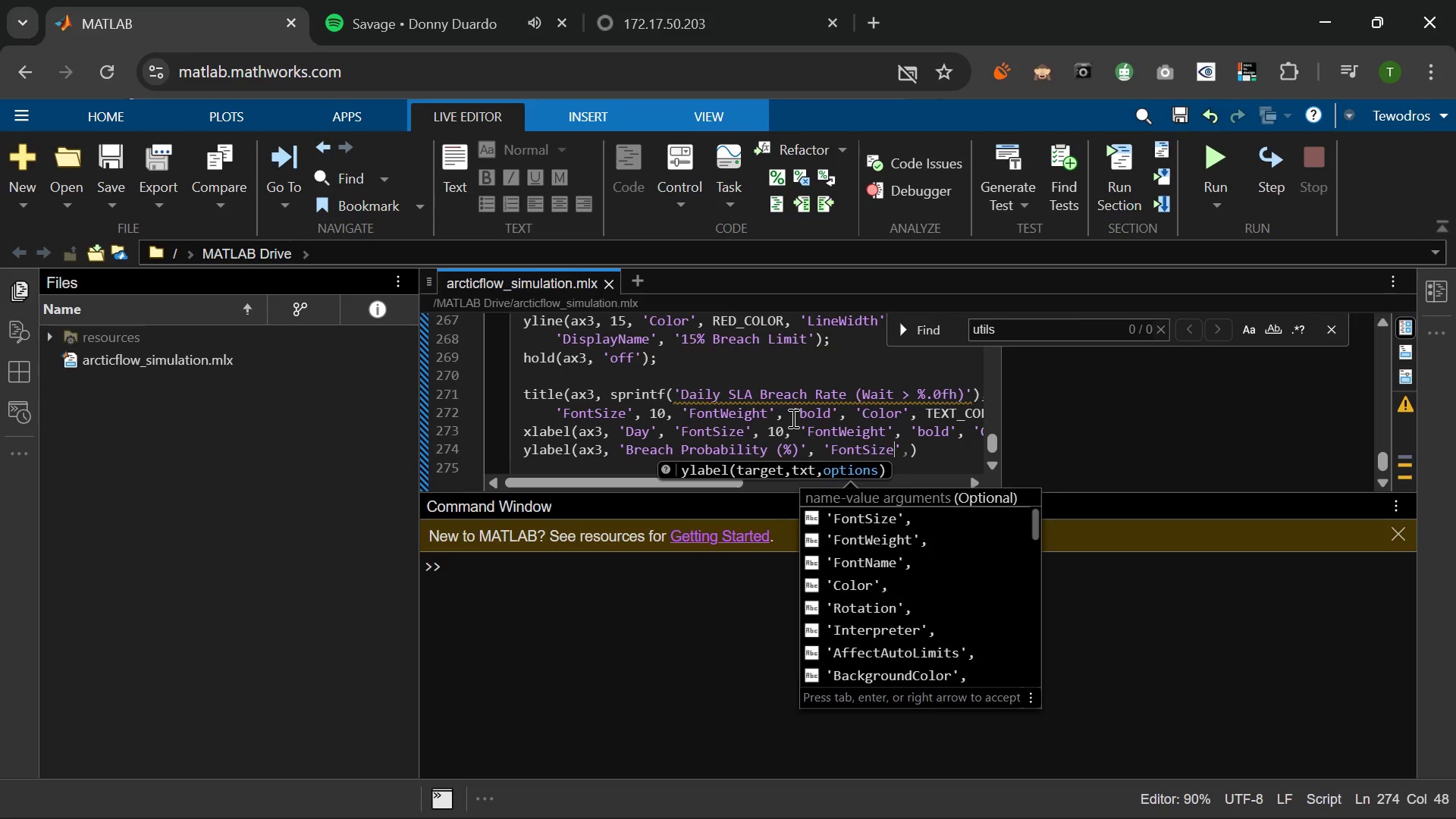 
key(ArrowRight)
 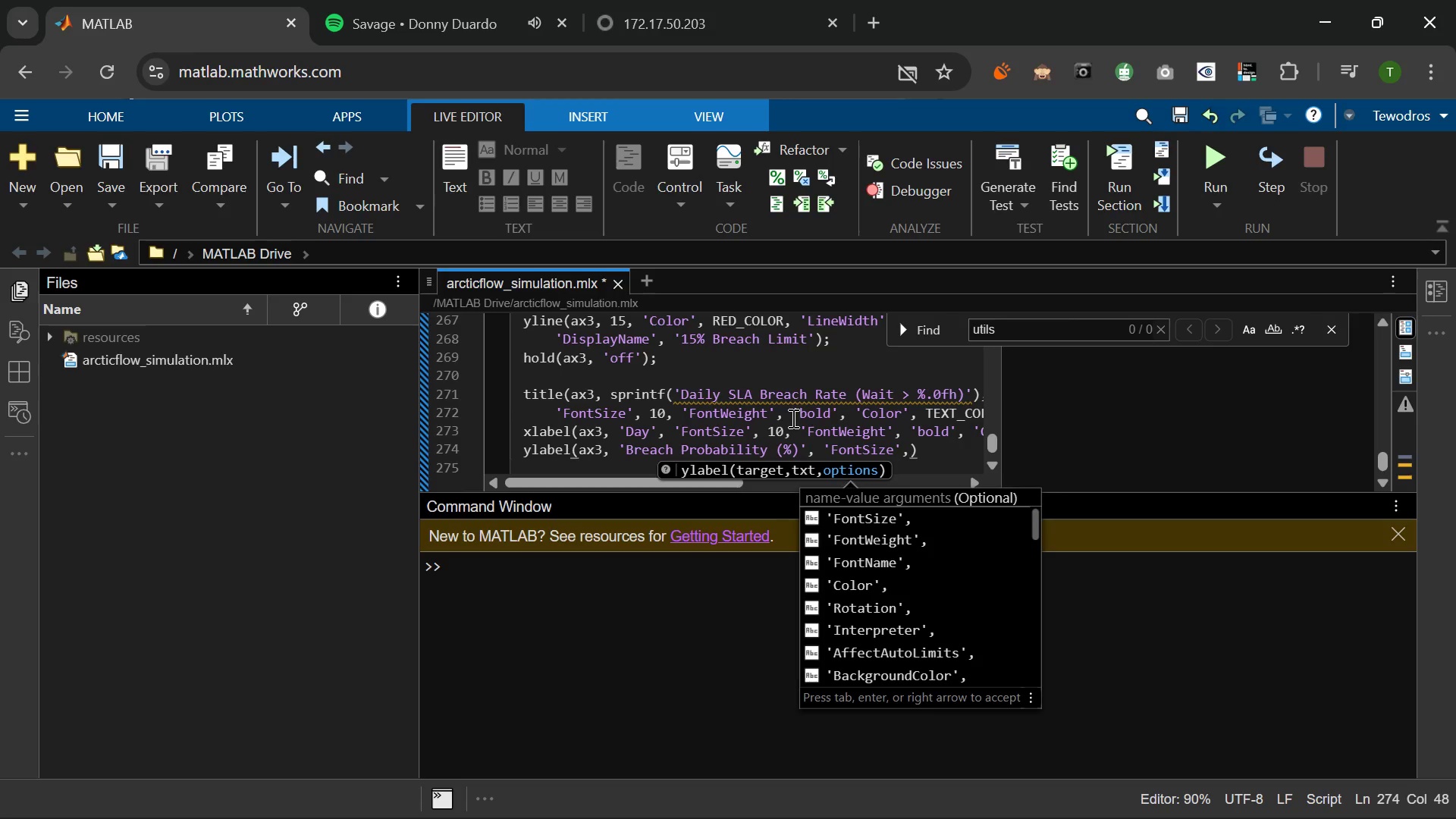 
type( 10, 'Font)
 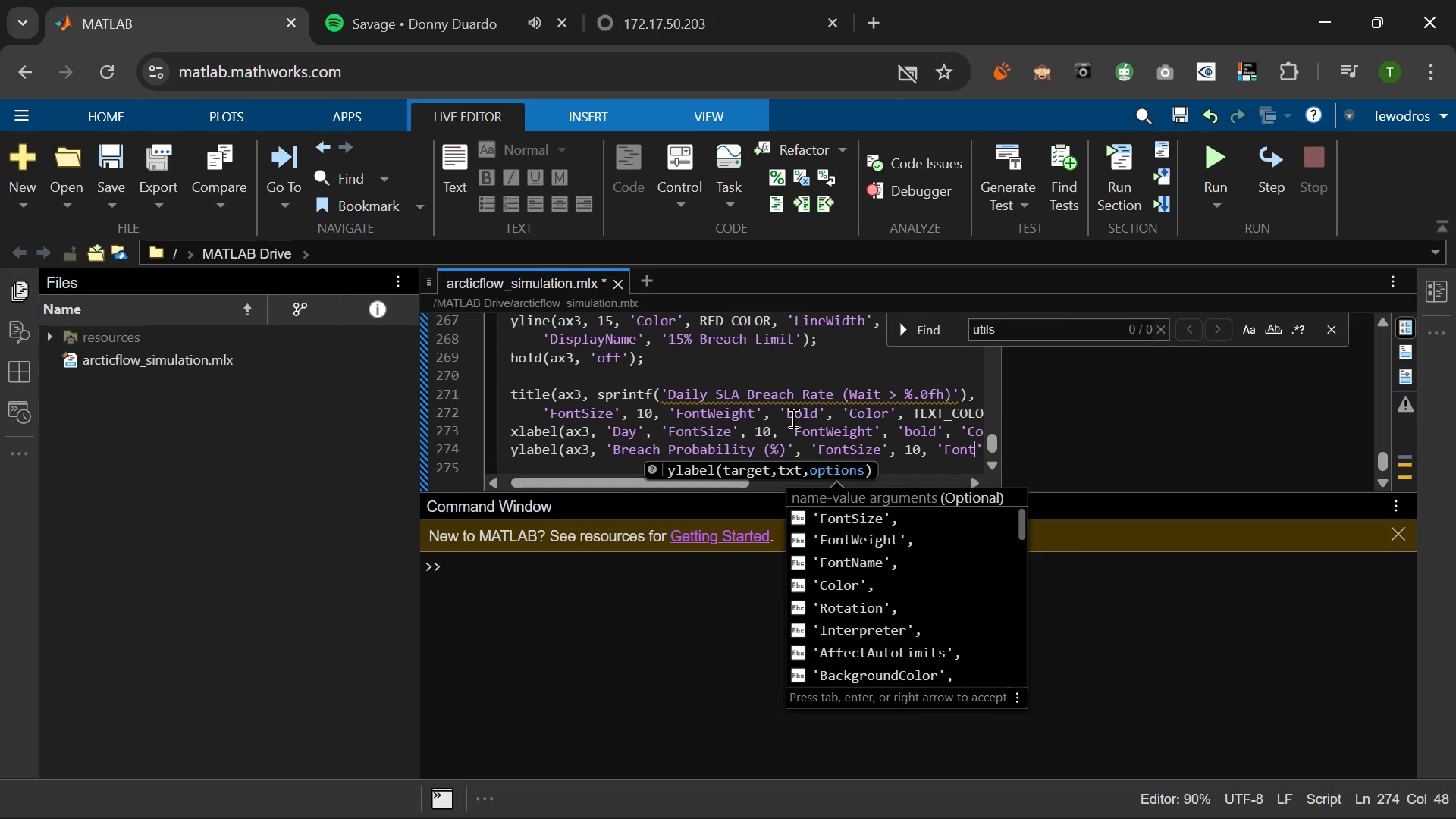 
key(Tab)
type( 'bold)
 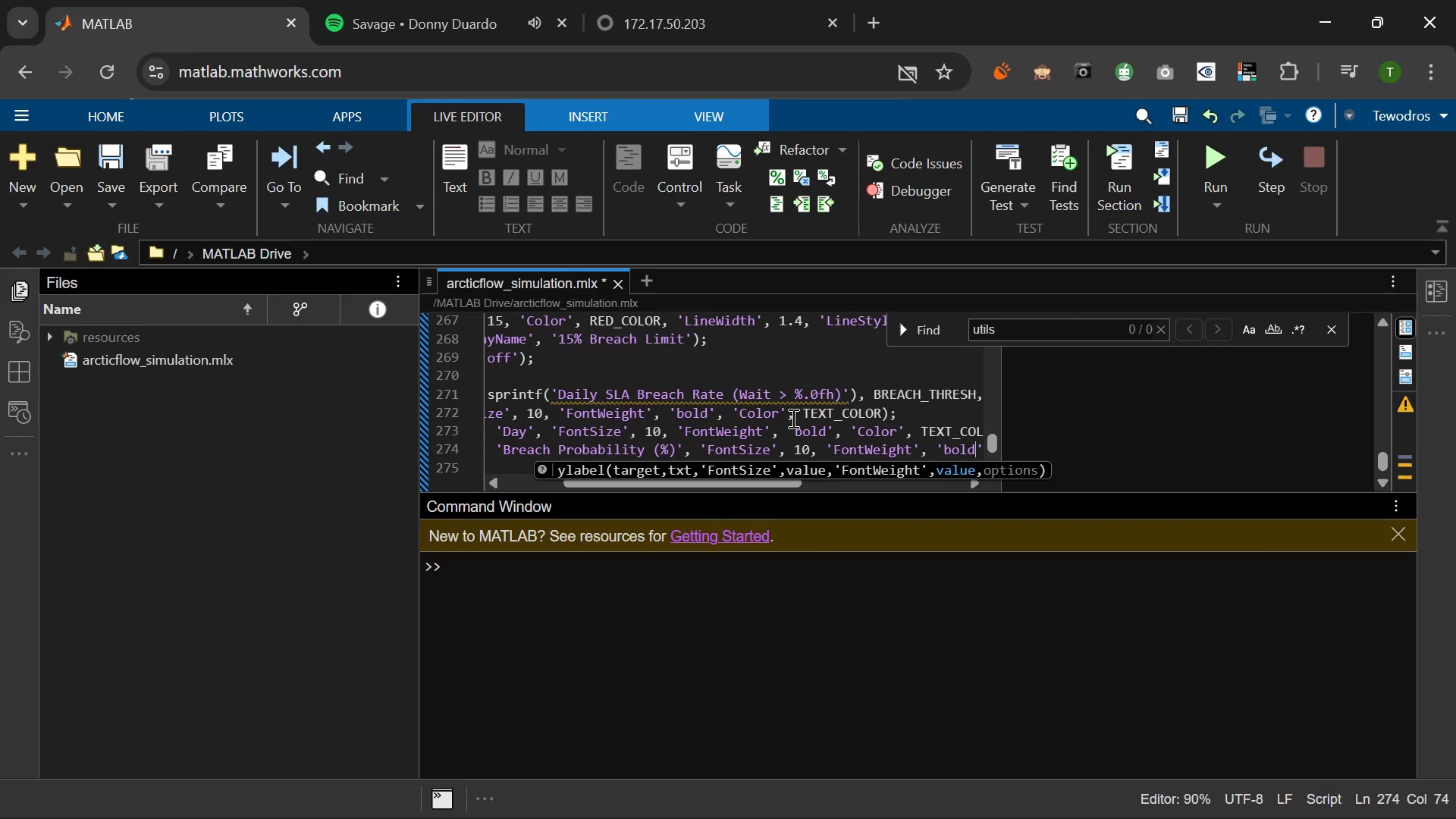 
key(ArrowRight)
 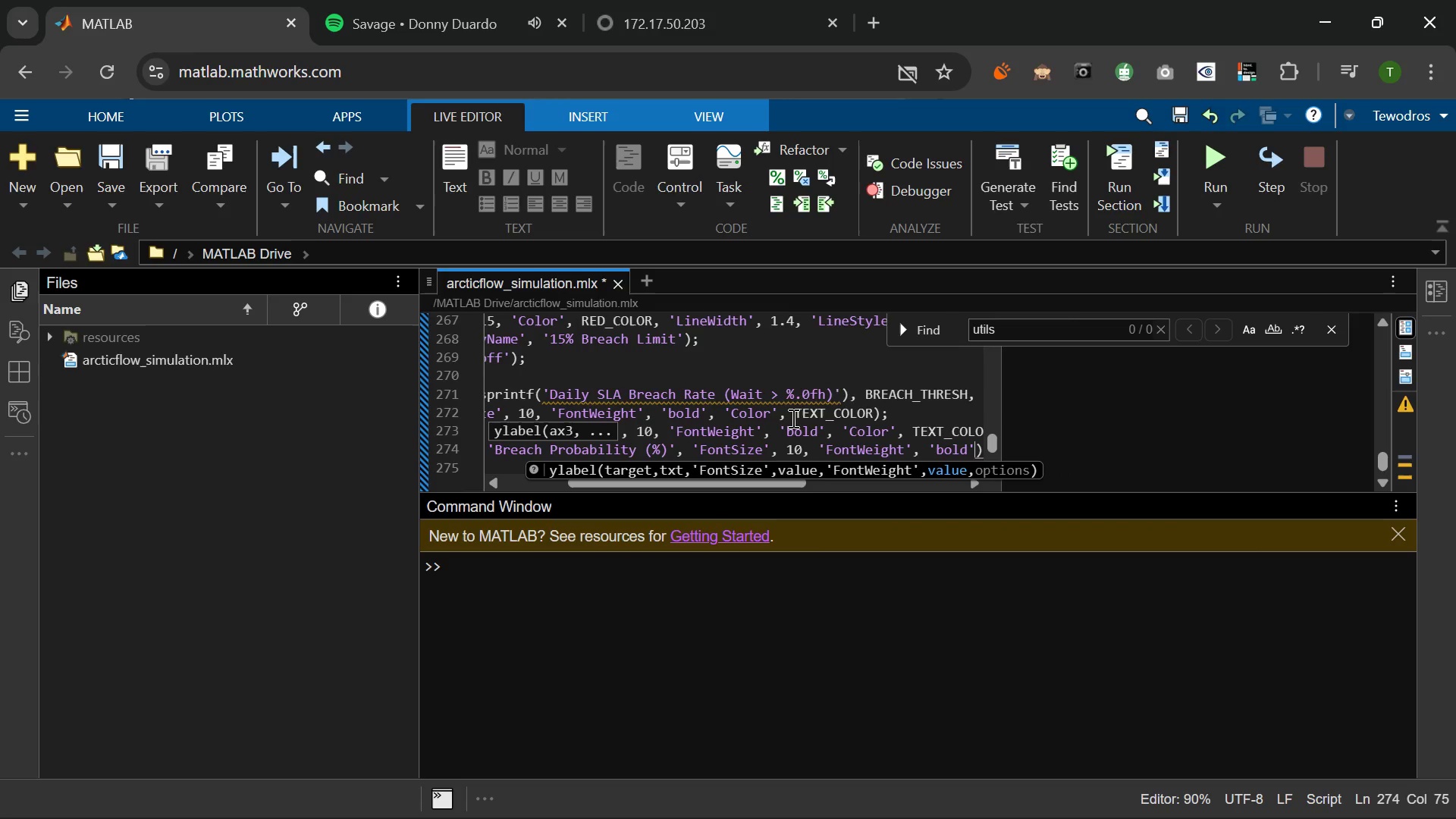 
type(, 'Color, text_Colr)
key(Backspace)
key(Backspace)
key(Backspace)
 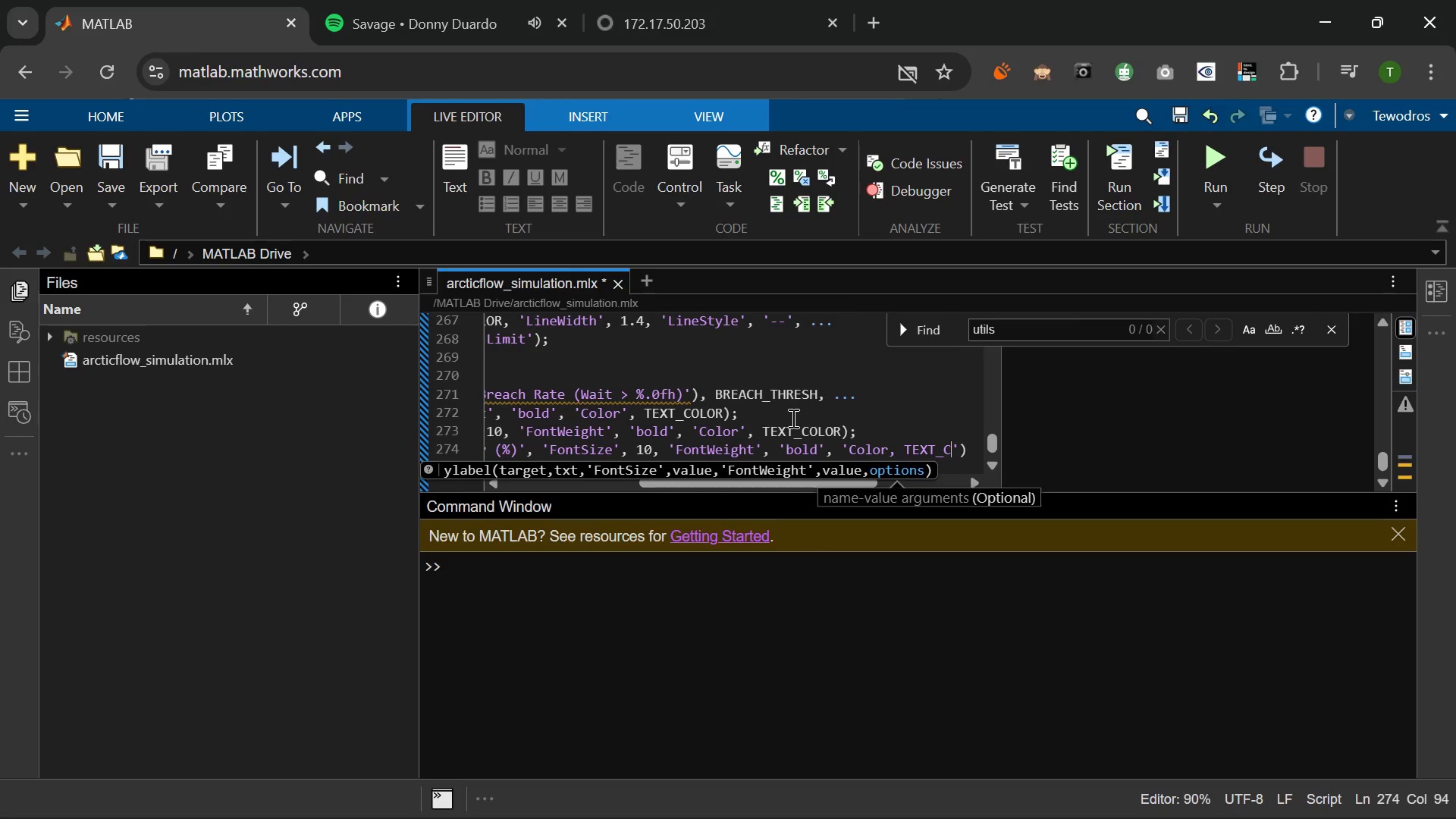 
type(OLOR)
 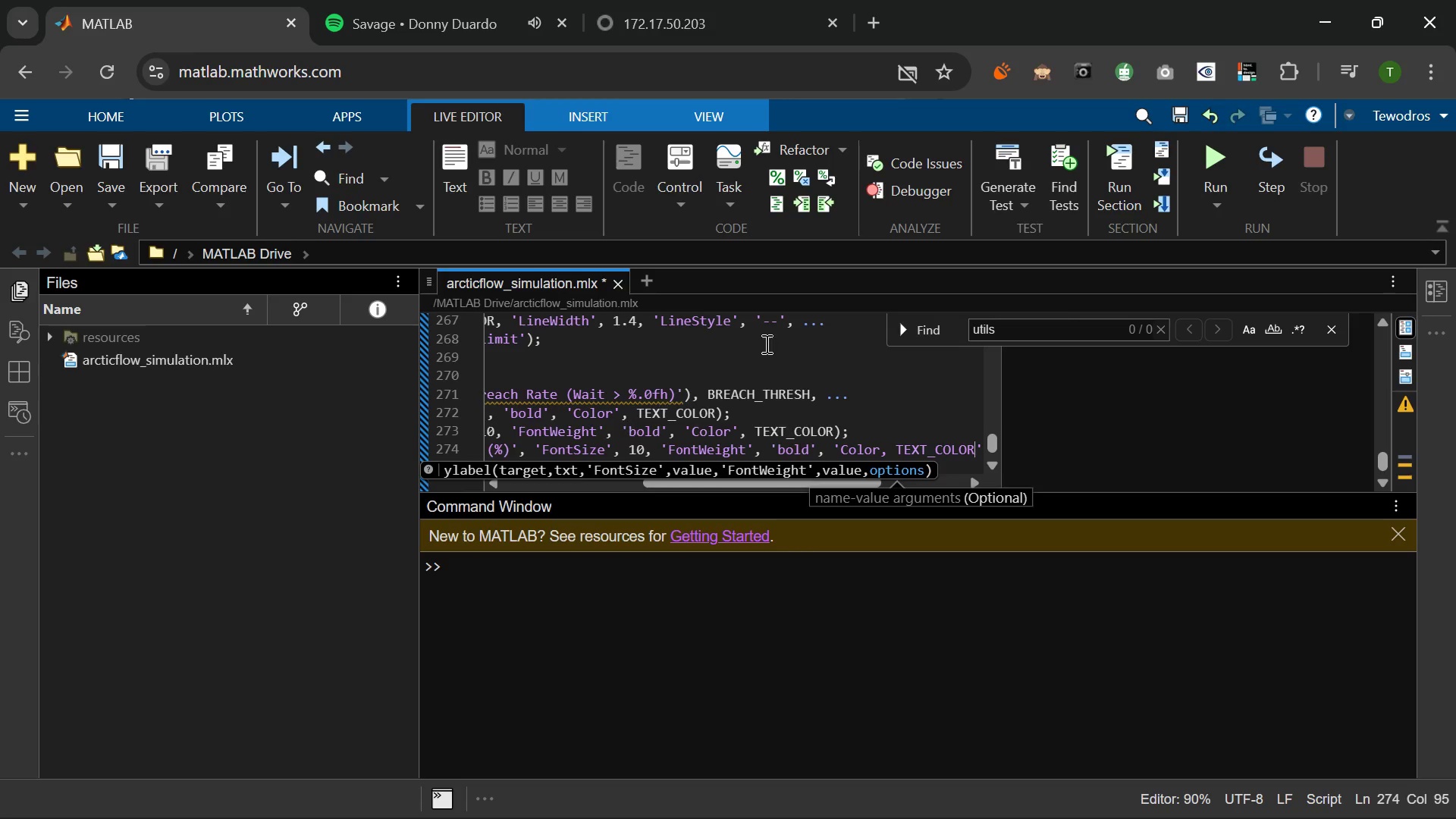 
left_click([878, 455])
 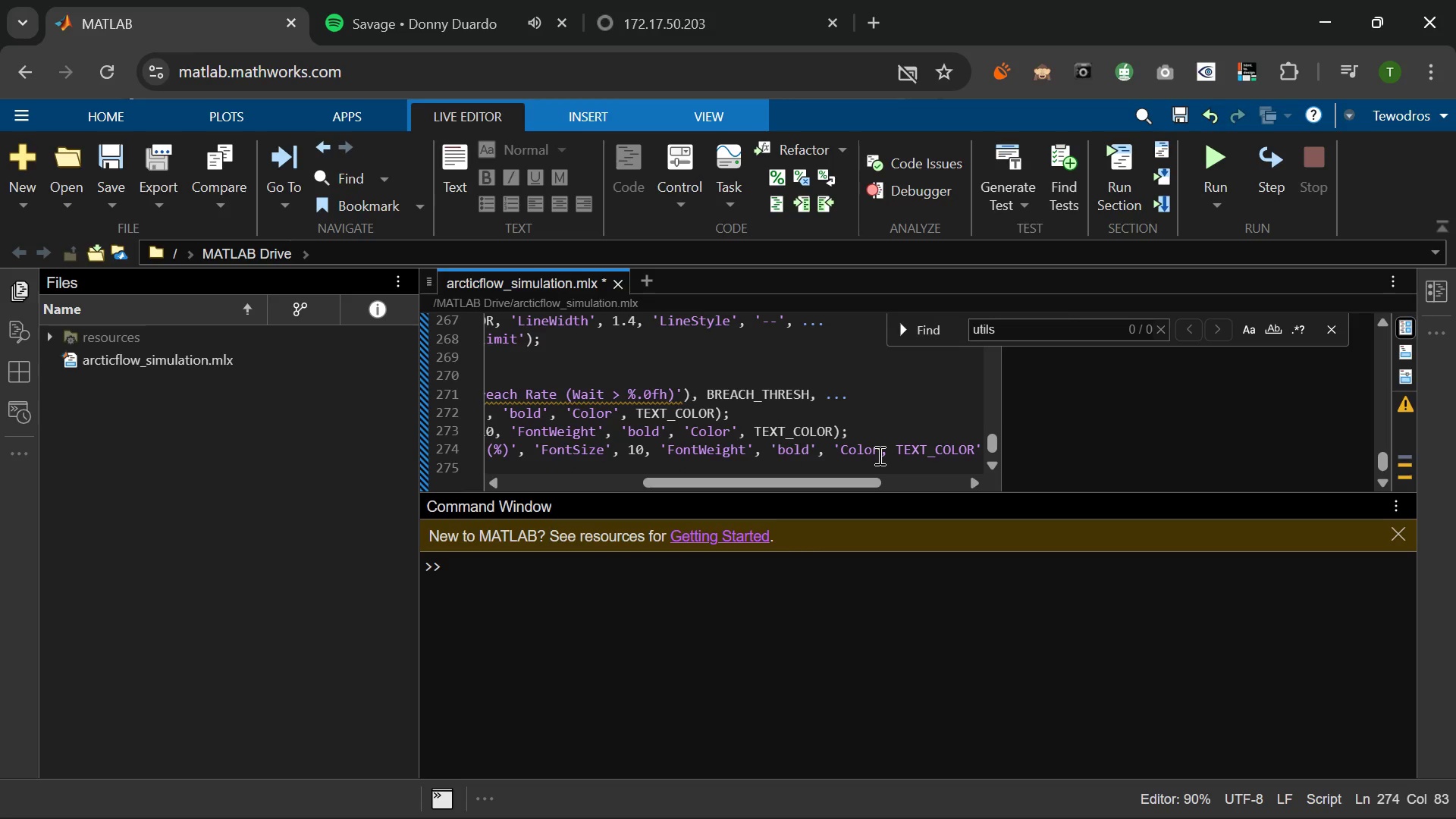 
key(Quote)
 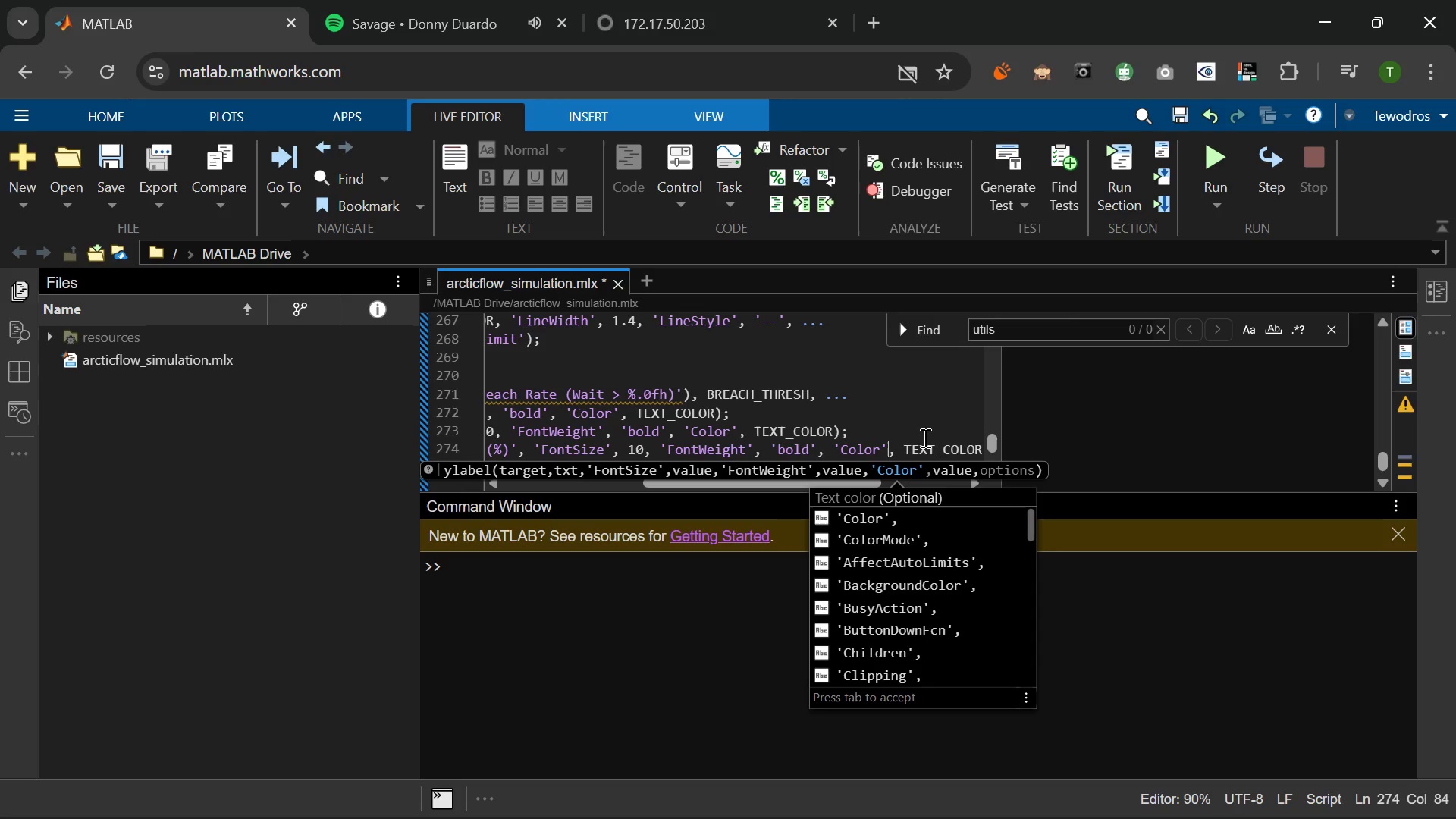 
hold_key(key=ArrowRight, duration=0.84)
 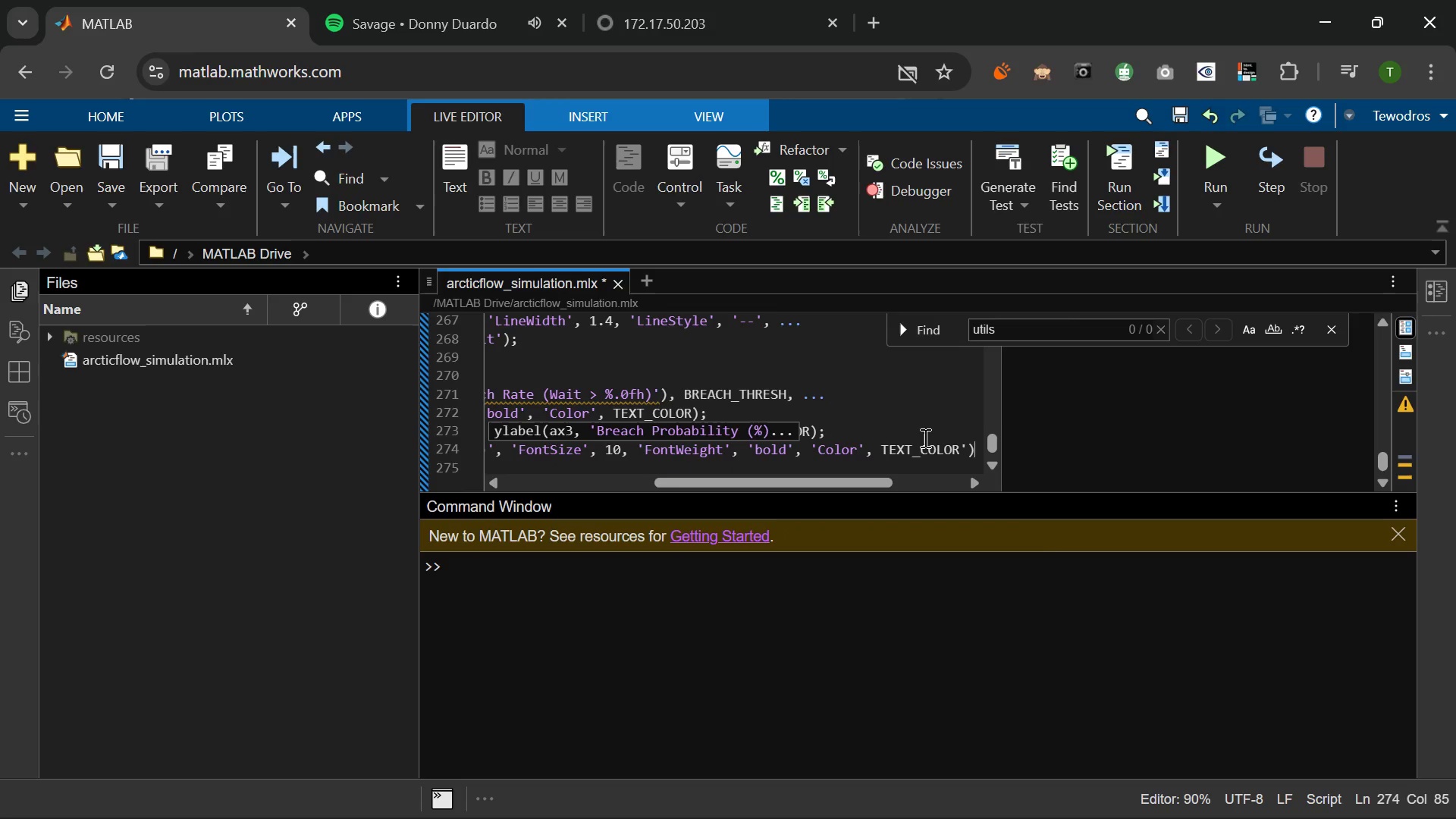 
key(ArrowRight)
 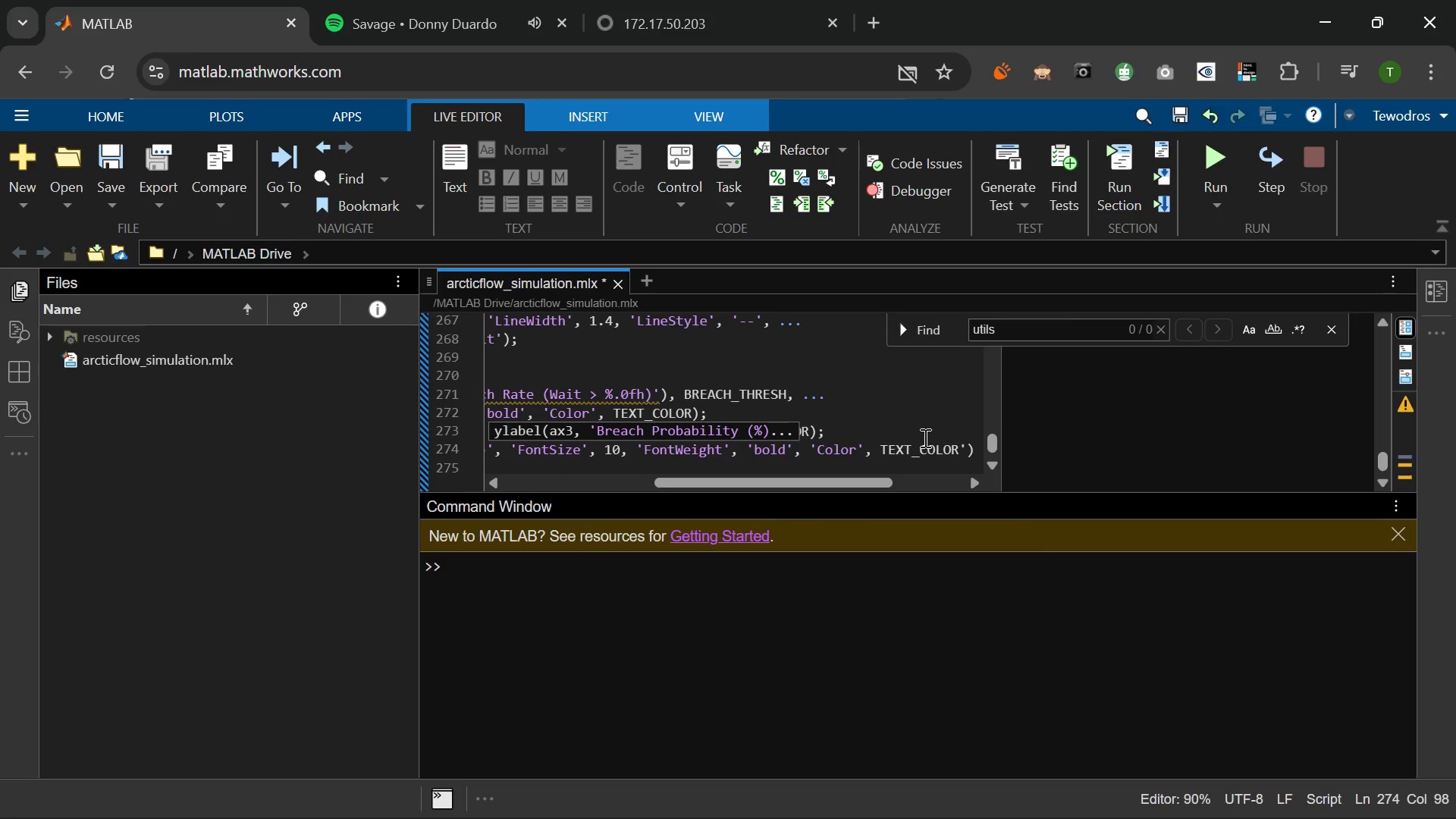 
key(ArrowLeft)
 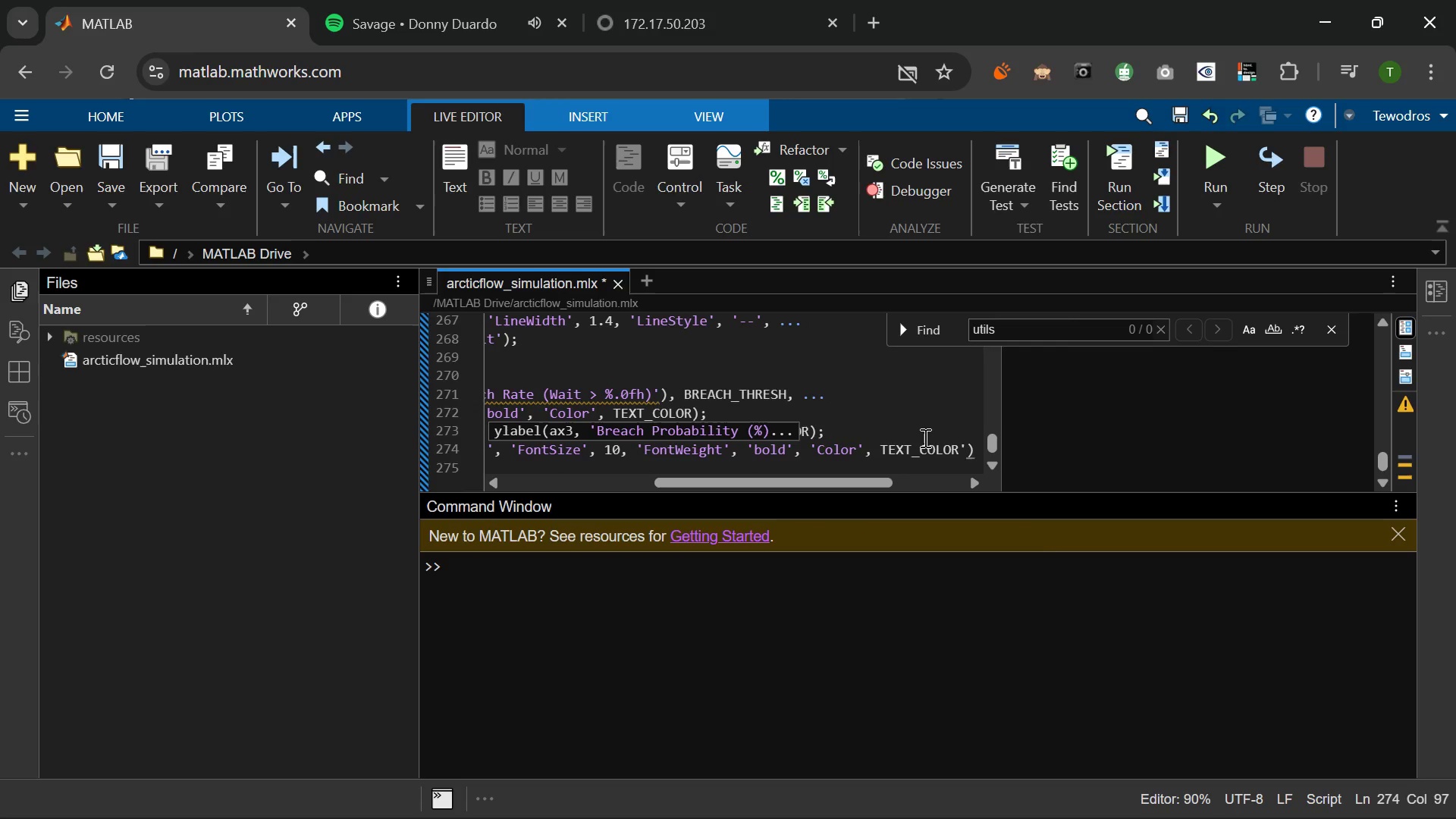 
key(Backspace)
 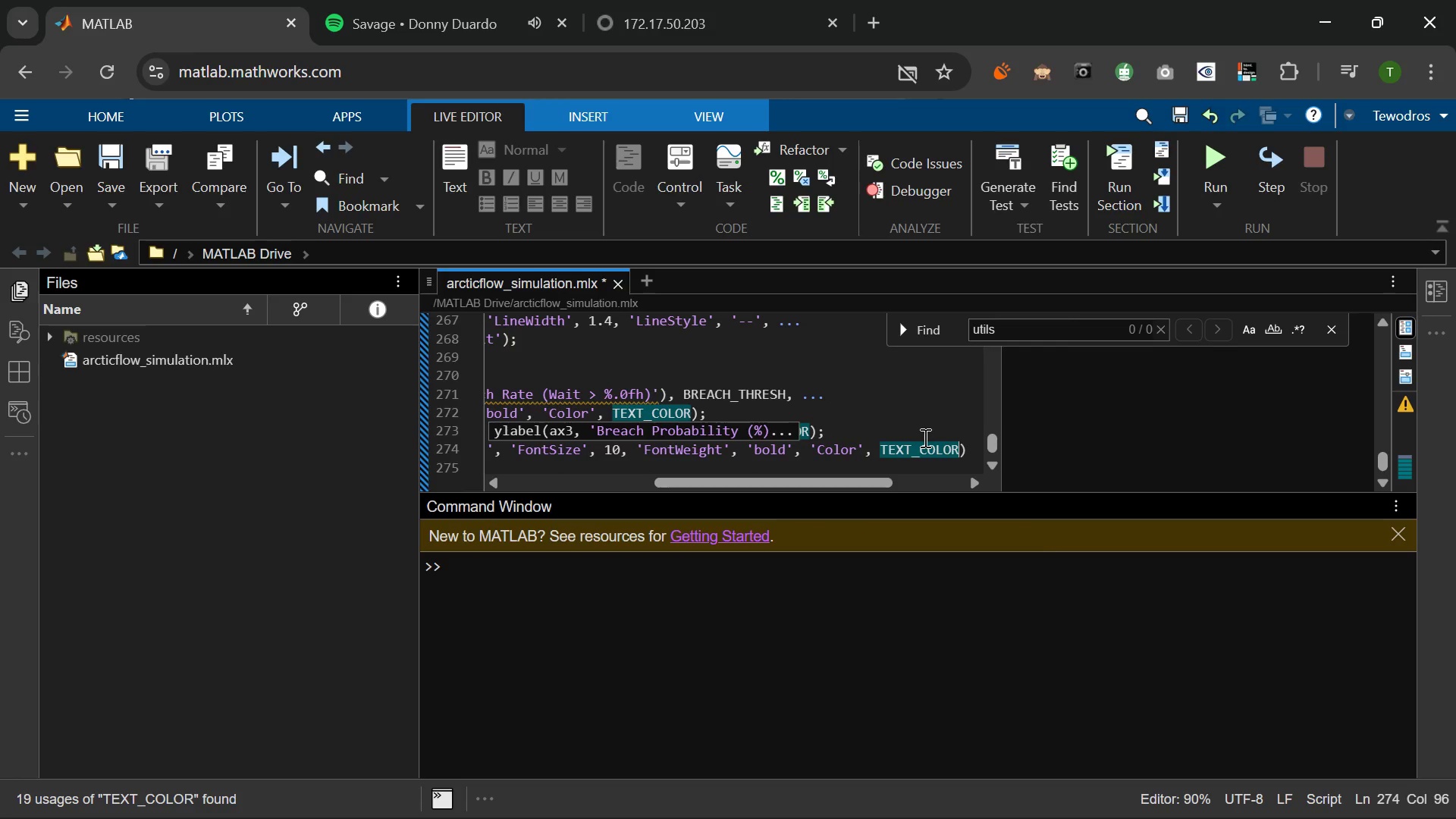 
key(ArrowRight)
 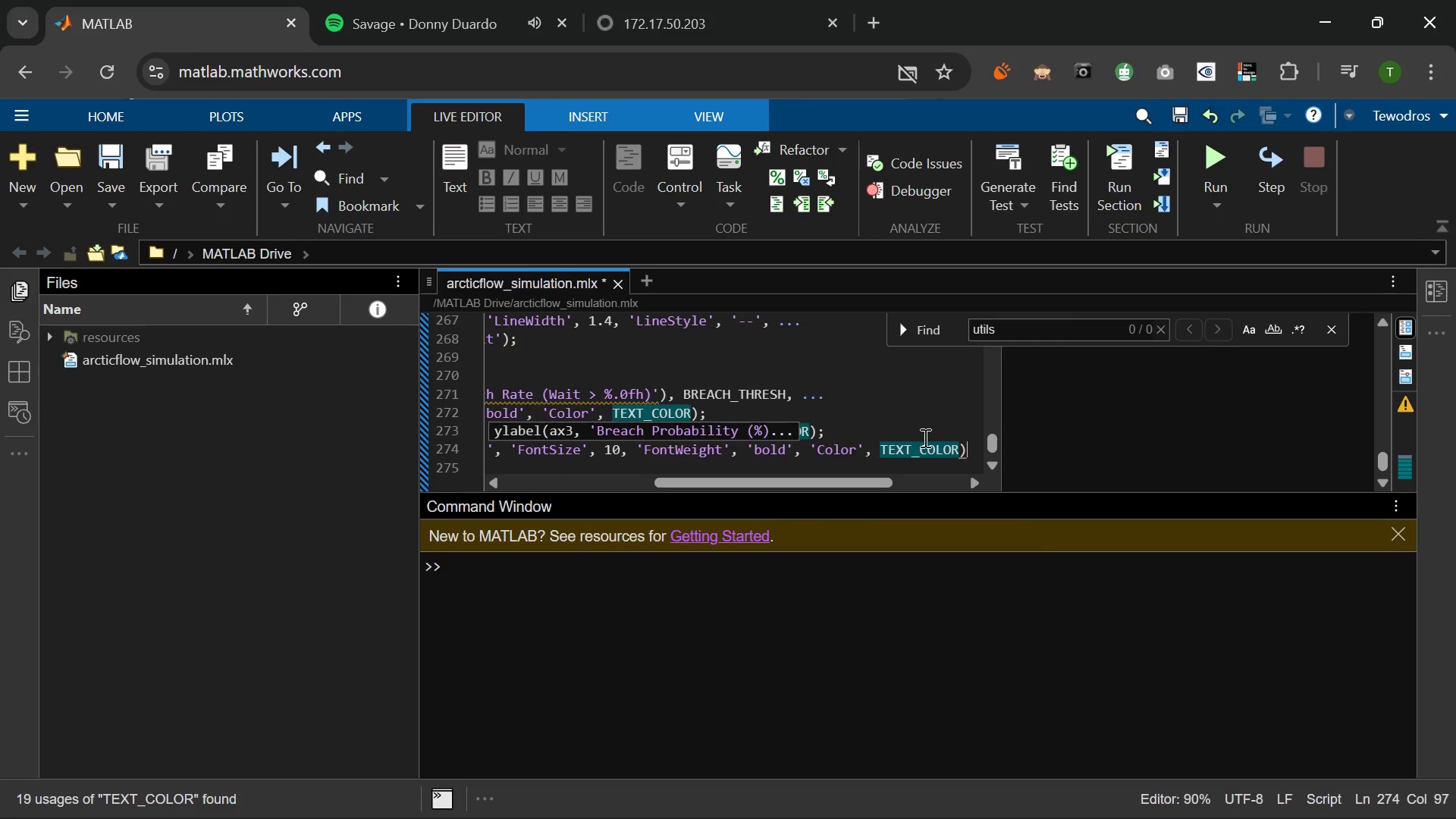 
key(Semicolon)
 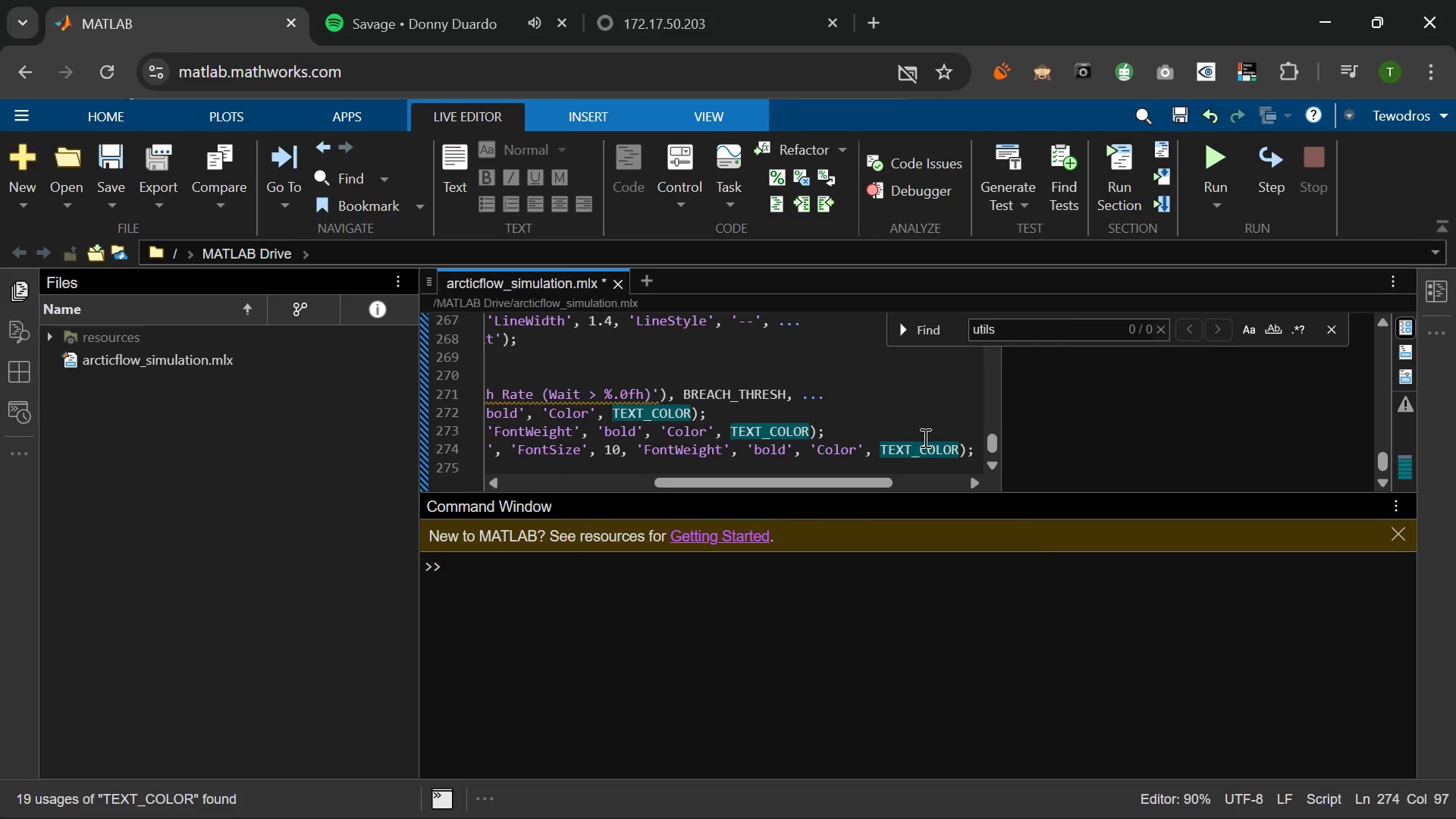 
key(Enter)
 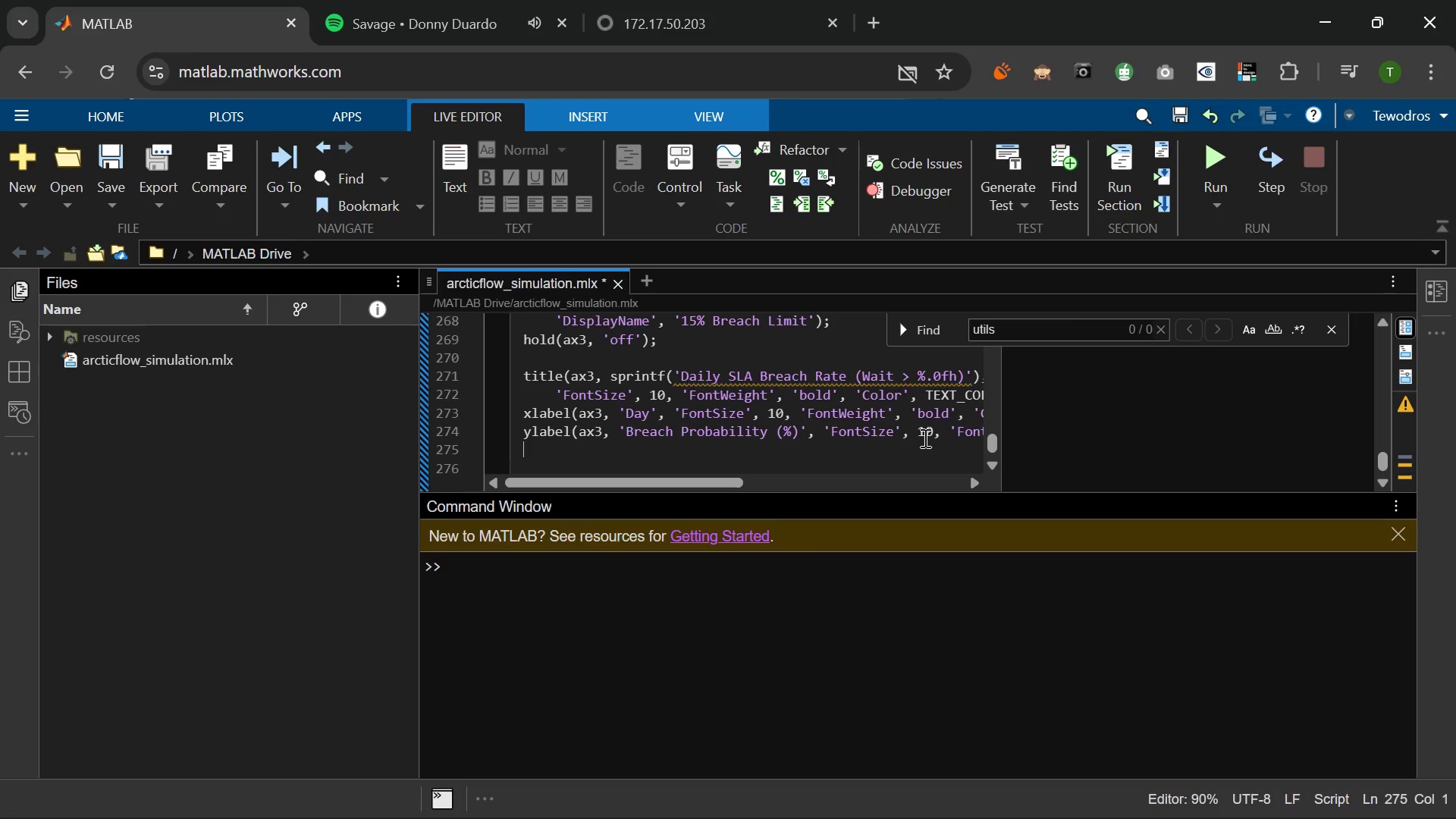 
wait(5.25)
 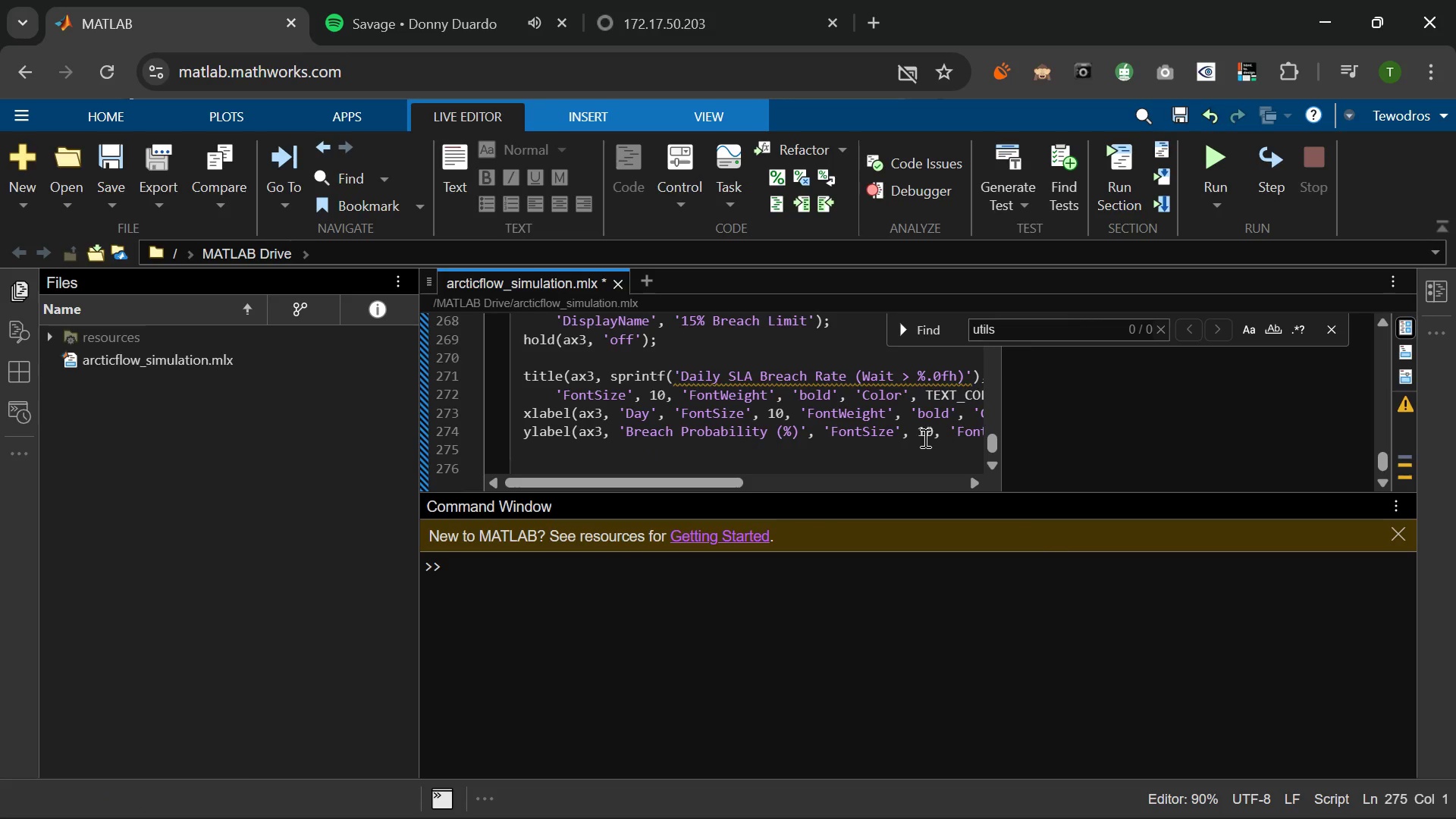 
type(legend(aax)
key(Backspace)
key(Backspace)
type(x3, 'Location)
 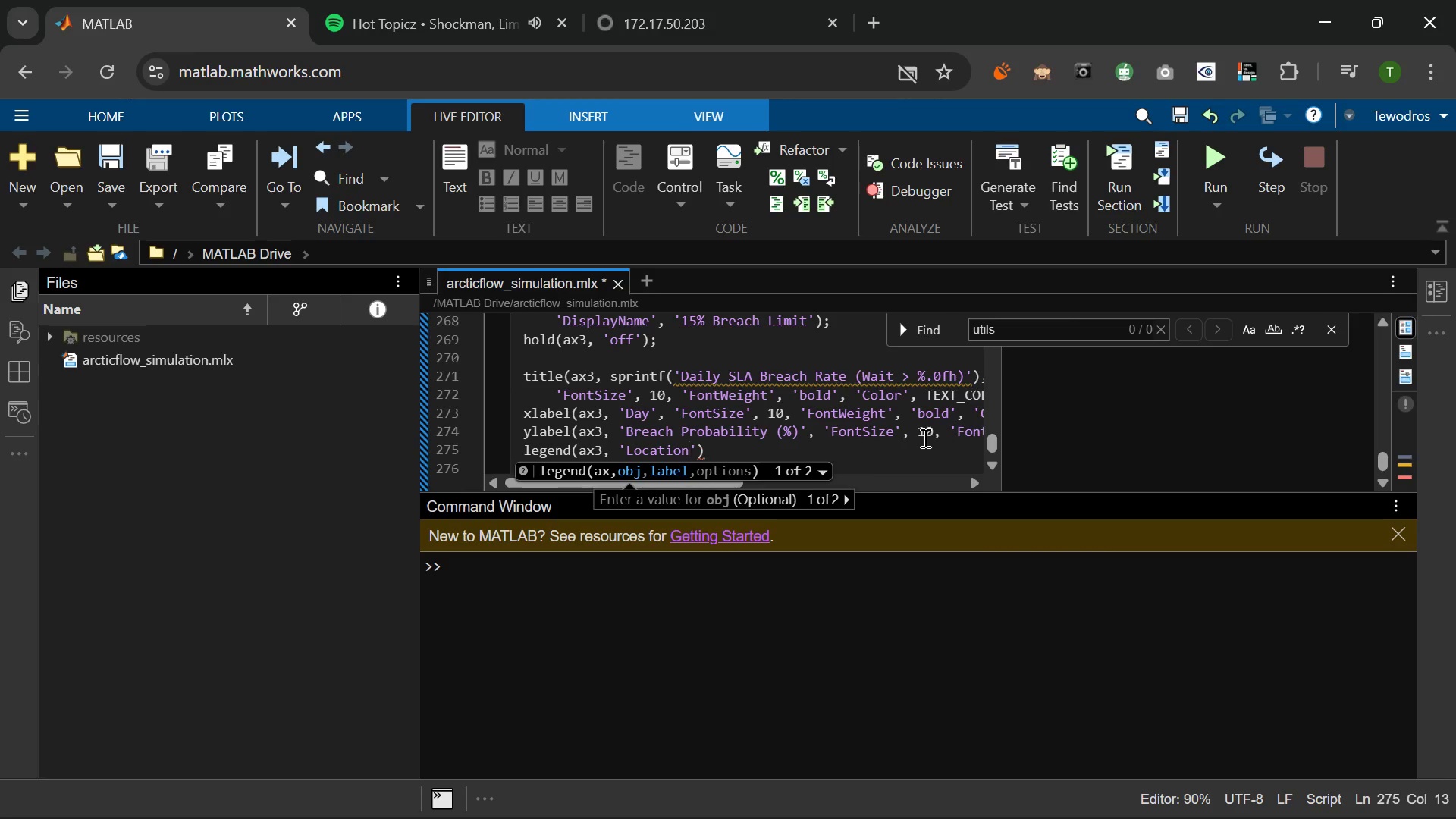 
key(ArrowRight)
 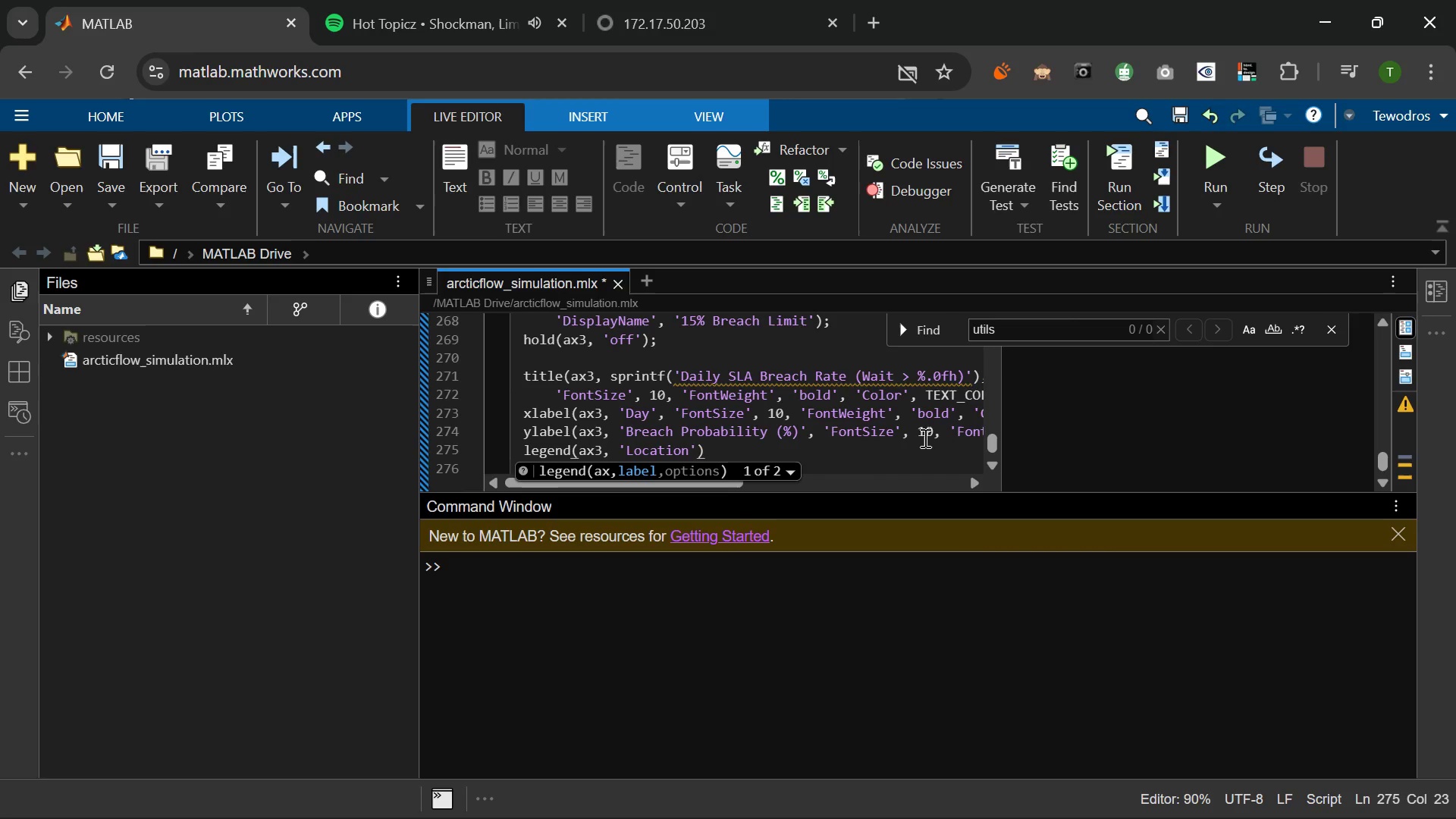 
type(, 'northeast)
 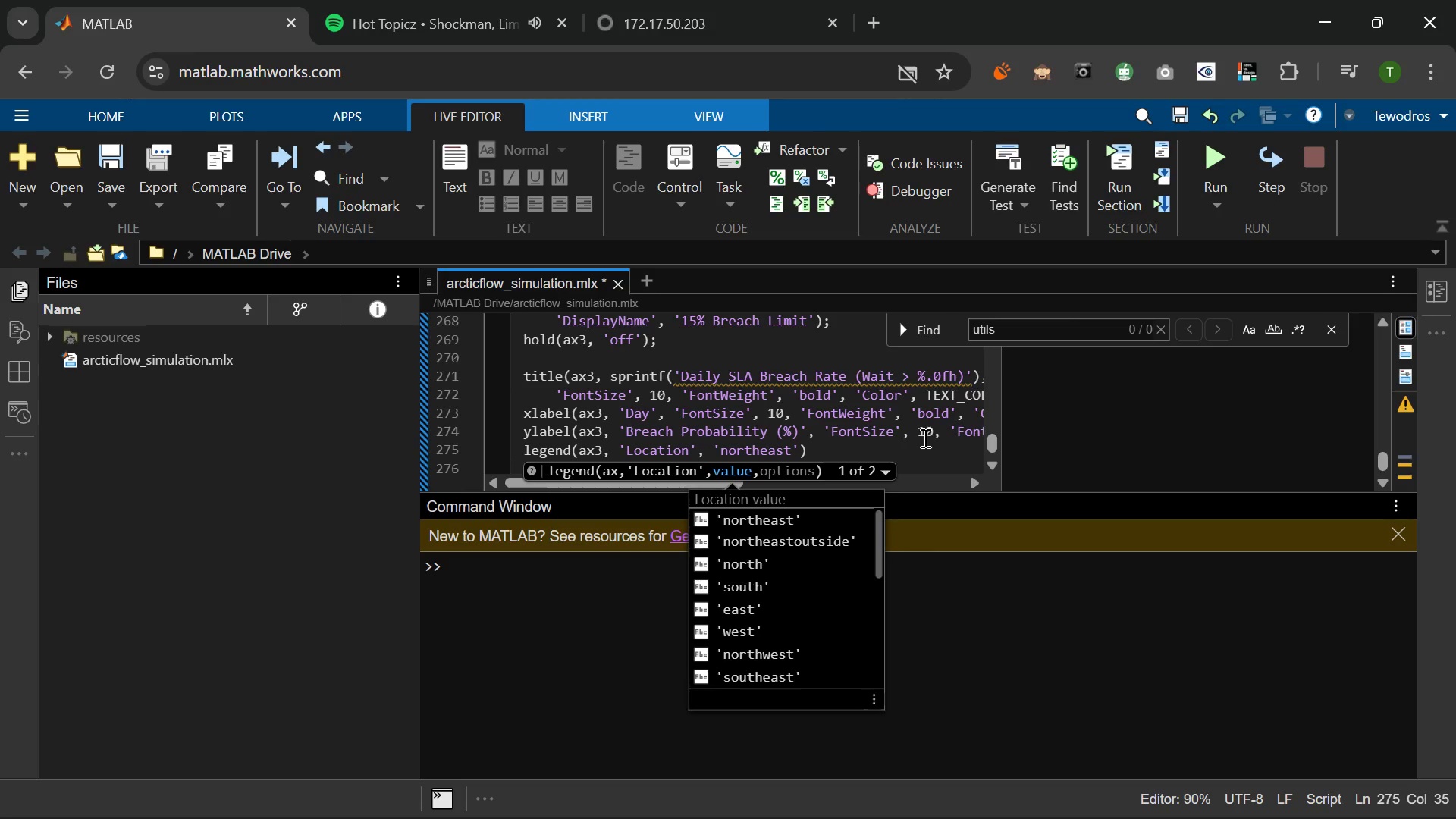 
key(ArrowRight)
 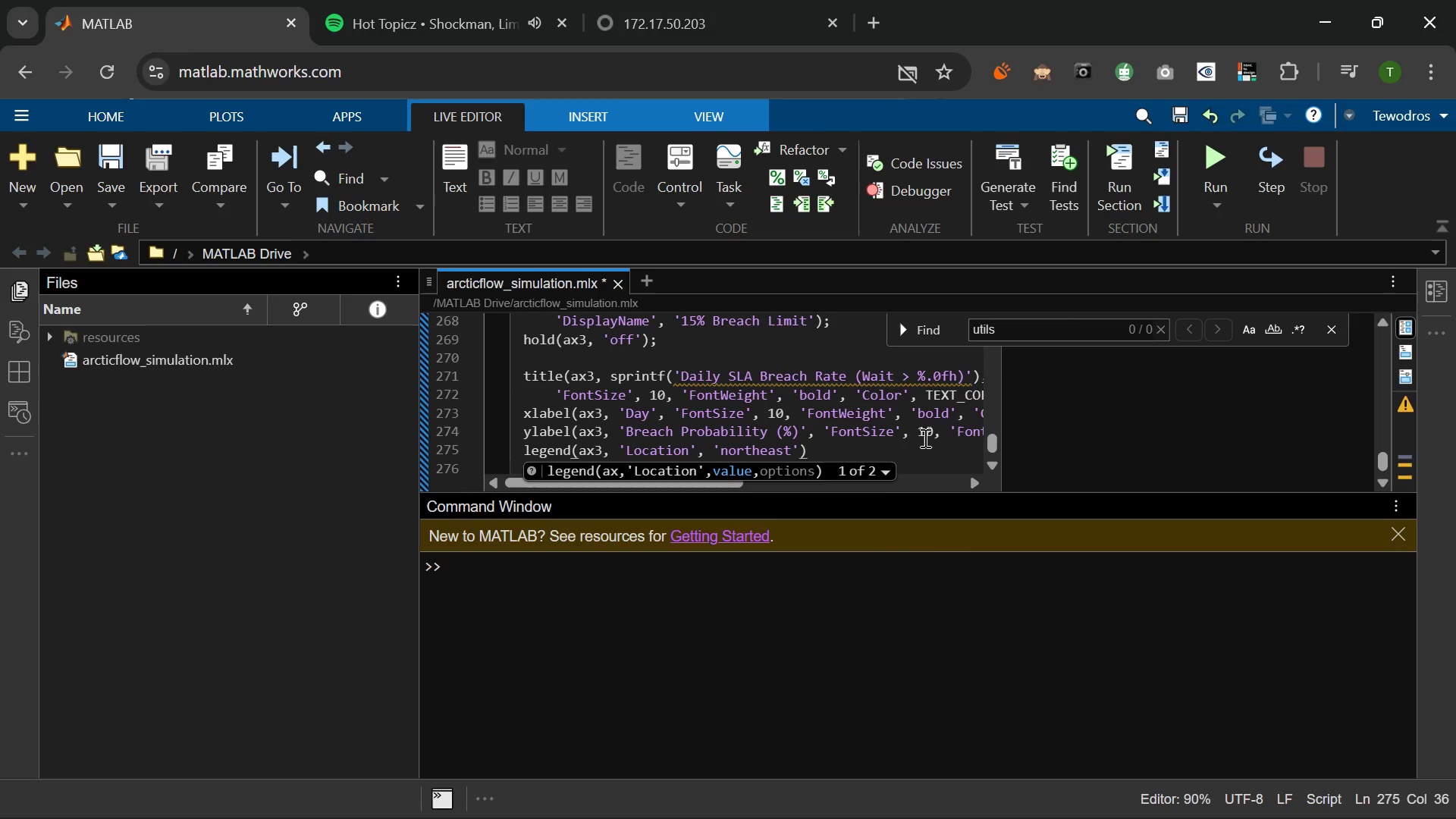 
type(, ')
key(Backspace)
type(FontSize)
 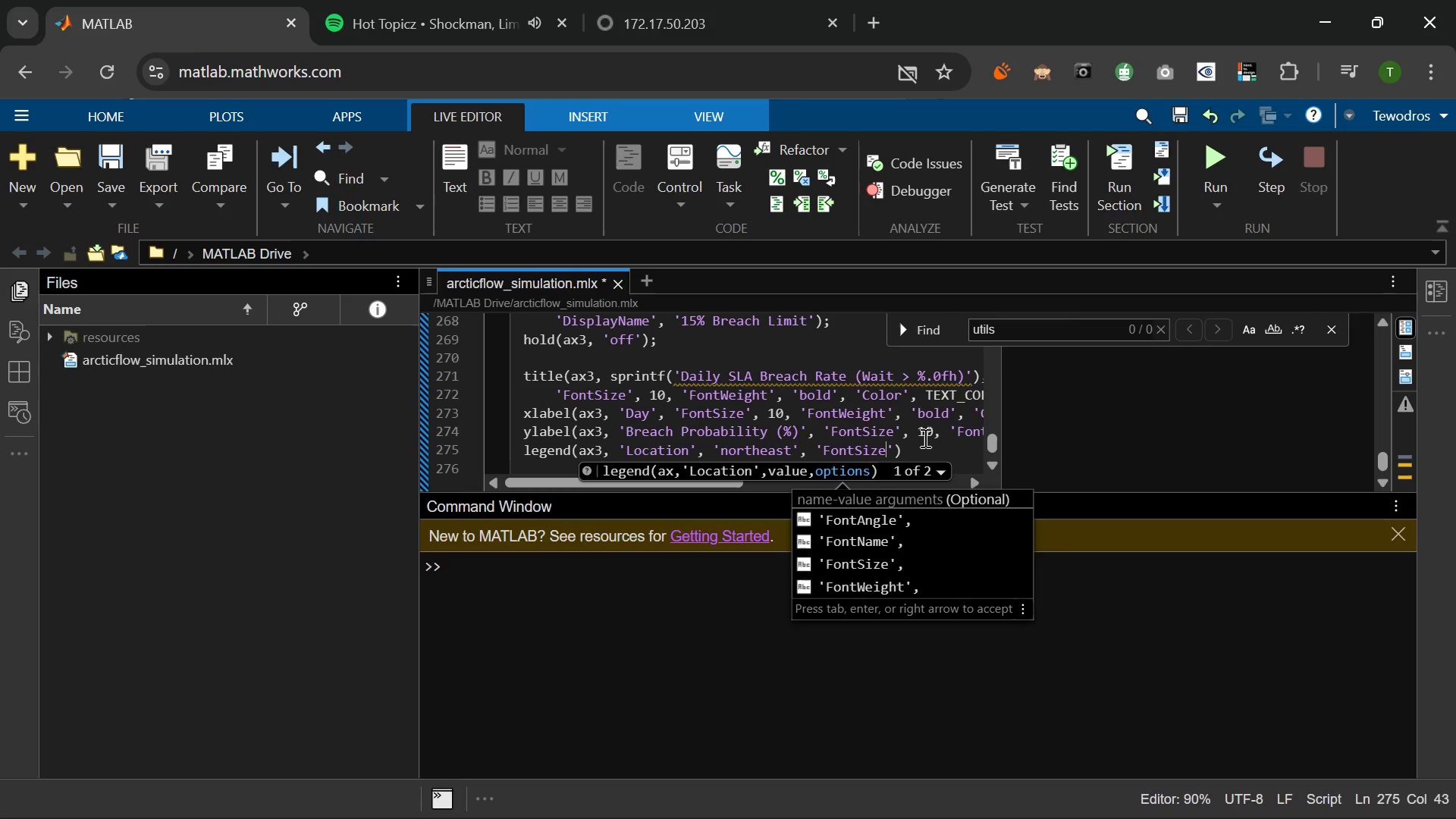 
key(ArrowRight)
 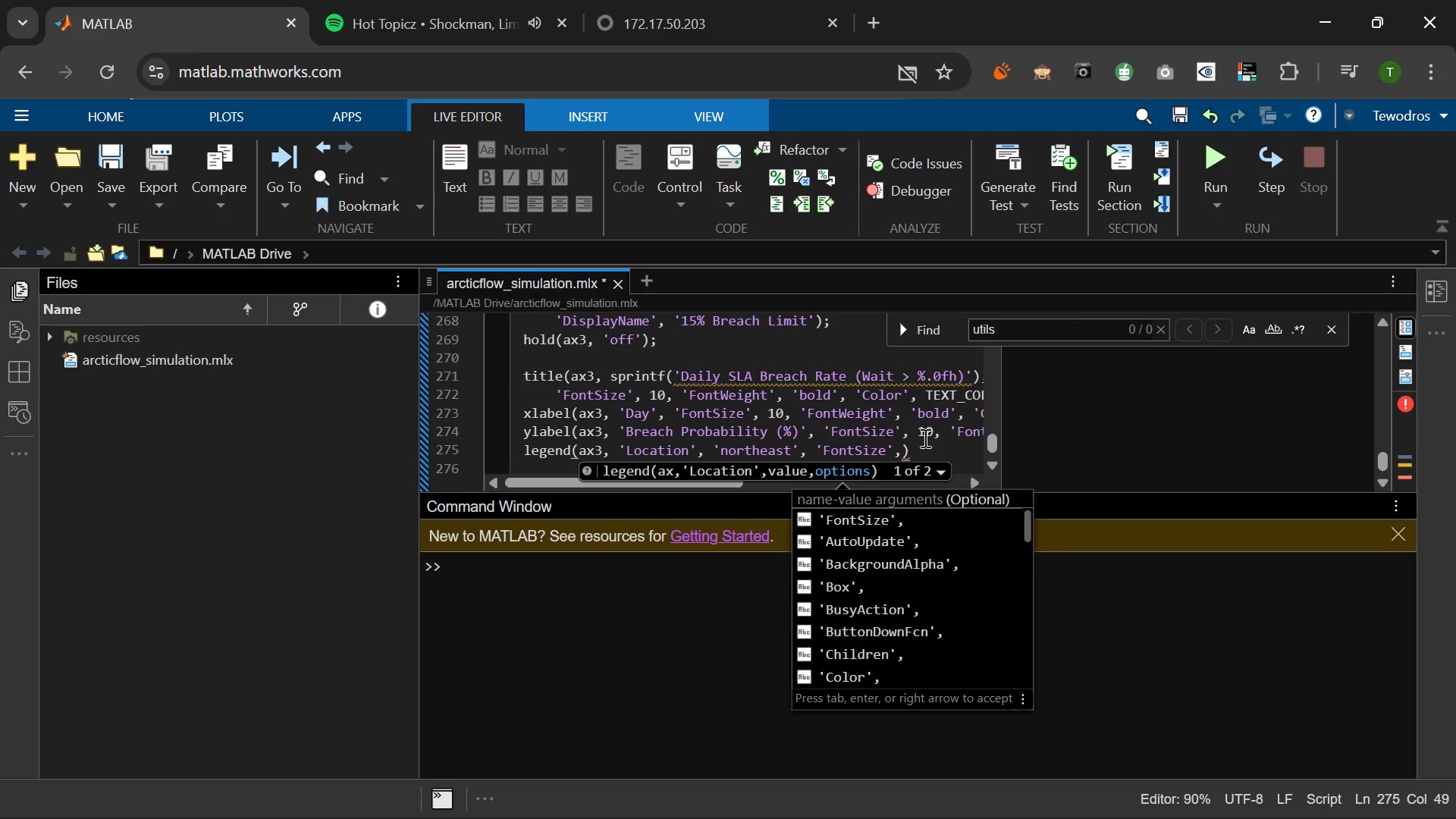 
key(Space)
 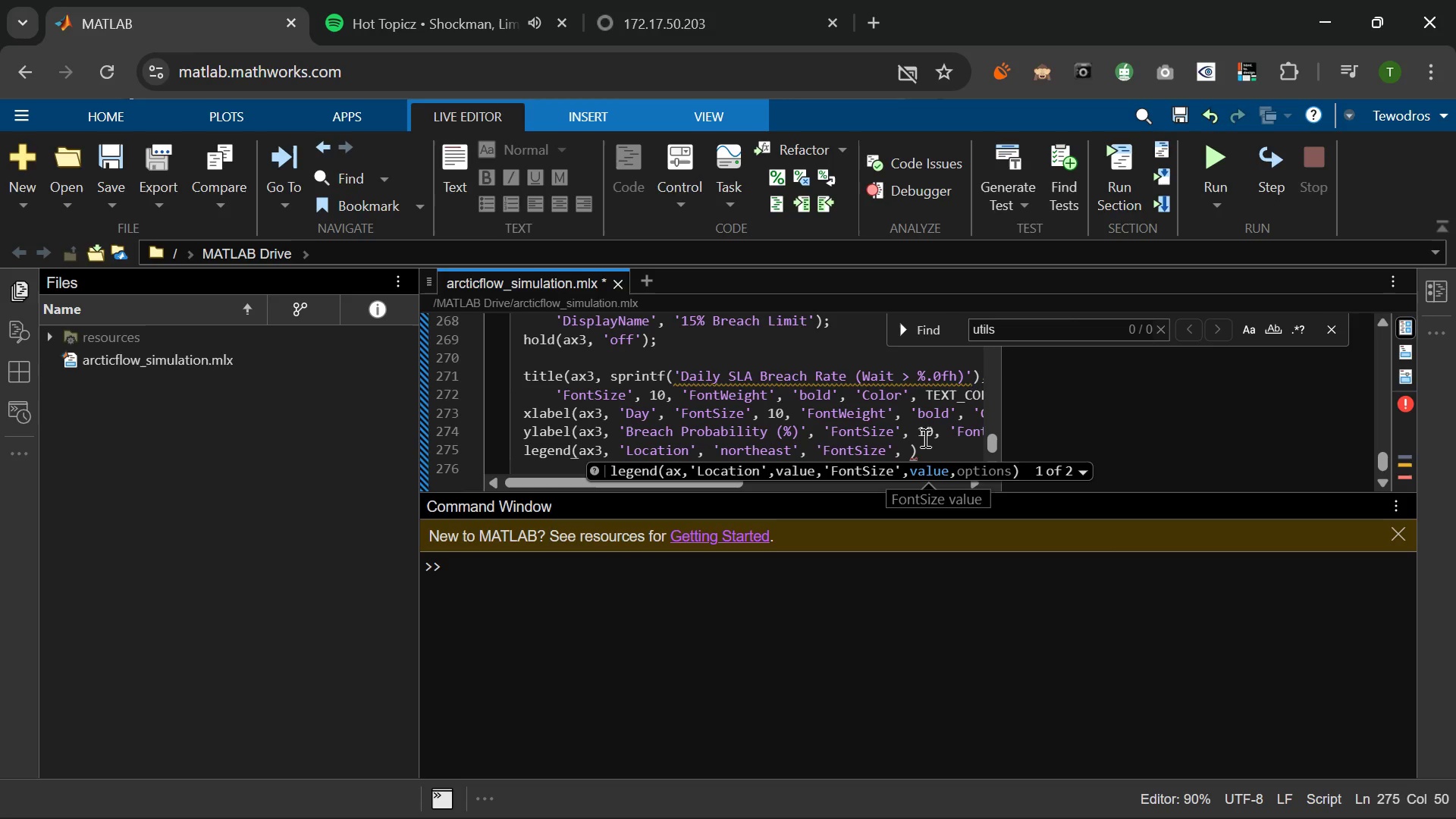 
key(8)
 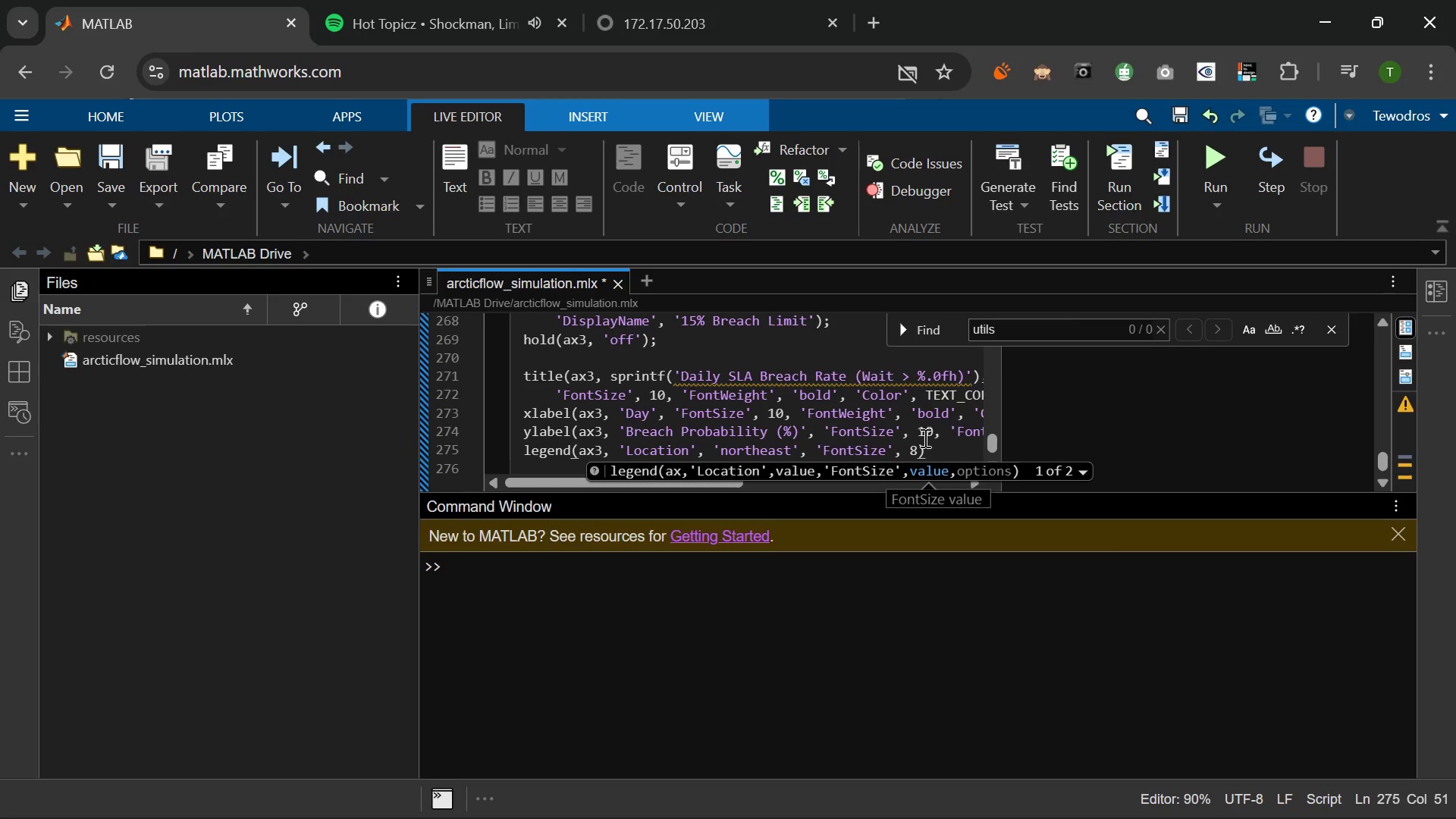 
key(Comma)
 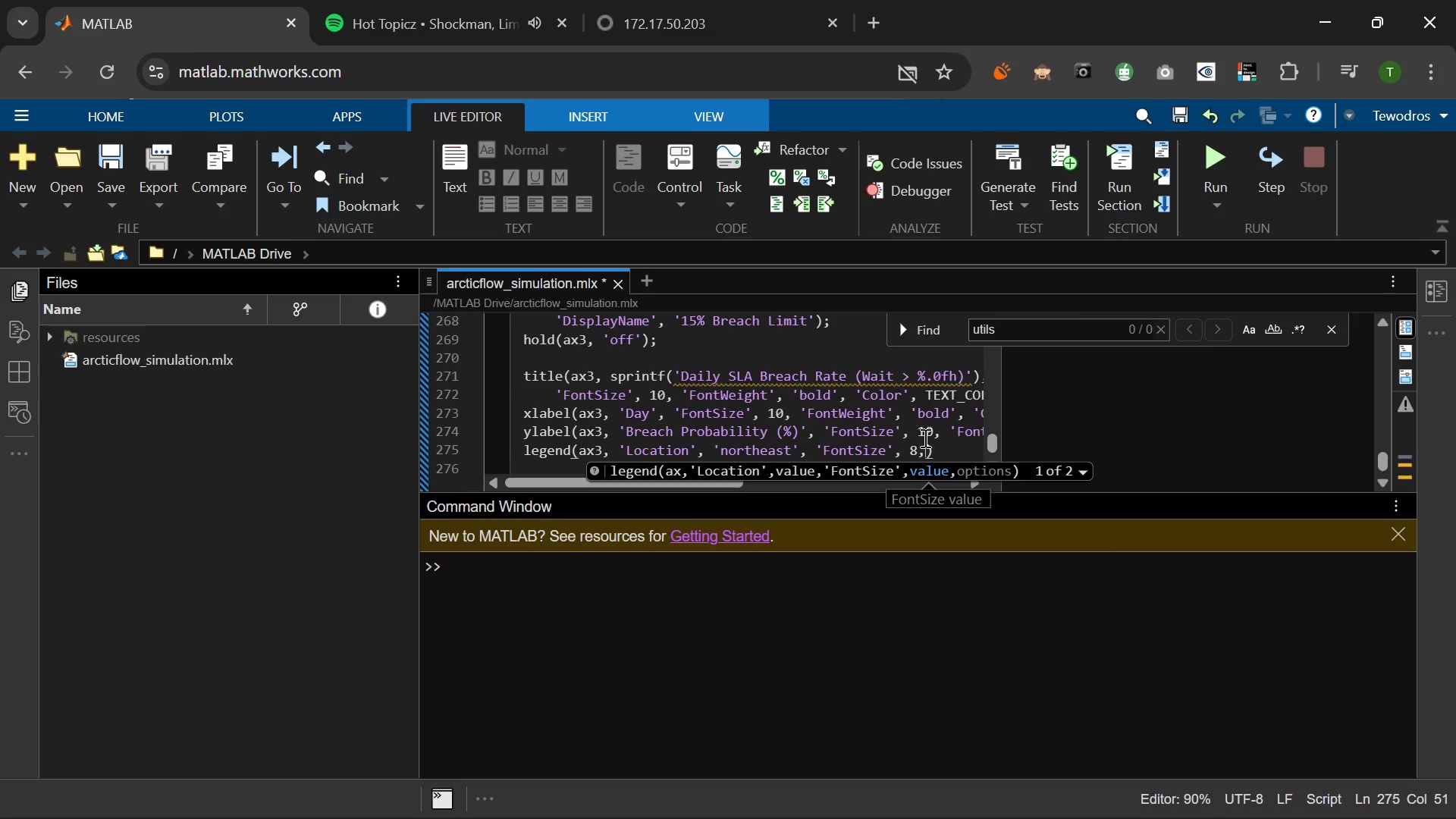 
key(Space)
 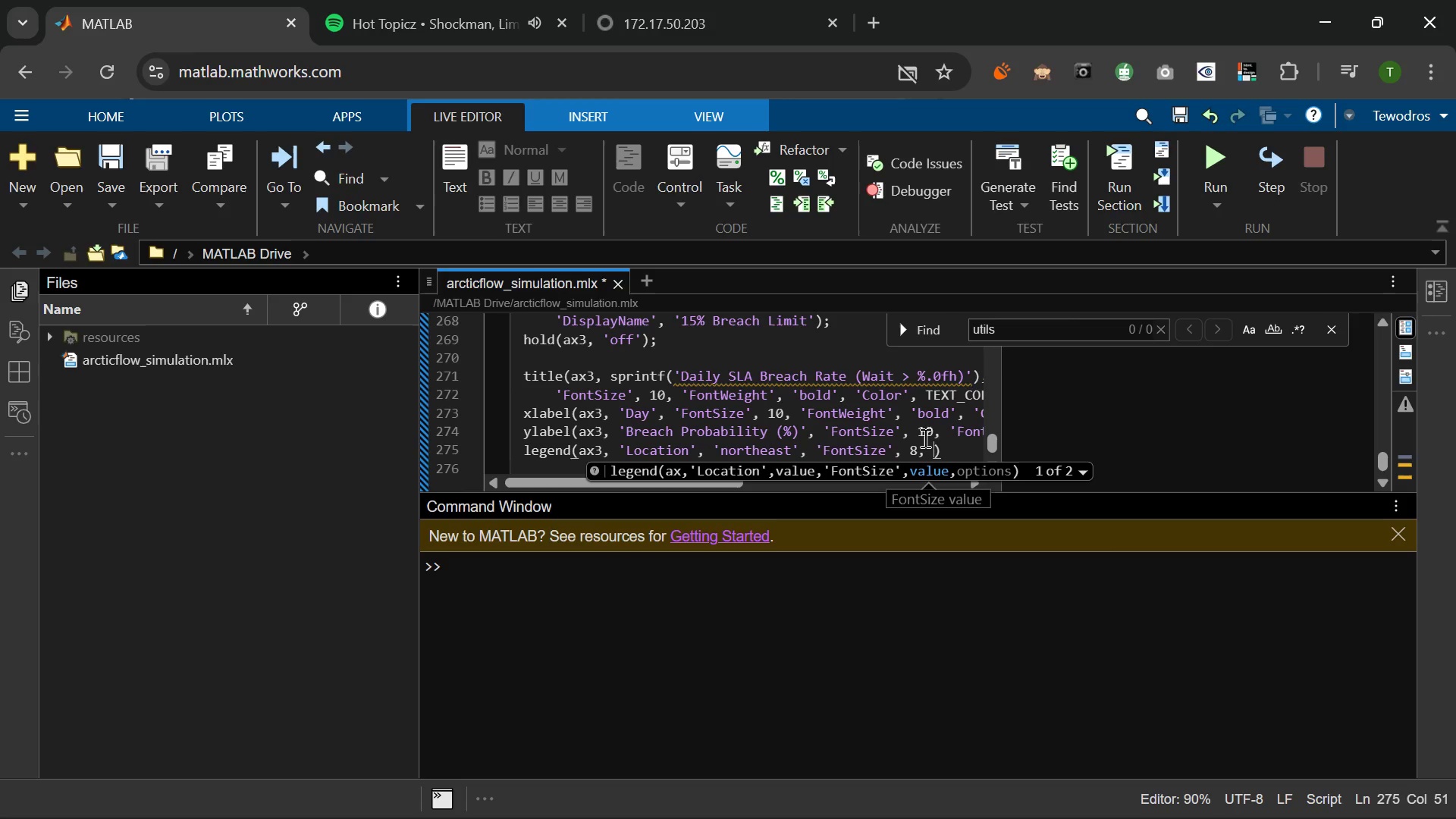 
key(Period)
 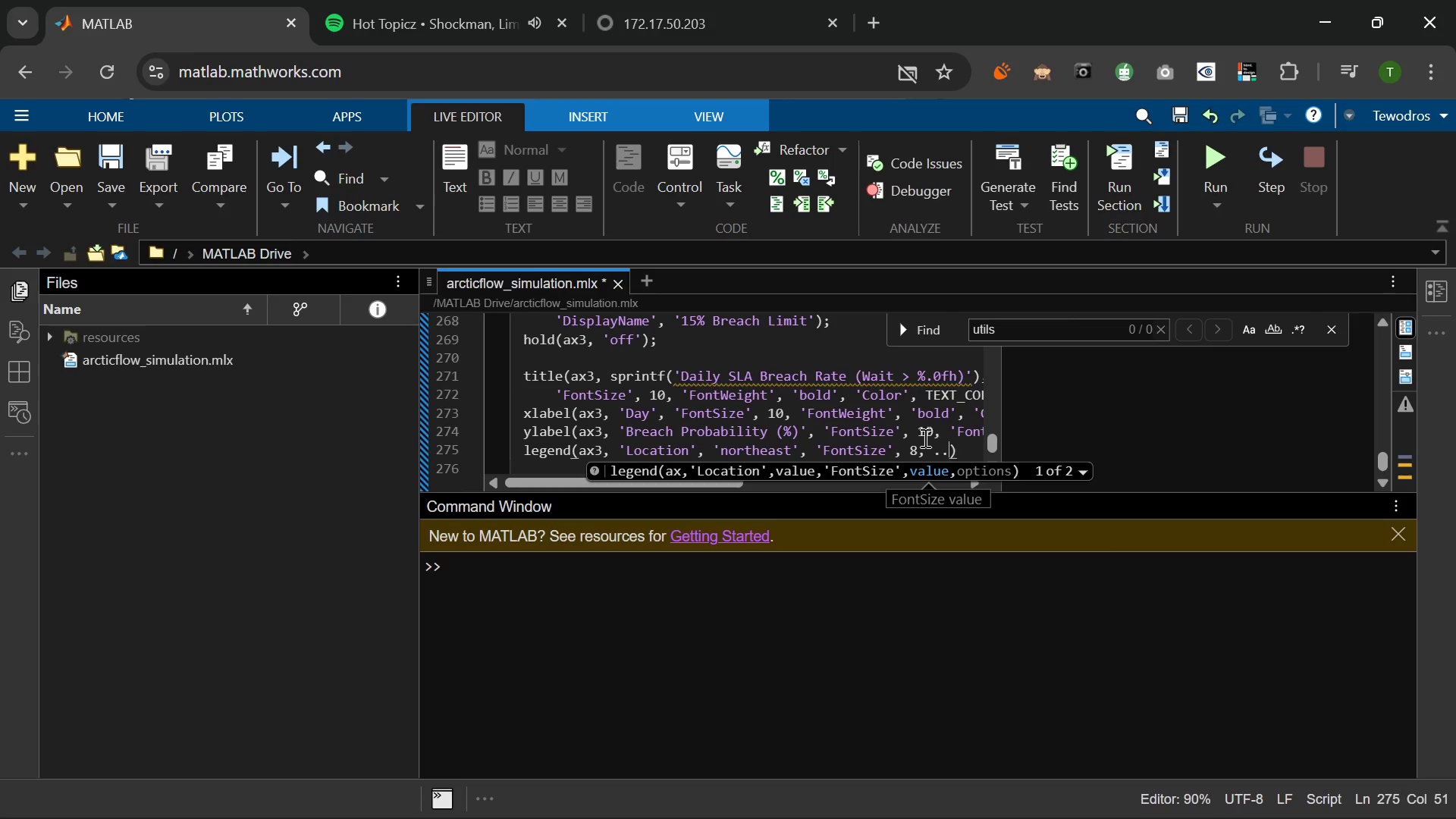 
key(Period)
 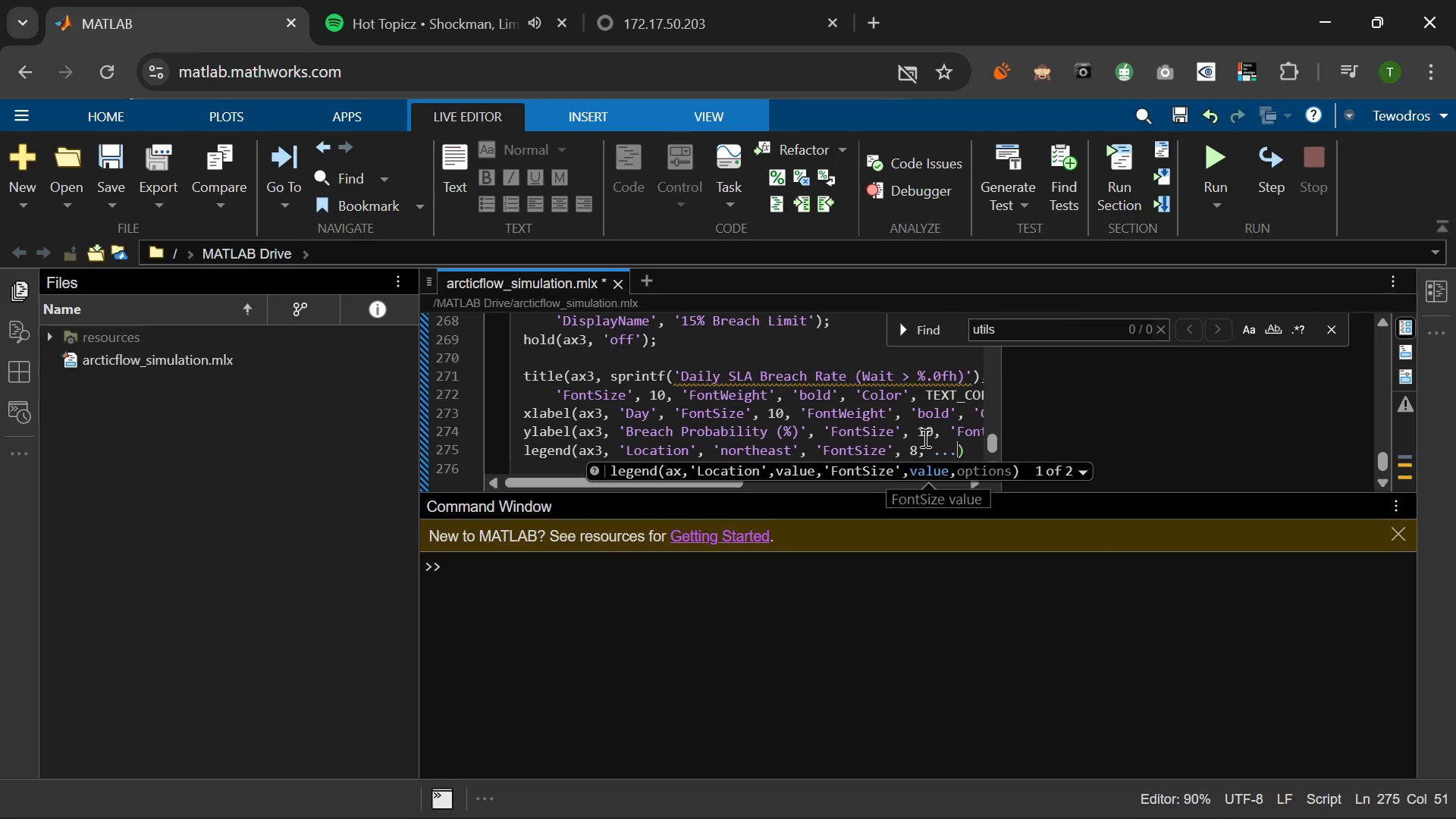 
key(Period)
 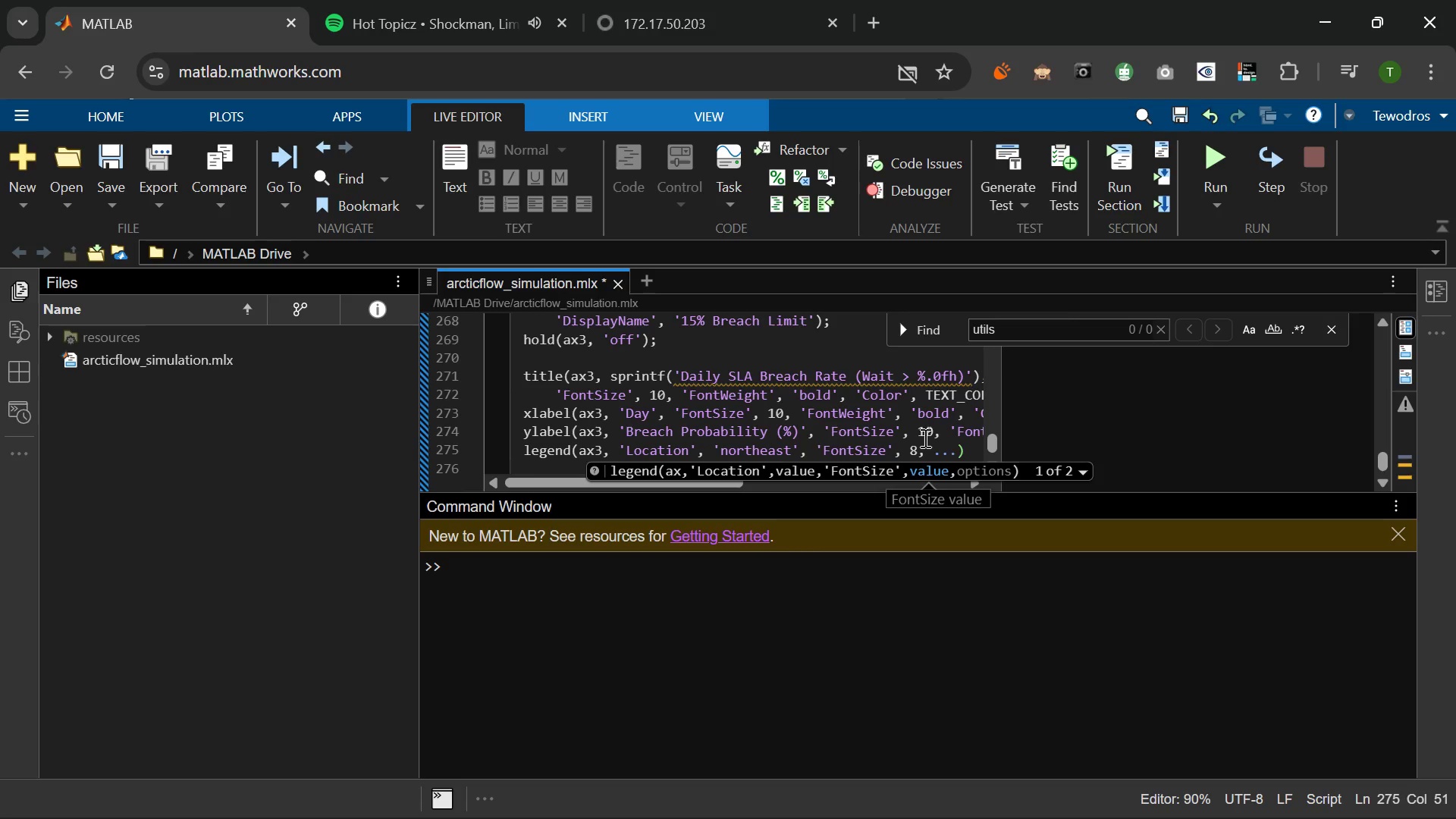 
key(Enter)
 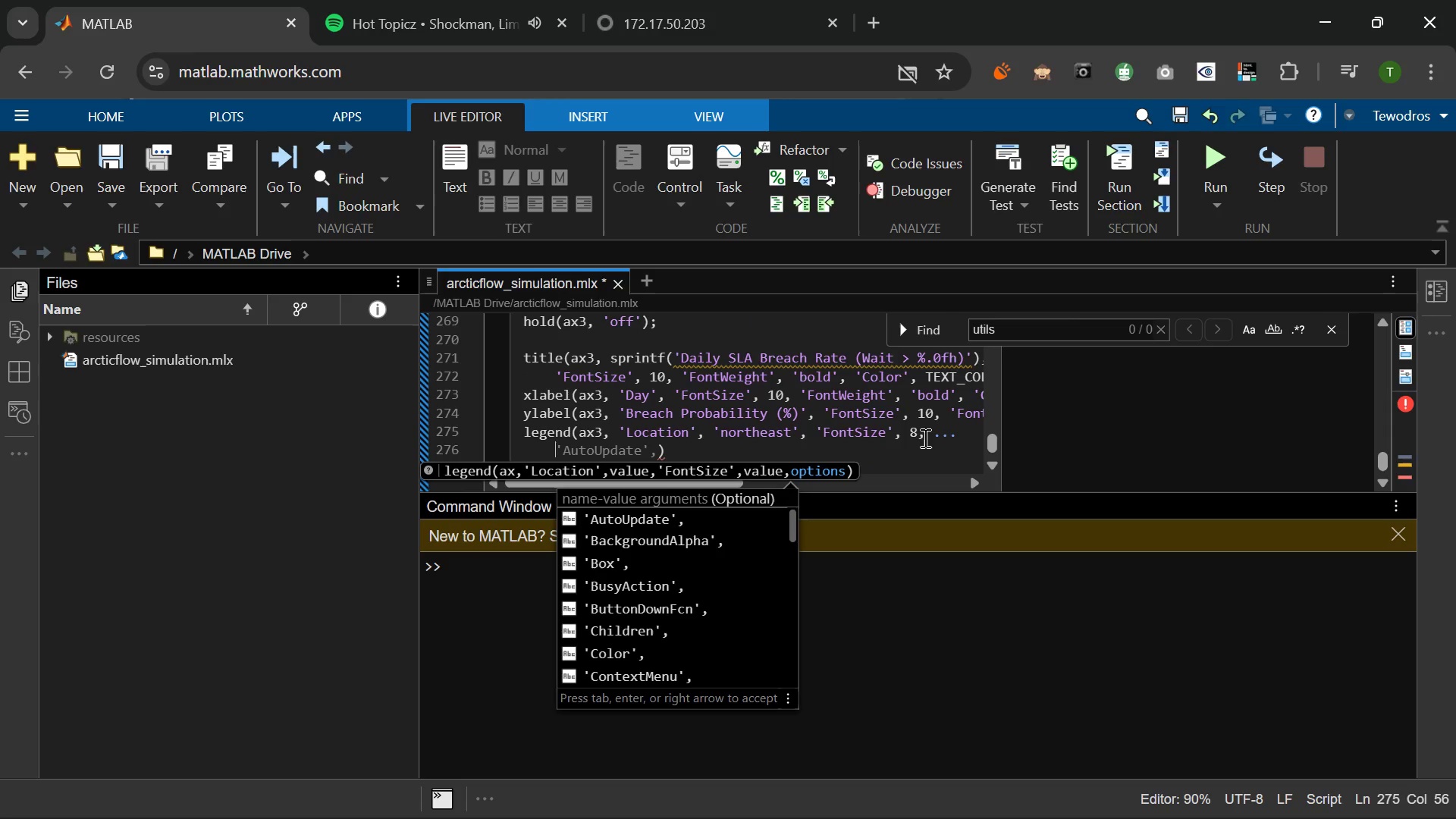 
type('TextColor)
 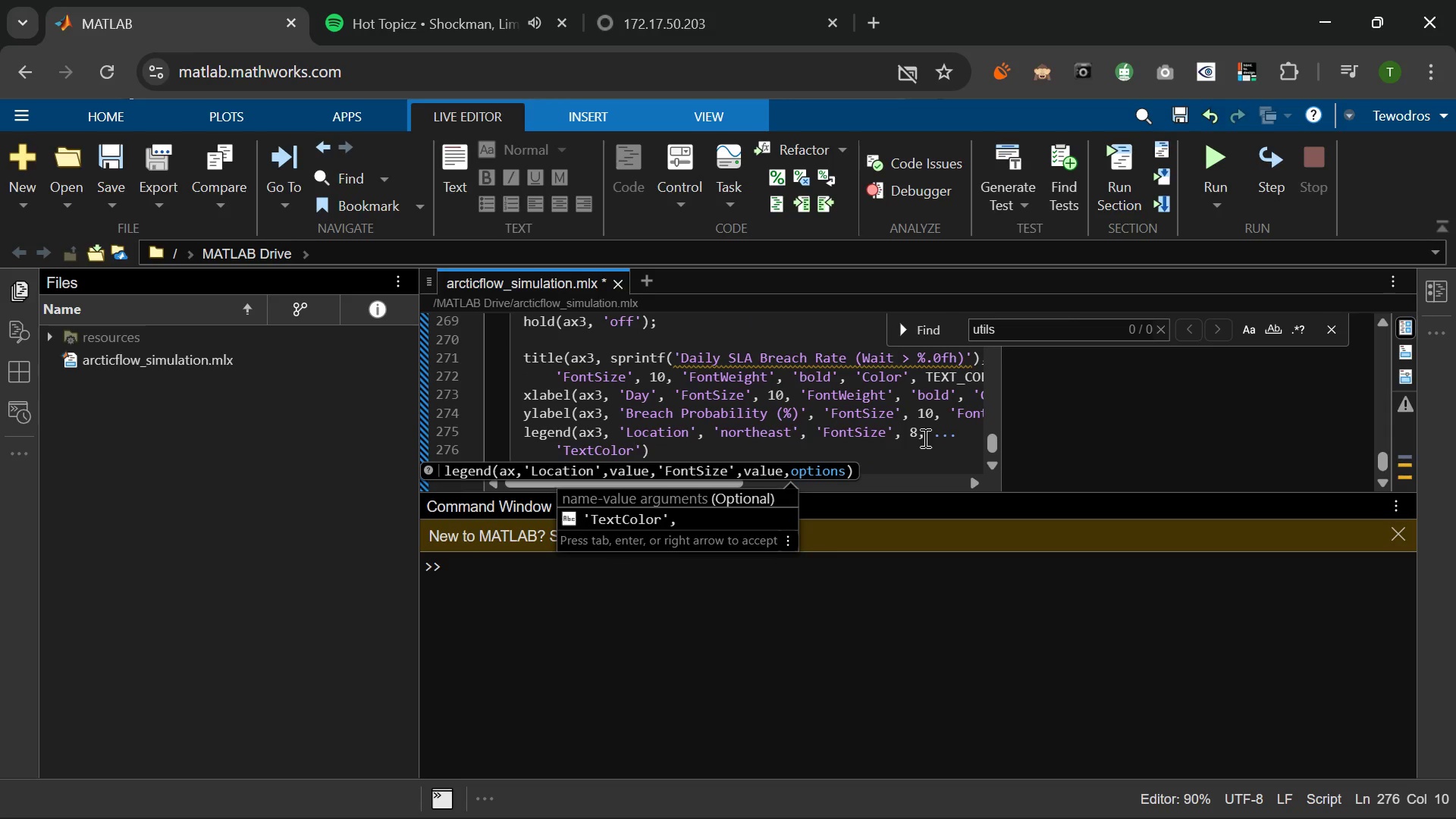 
key(ArrowRight)
 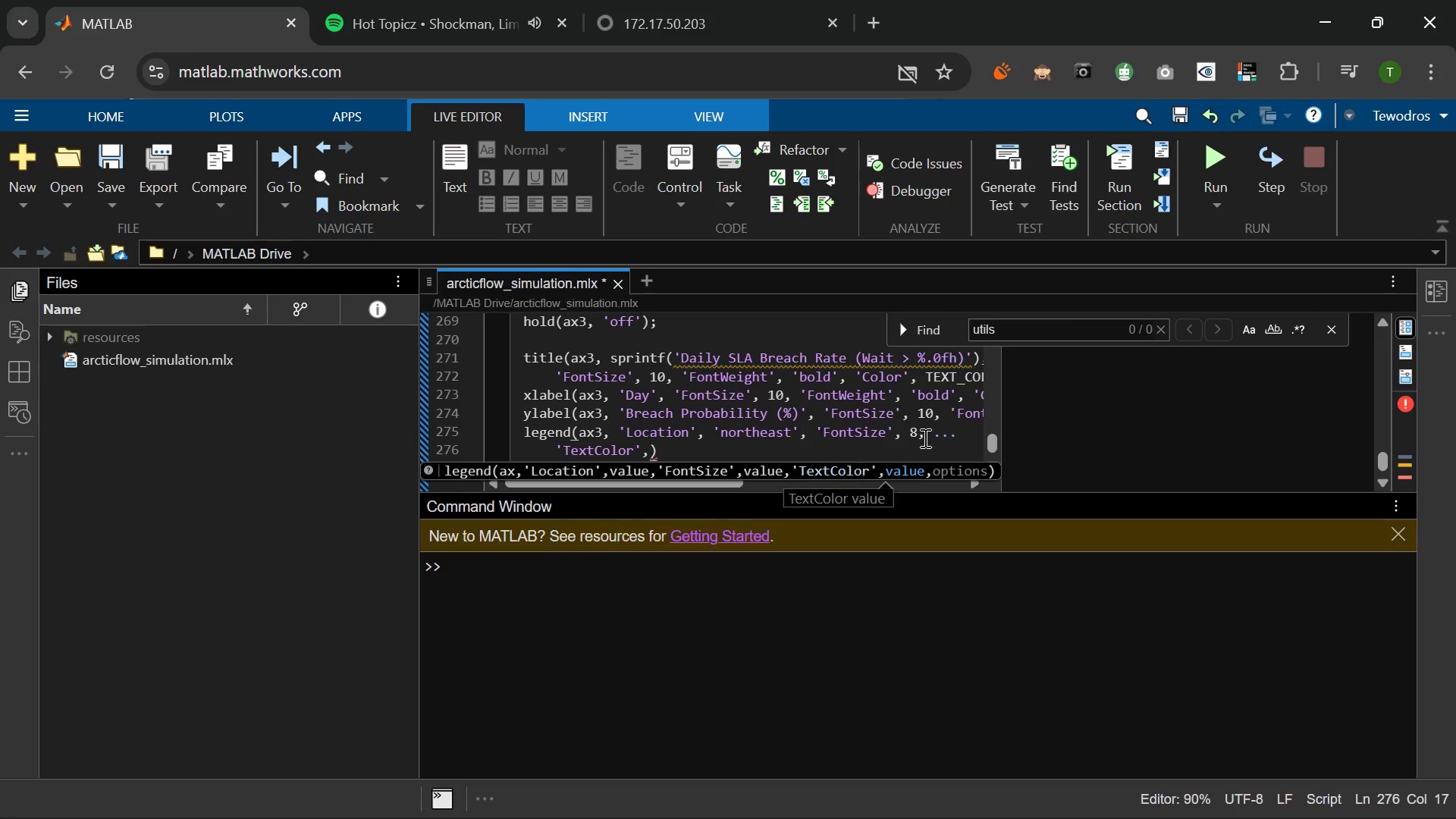 
type( TEXT_)
key(Tab)
type(, 'Color)
 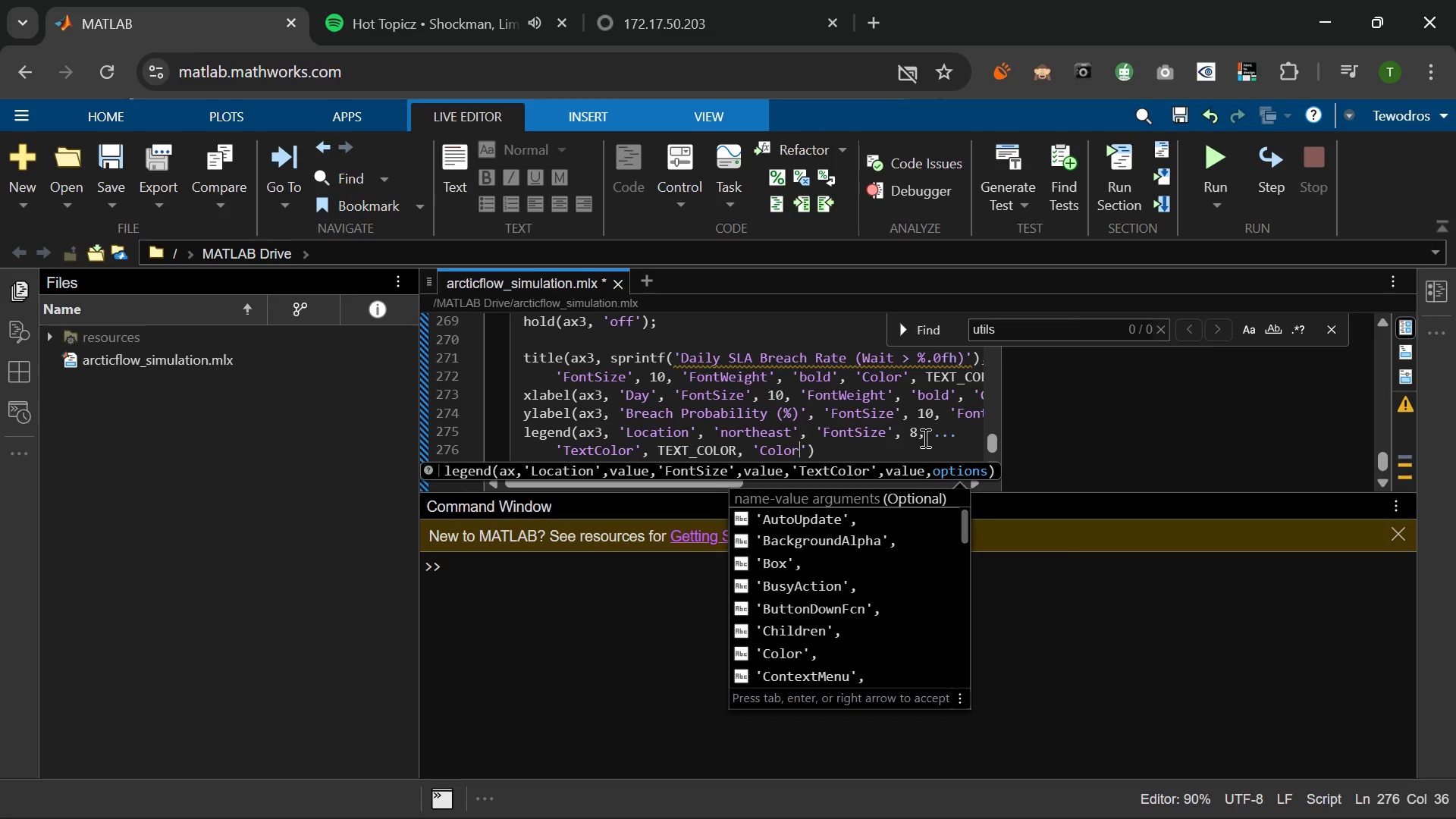 
key(ArrowRight)
 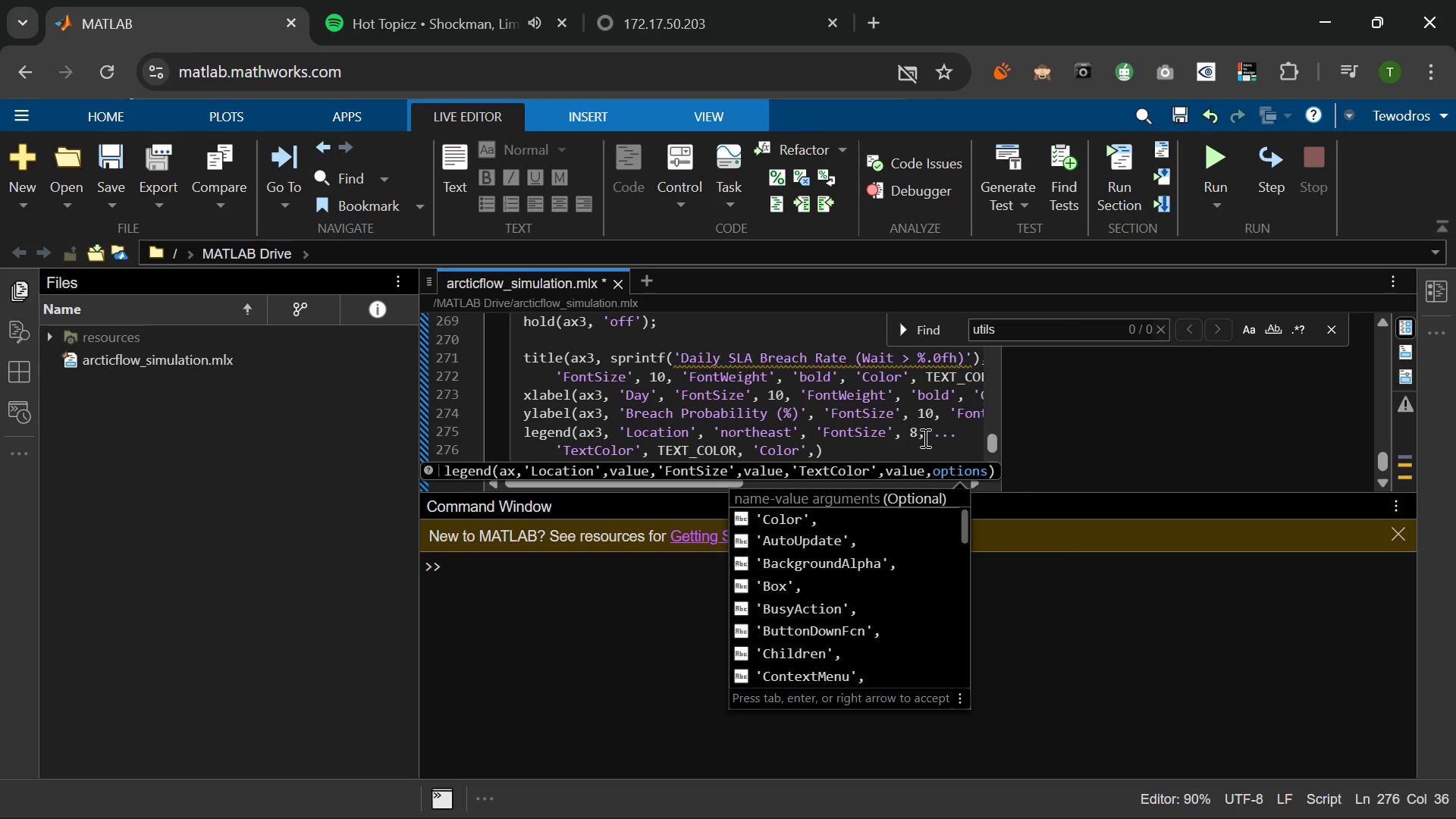 
type( PANEL_COlo)
key(Backspace)
key(Backspace)
key(Tab)
type(, 'EdgeB)
key(Backspace)
type(Color)
 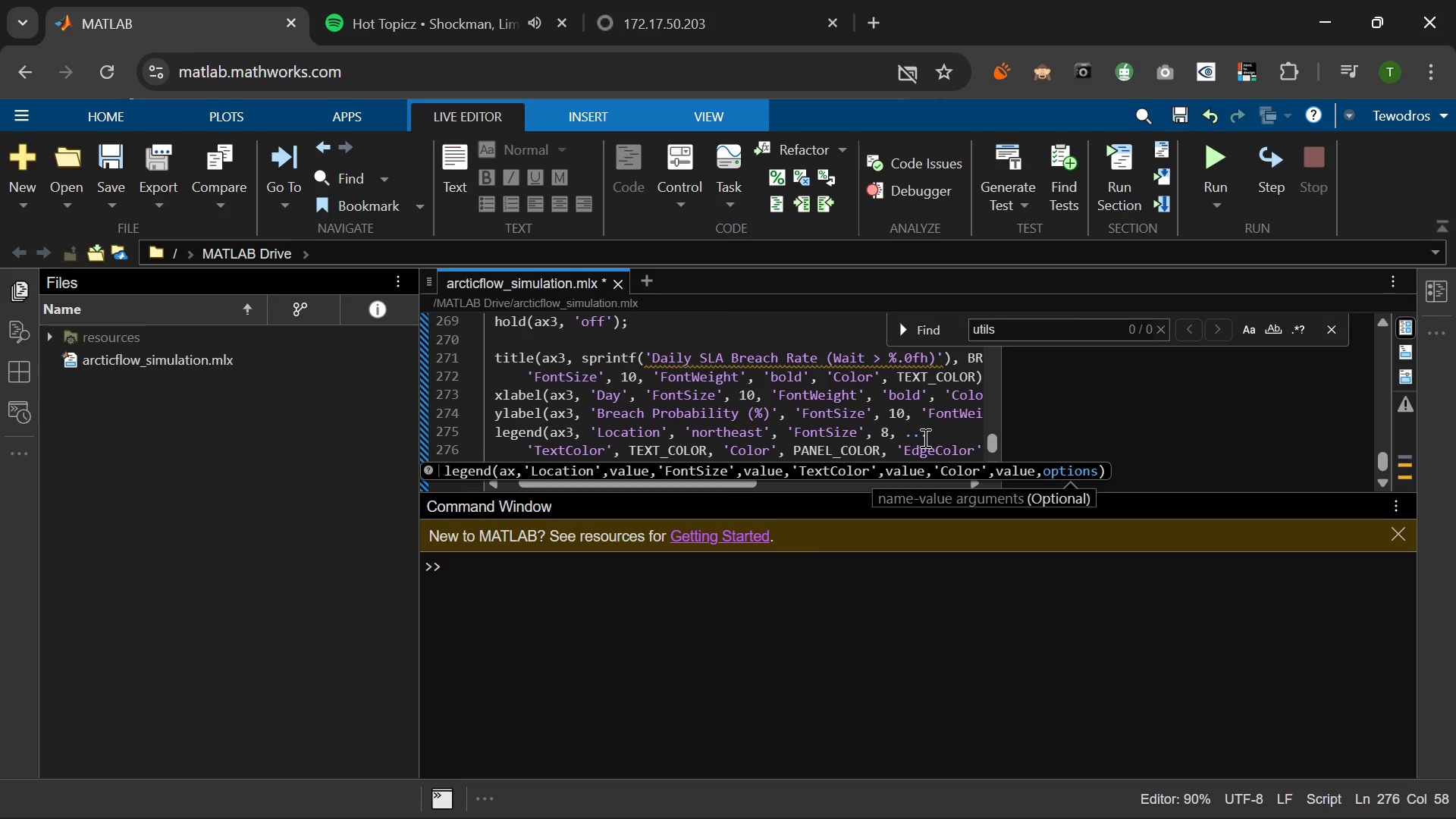 
key(ArrowRight)
 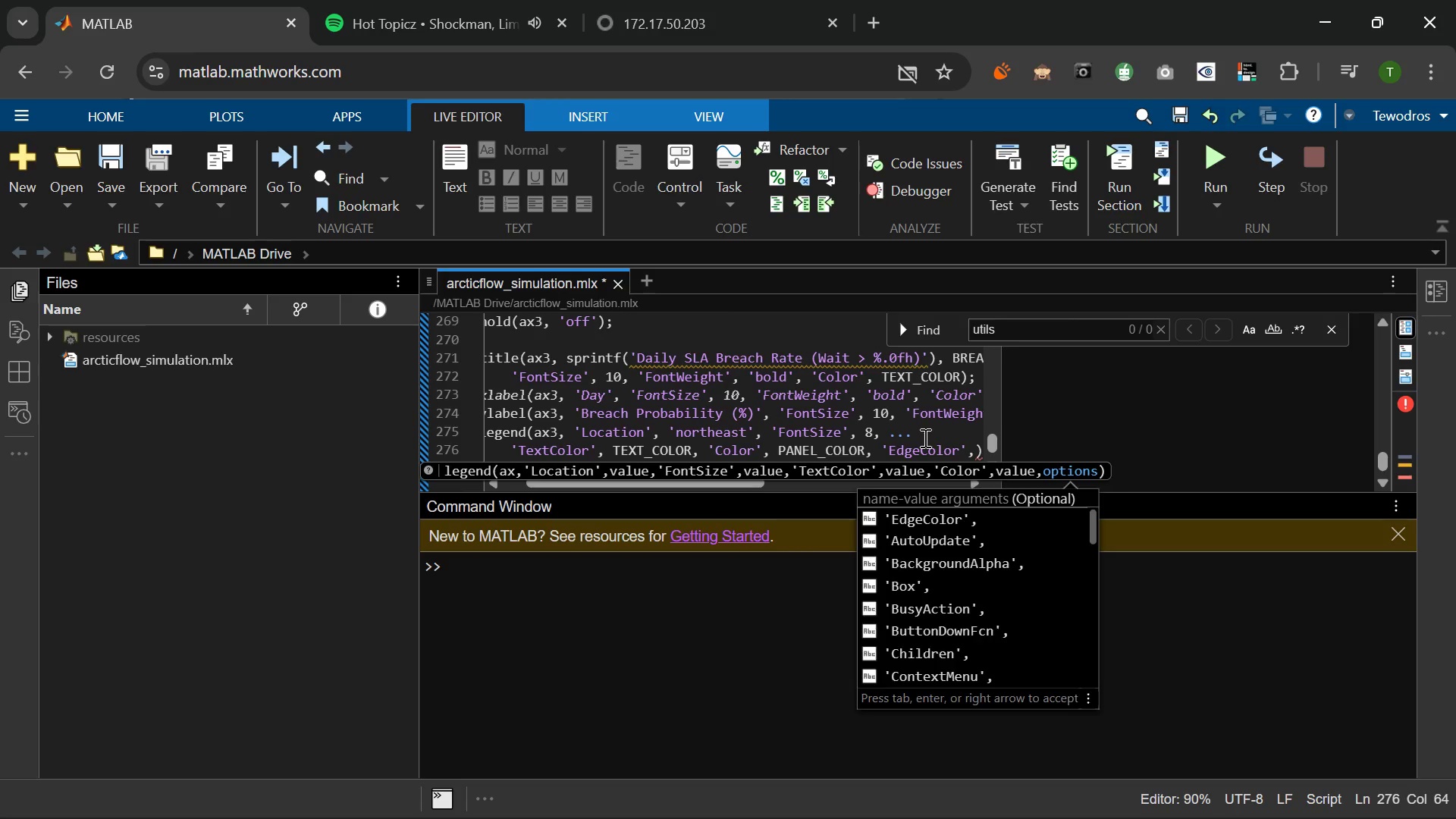 
type( GRID)
key(Tab)
 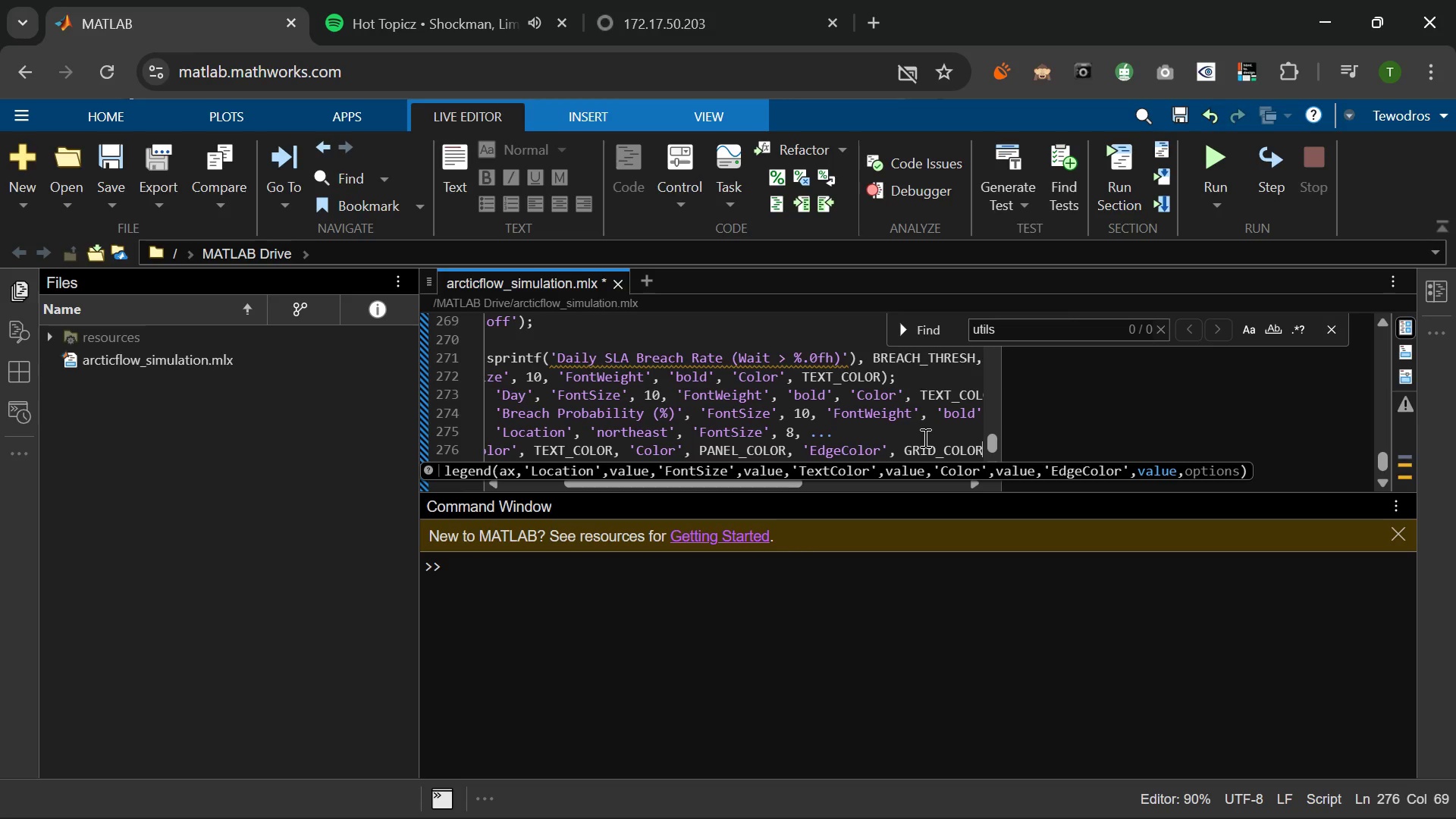 
key(ArrowRight)
 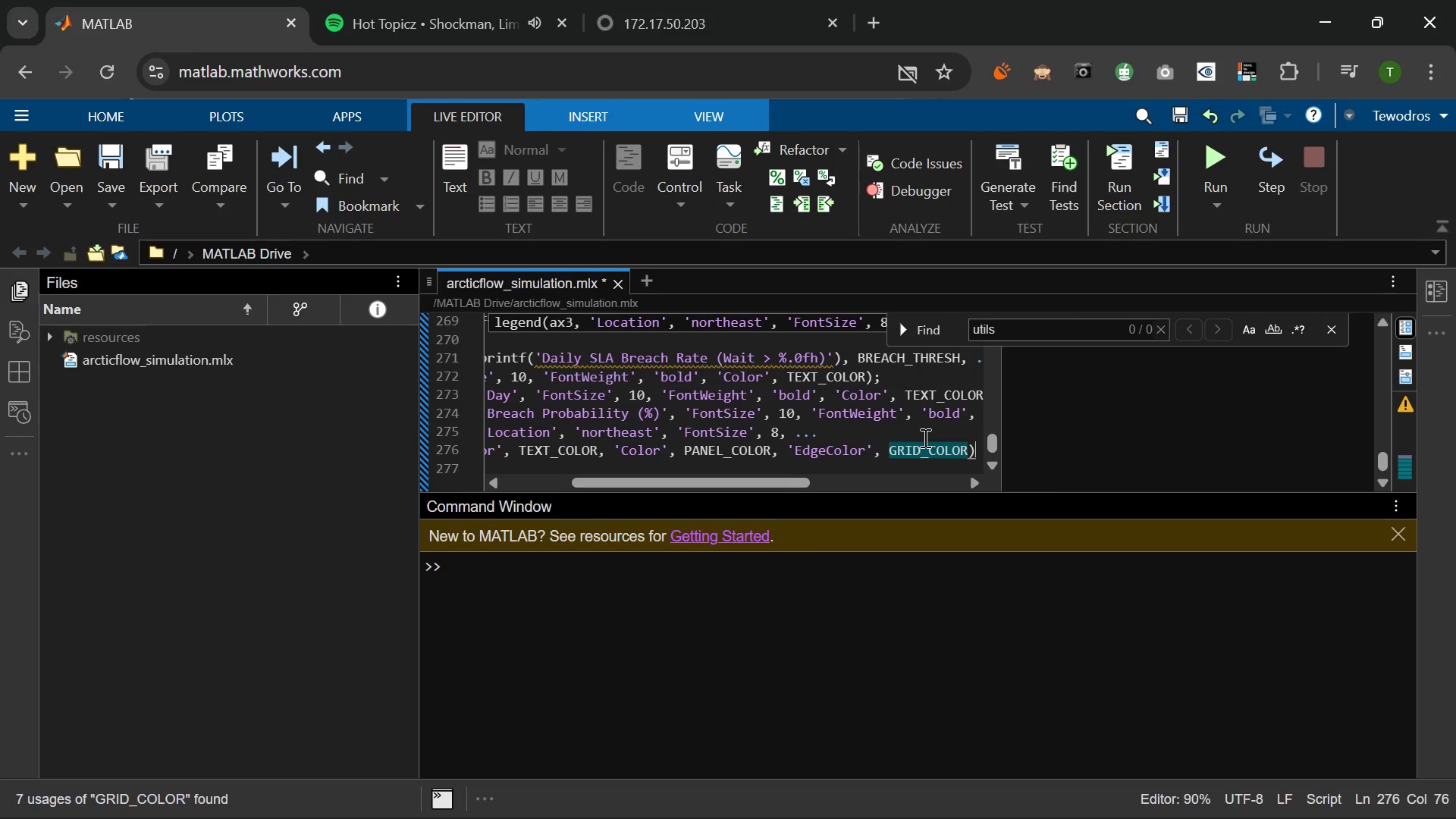 
key(Semicolon)
 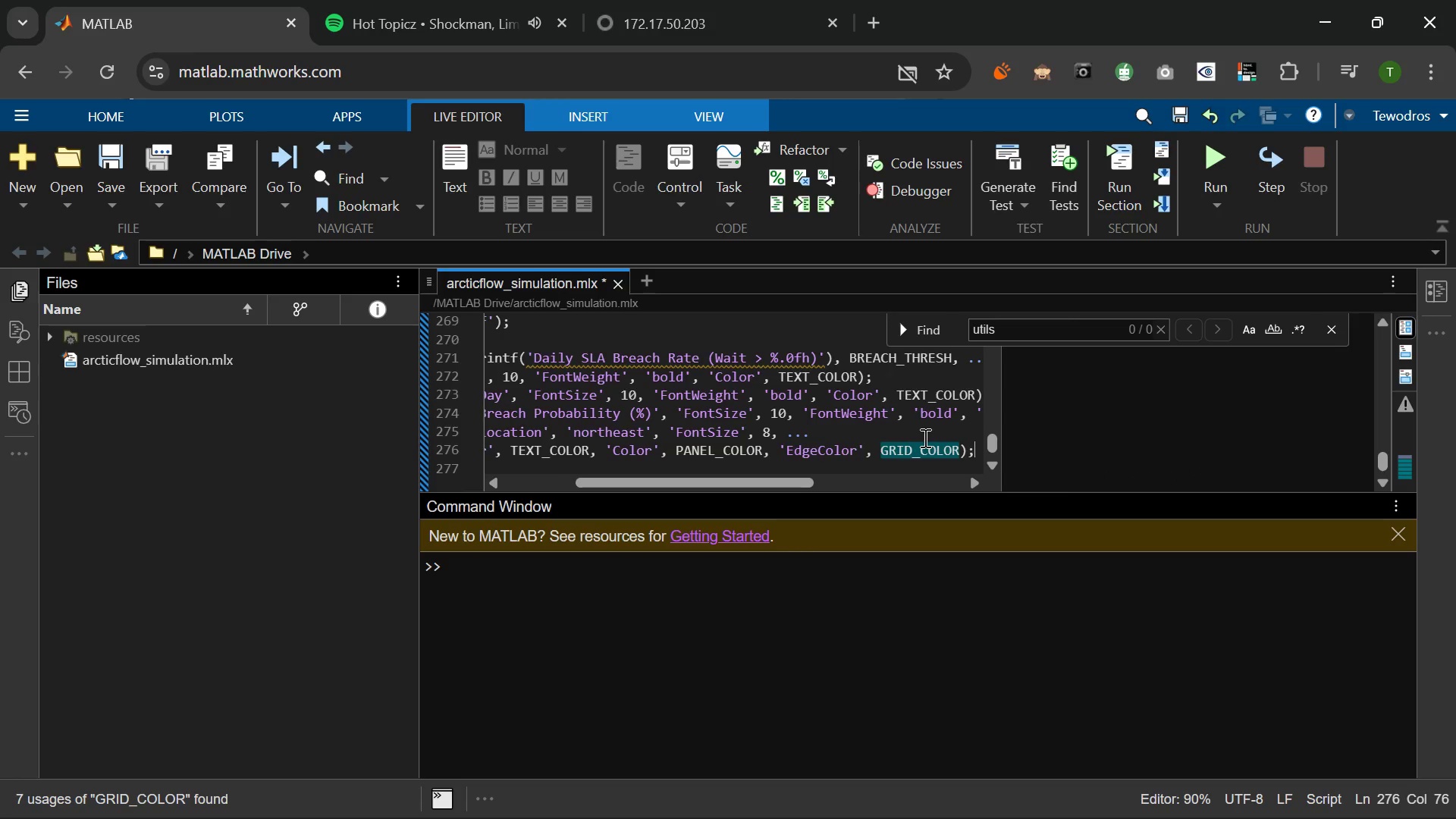 
key(Enter)
 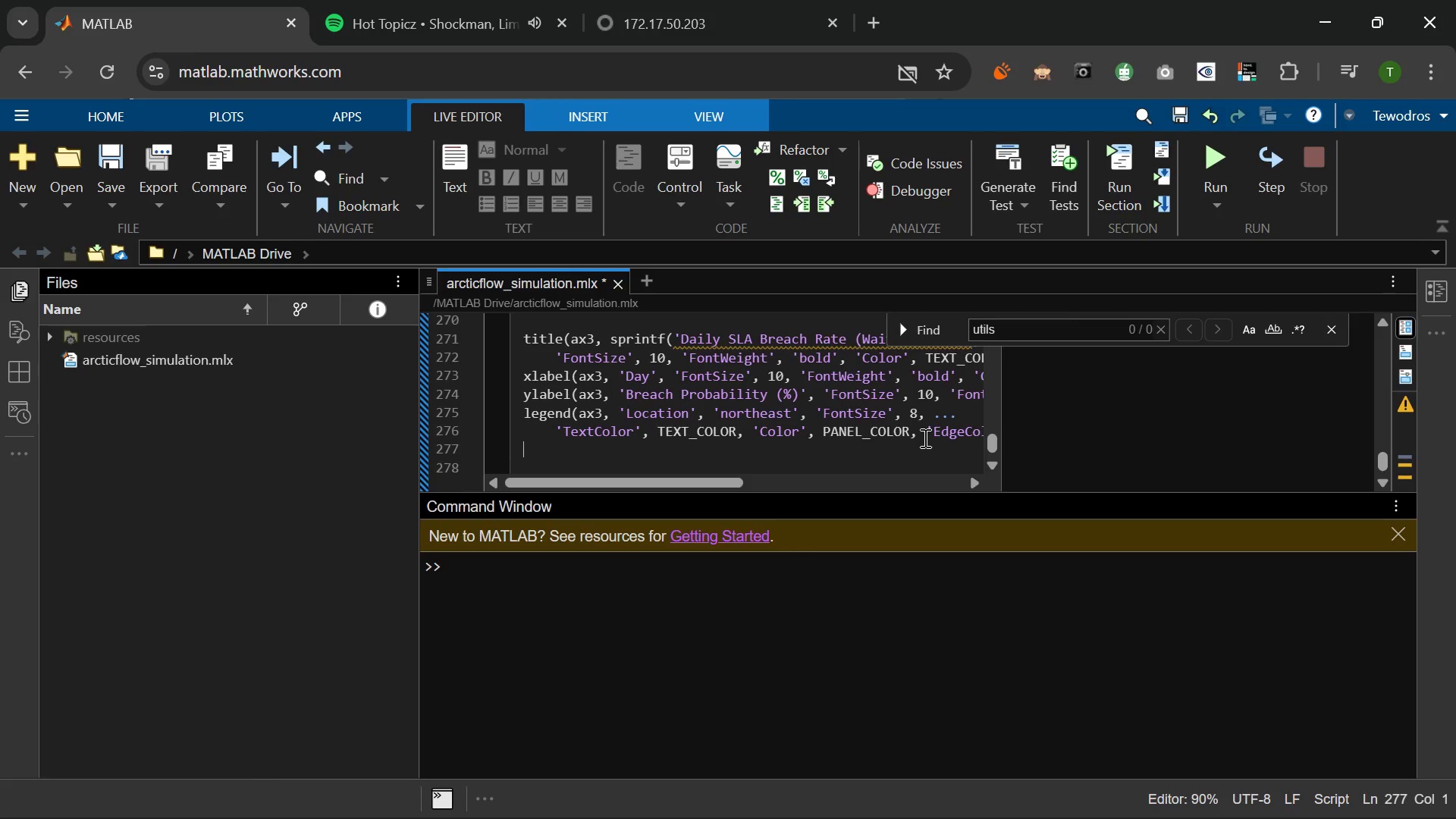 
type(grid(ax2)
key(Backspace)
type(e)
key(Backspace)
type(3, 'on)
 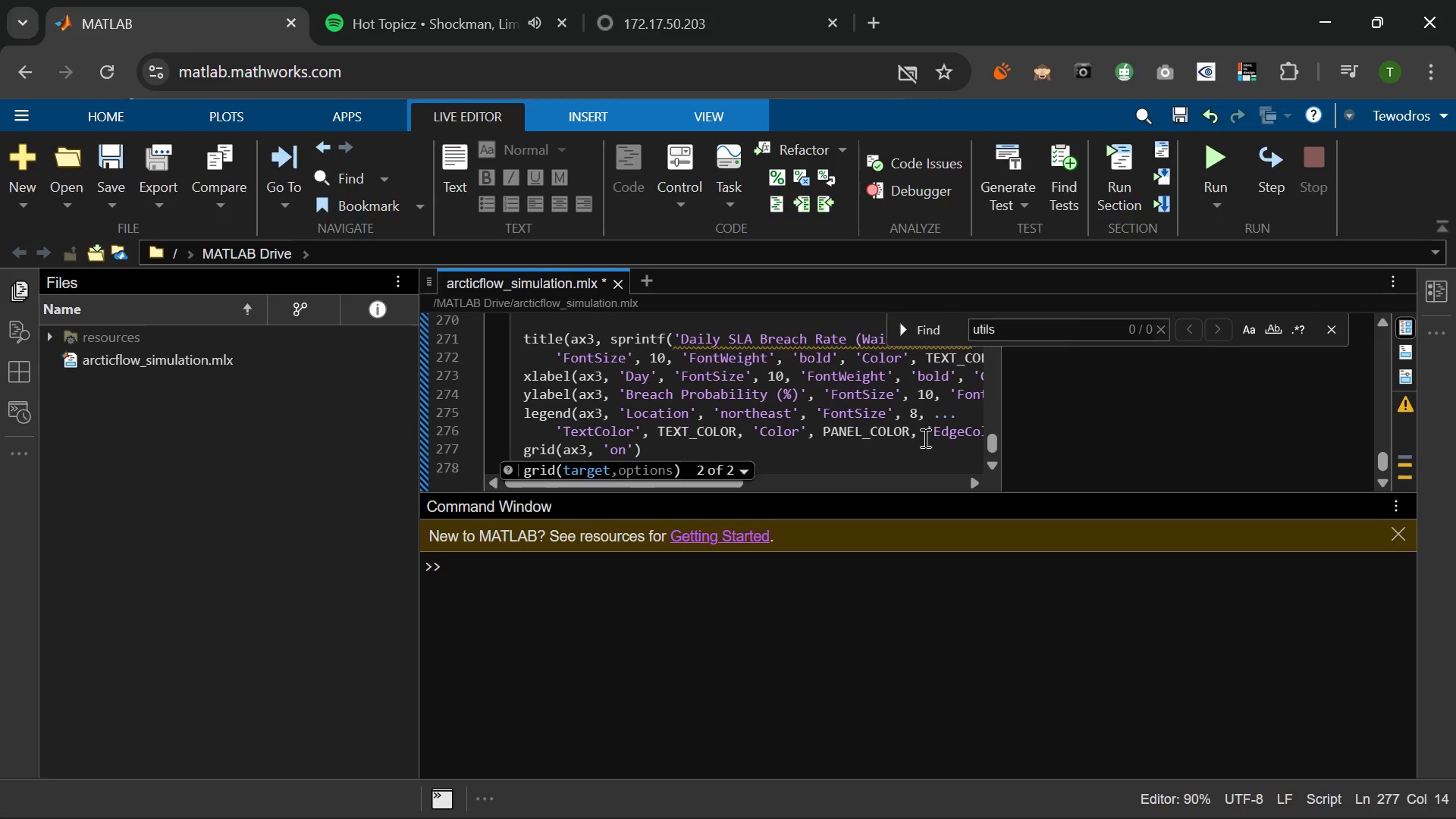 
key(ArrowRight)
 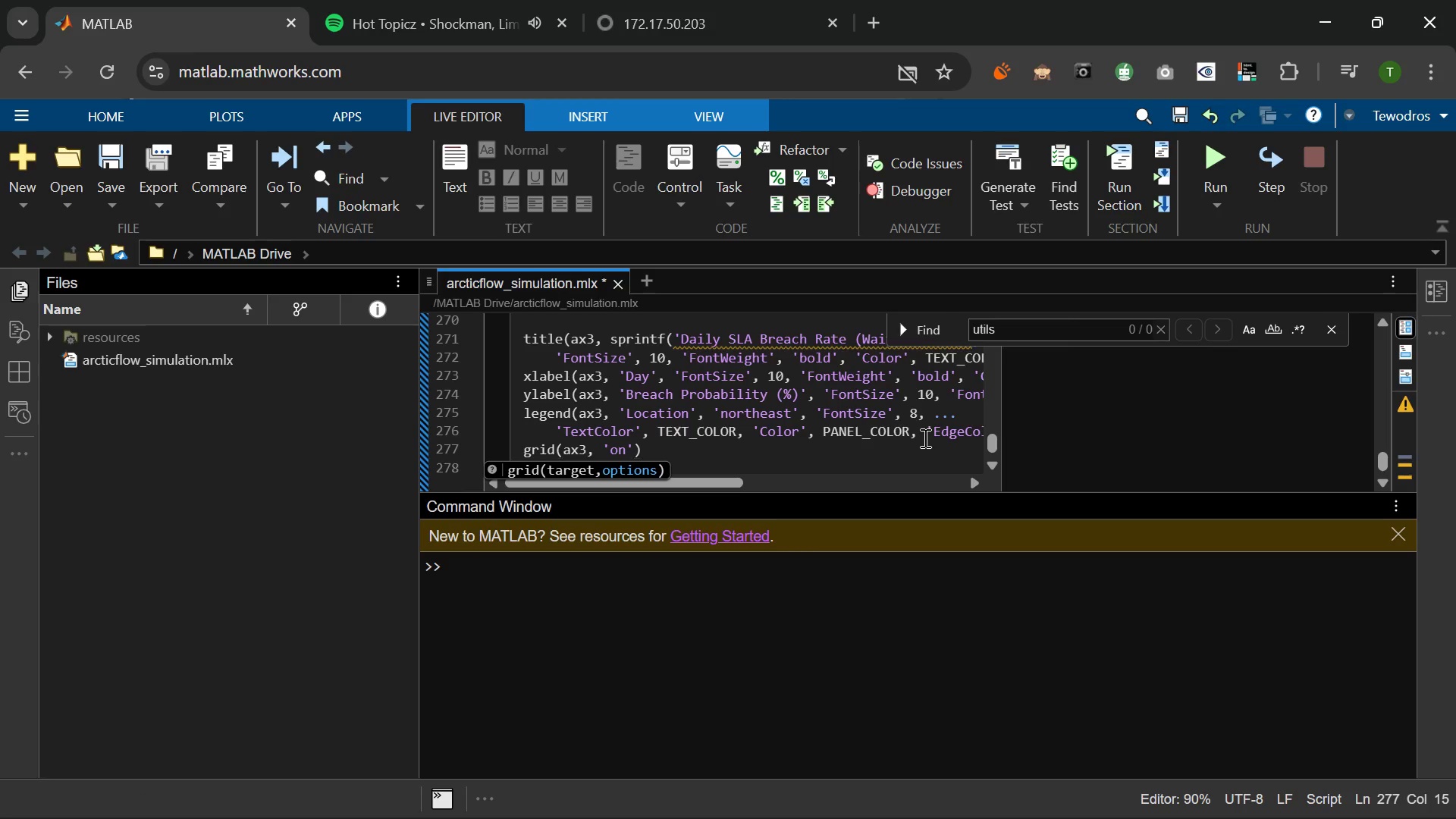 
key(ArrowRight)
 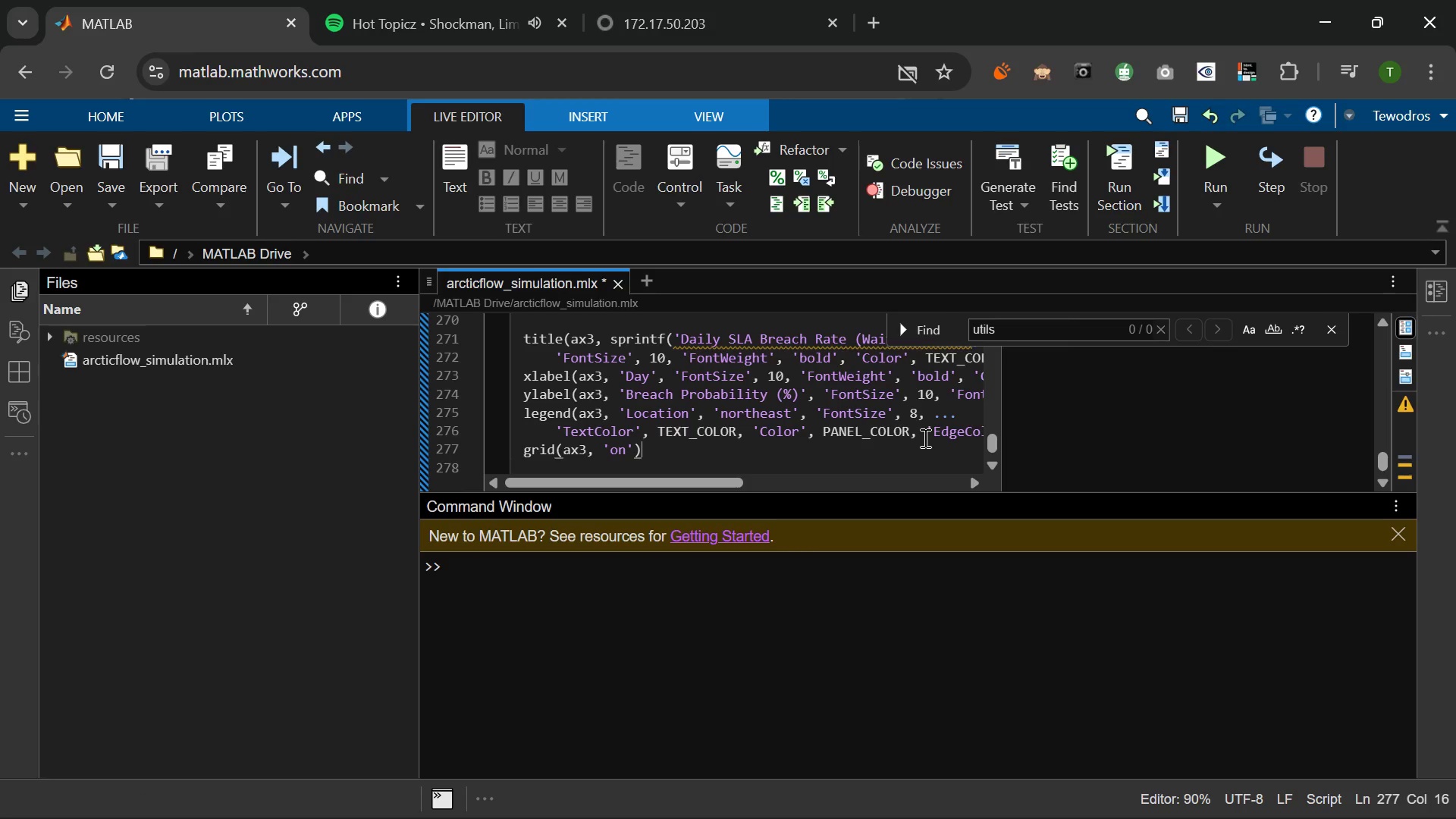 
key(Semicolon)
 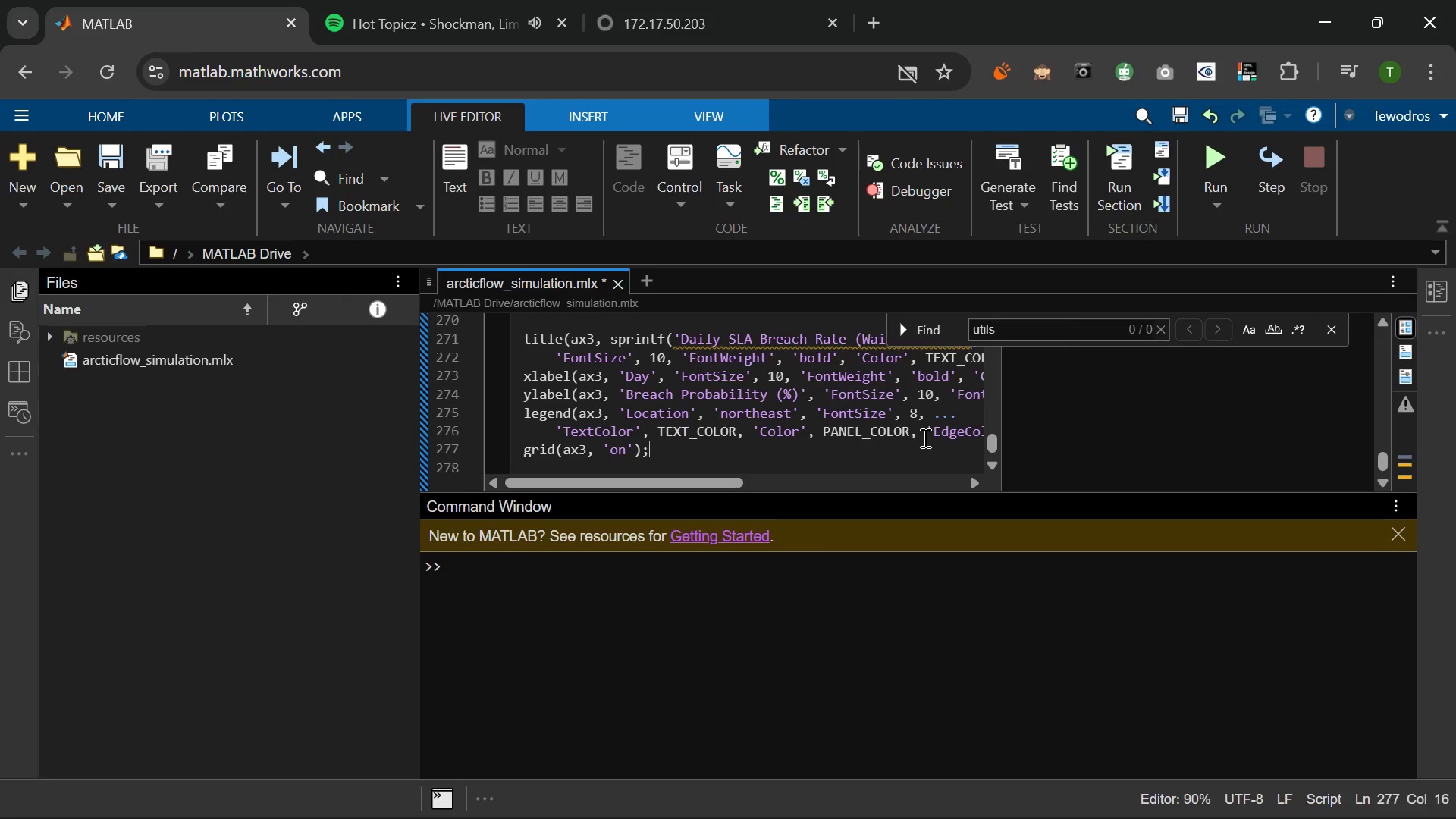 
key(Enter)
 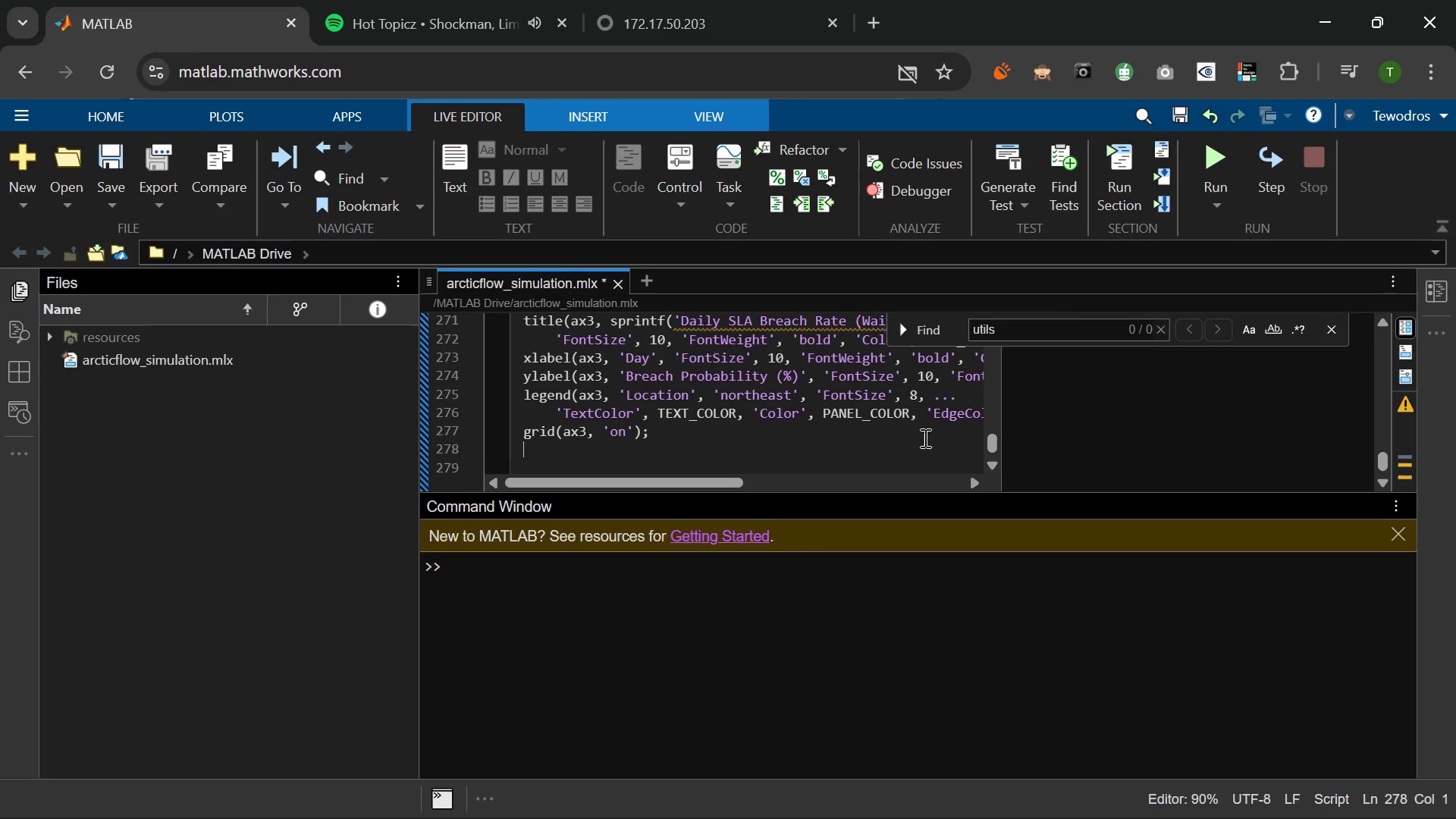 
type(xlim(ax3, [)
 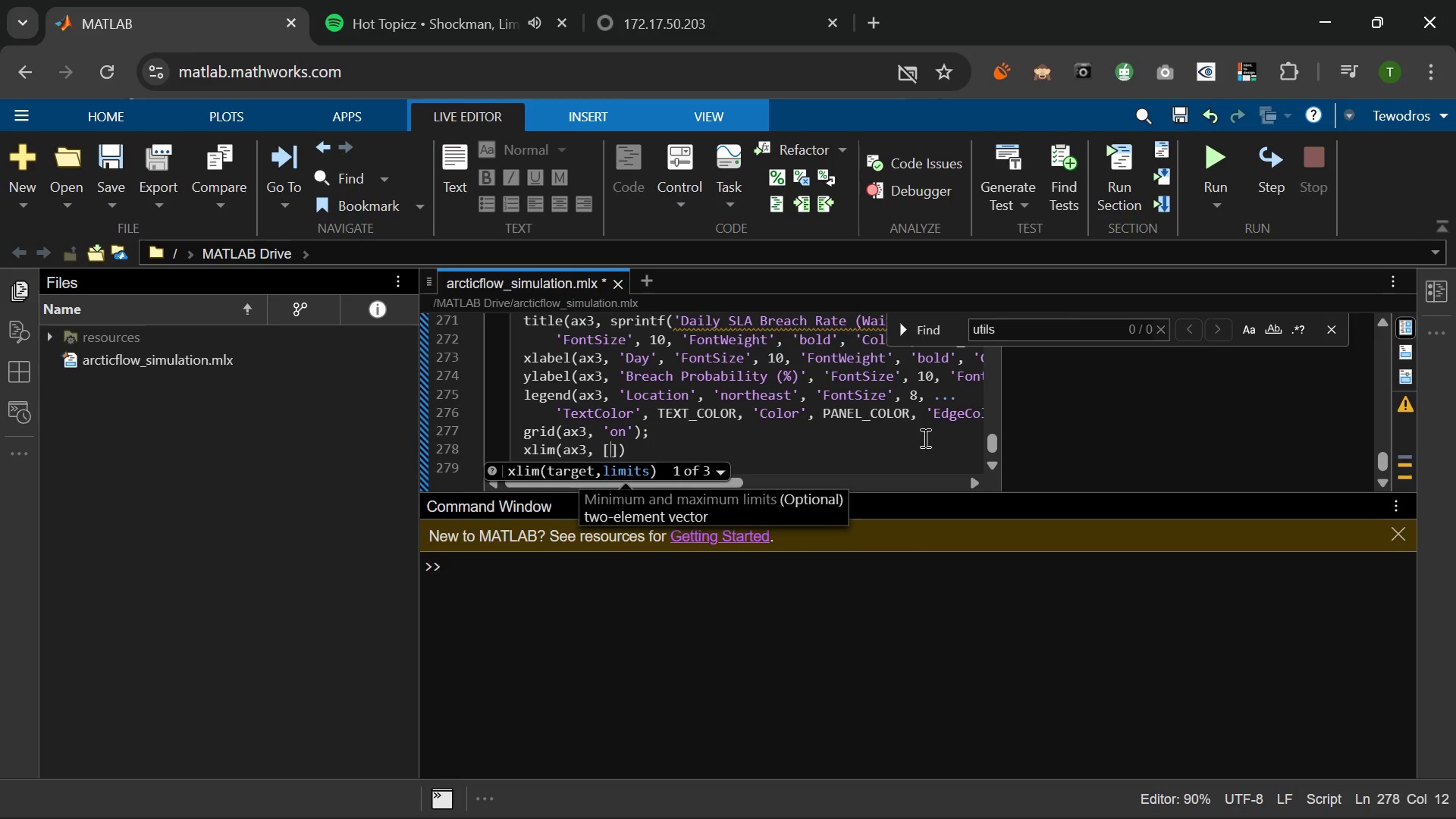 
type(1, NUM_DA)
key(Tab)
 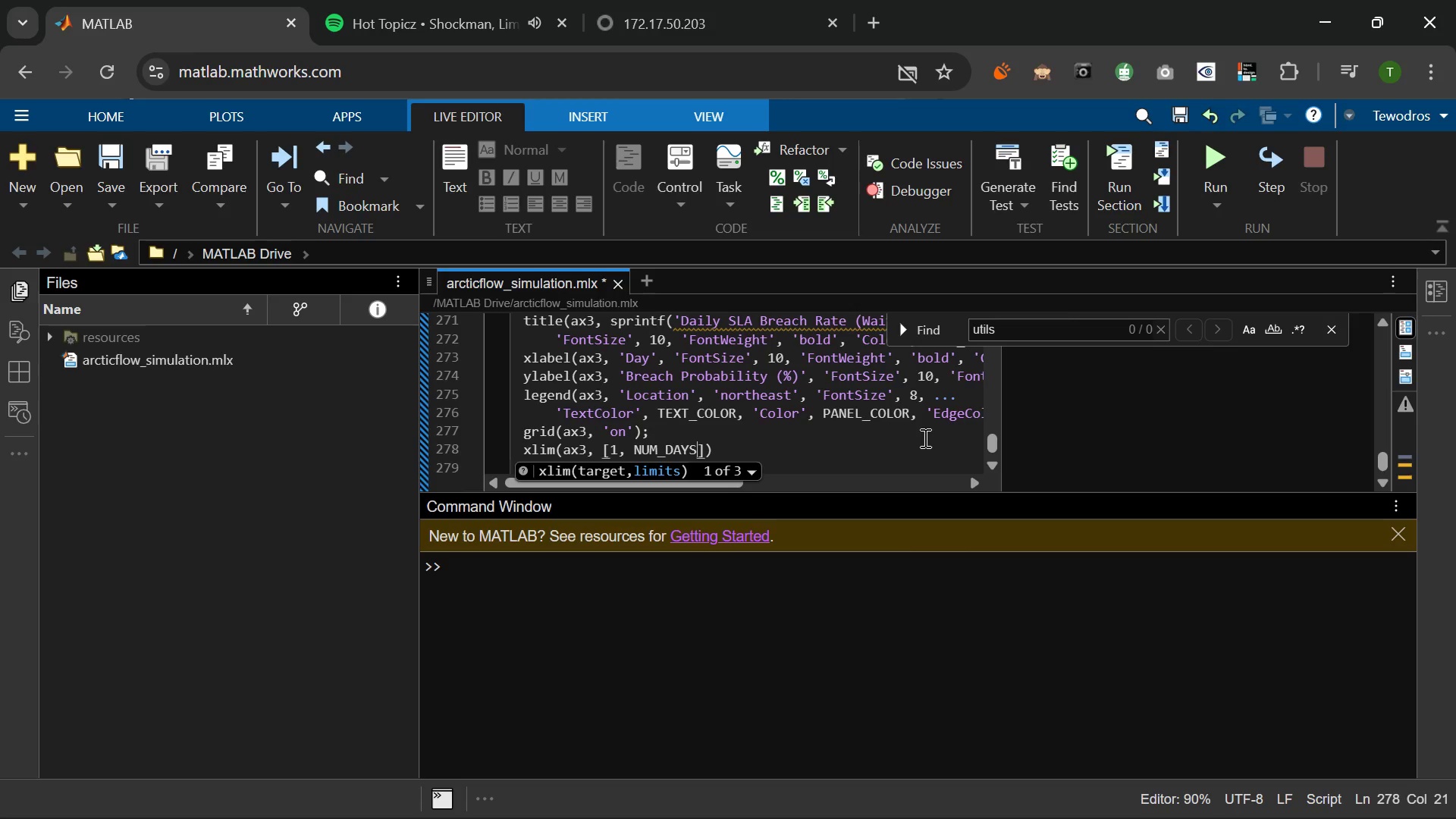 
key(ArrowRight)
 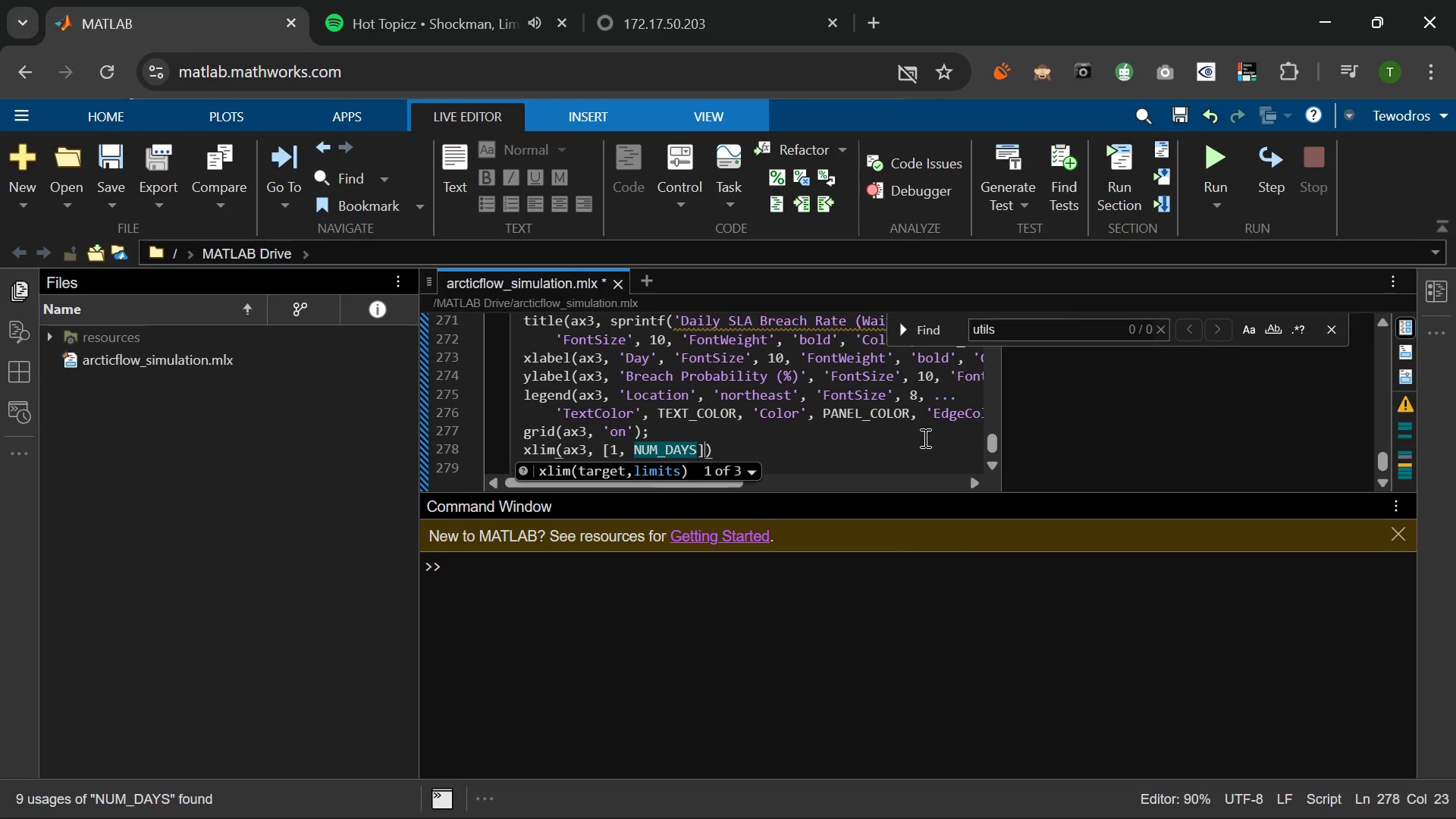 
key(ArrowRight)
 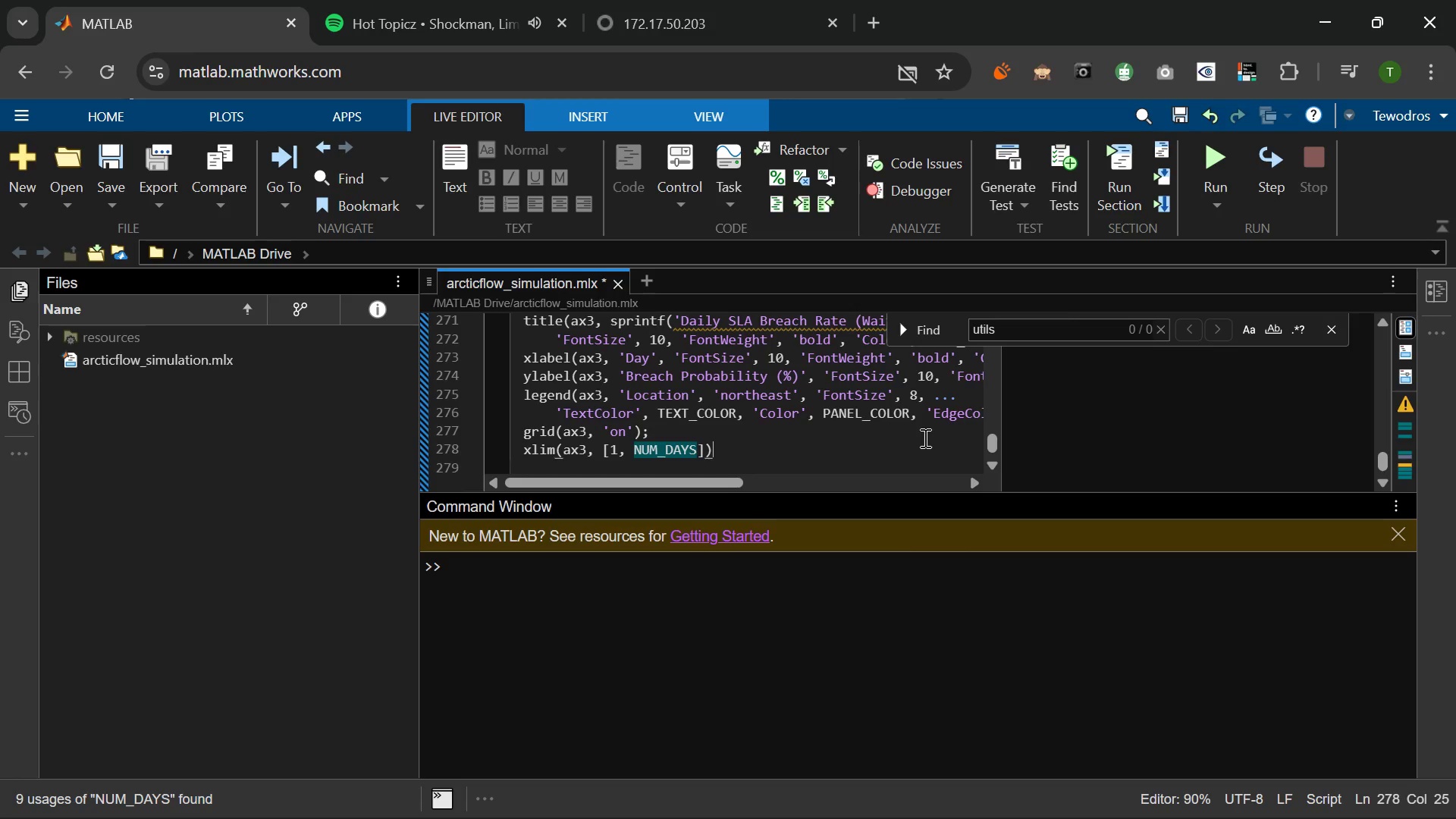 
key(Semicolon)
 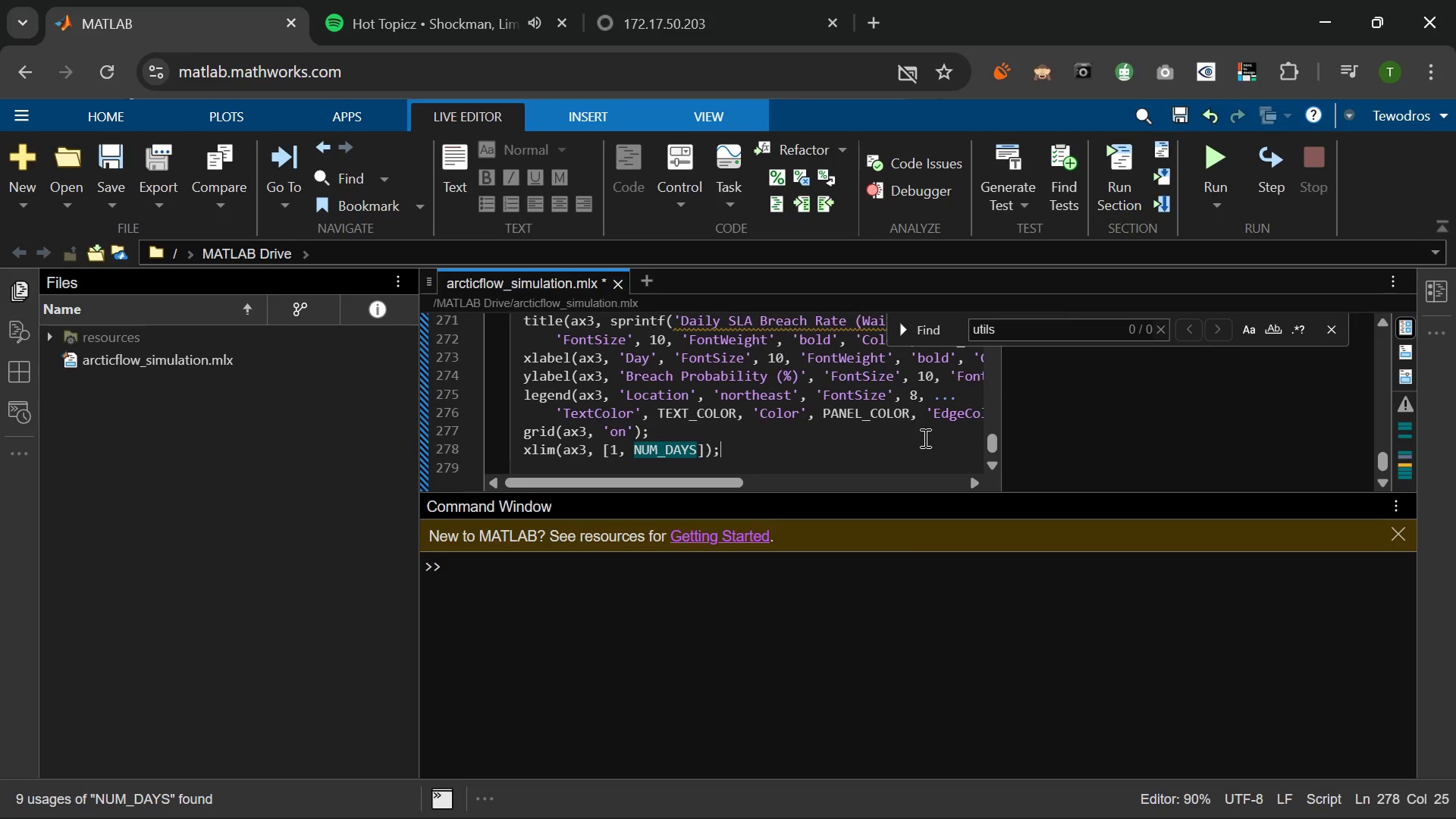 
key(Enter)
 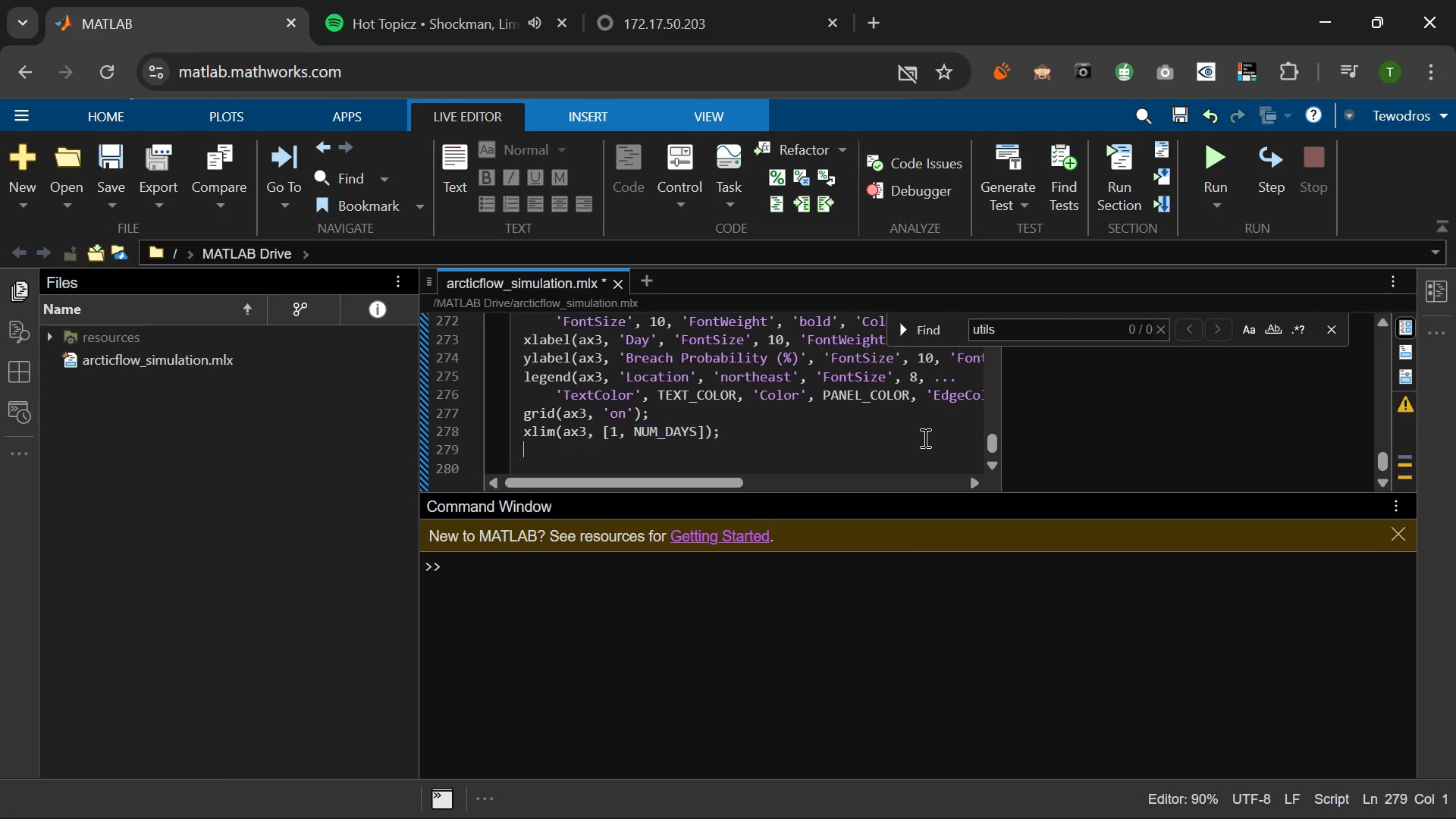 
key(Enter)
 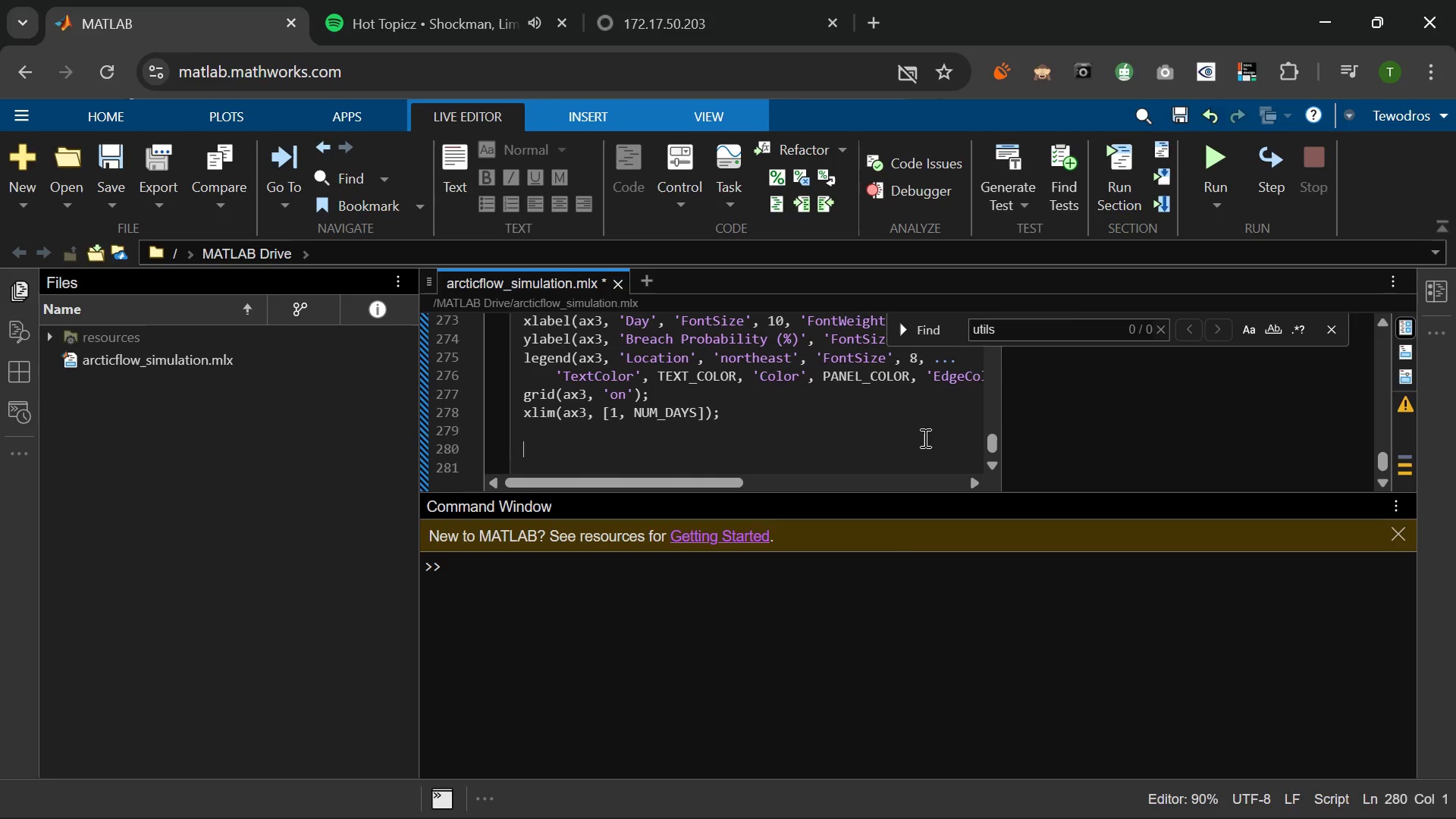 
hold_key(key=ShiftRight, duration=0.45)
 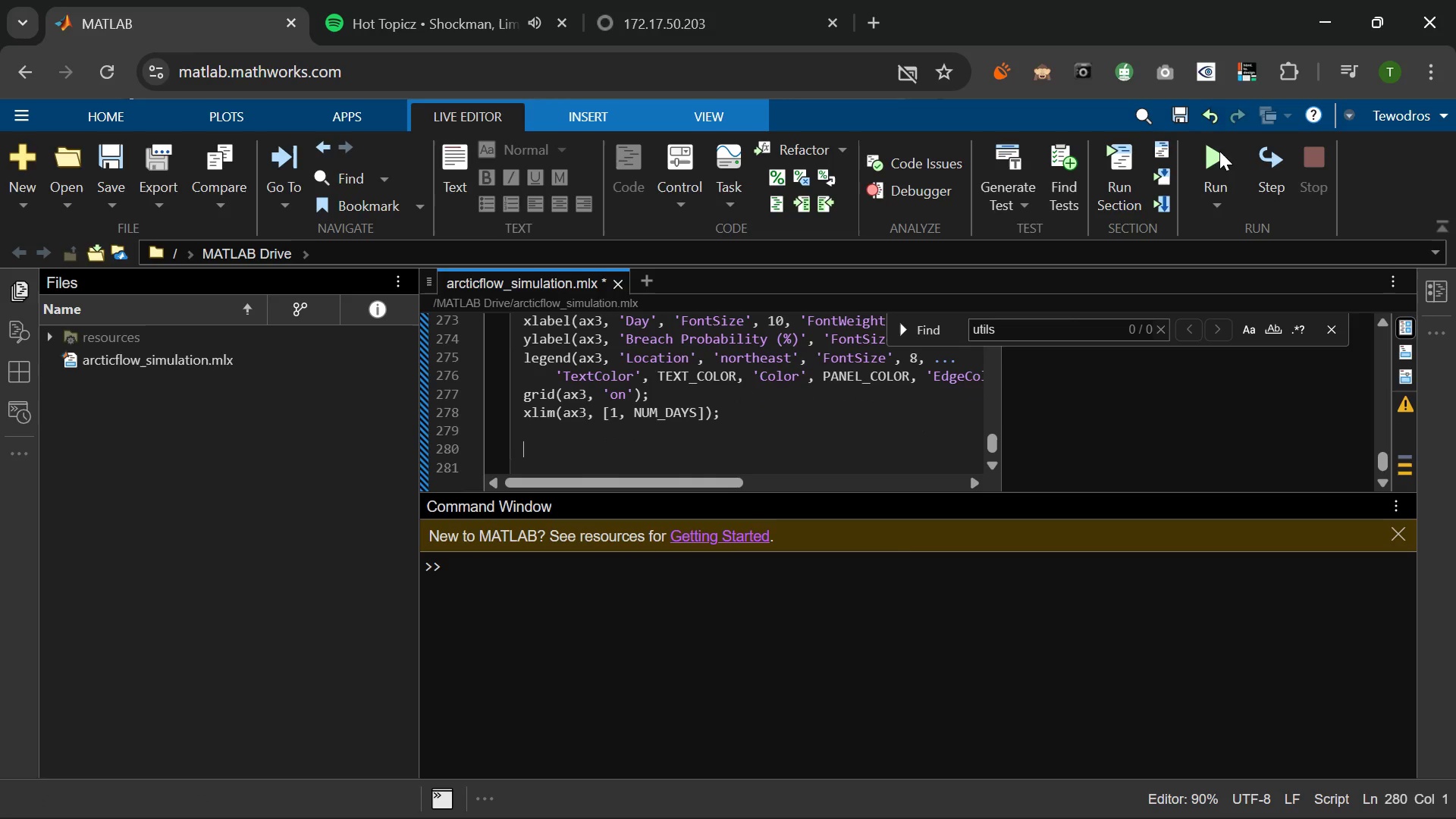 
left_click([1225, 154])
 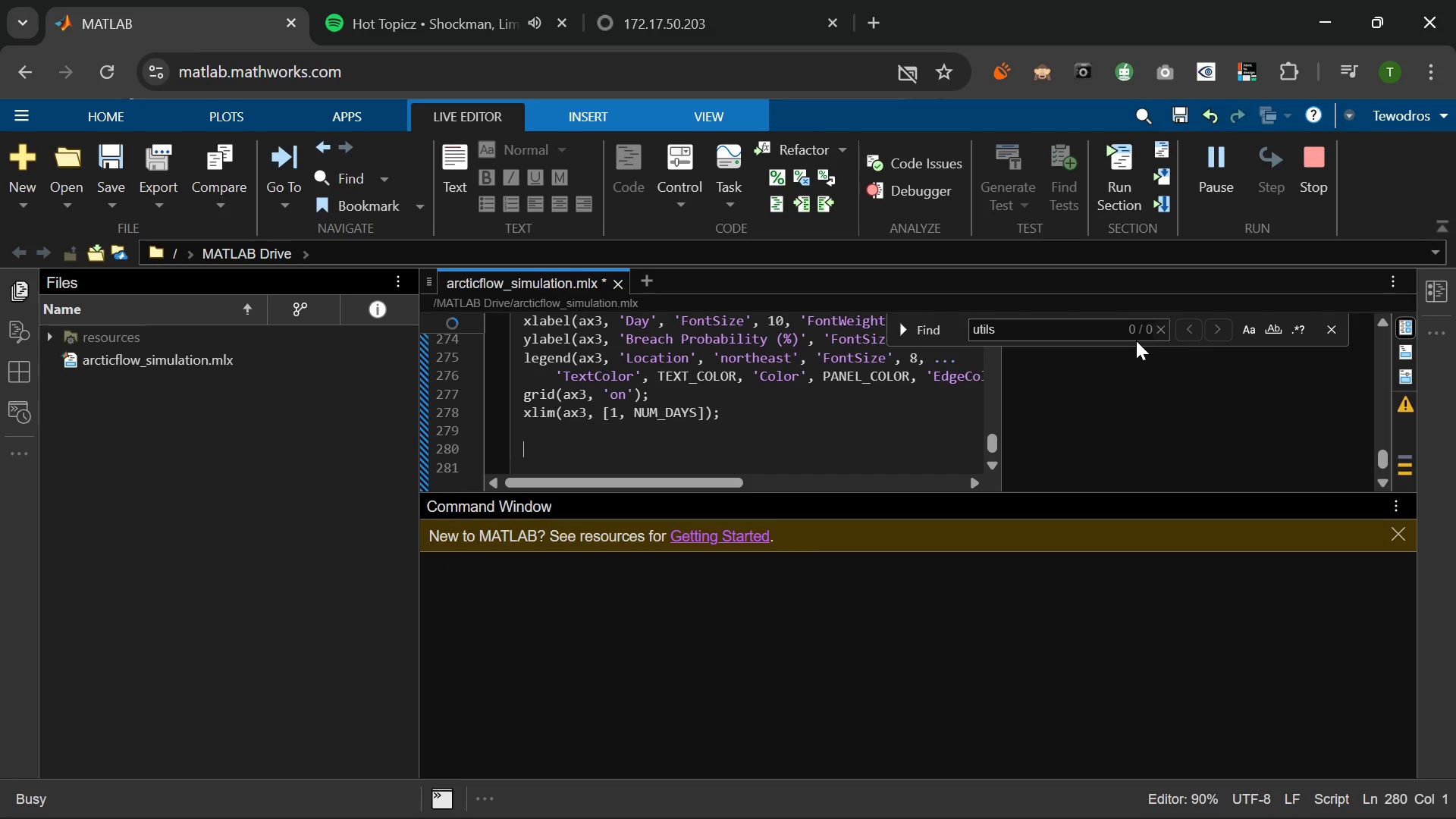 
wait(6.91)
 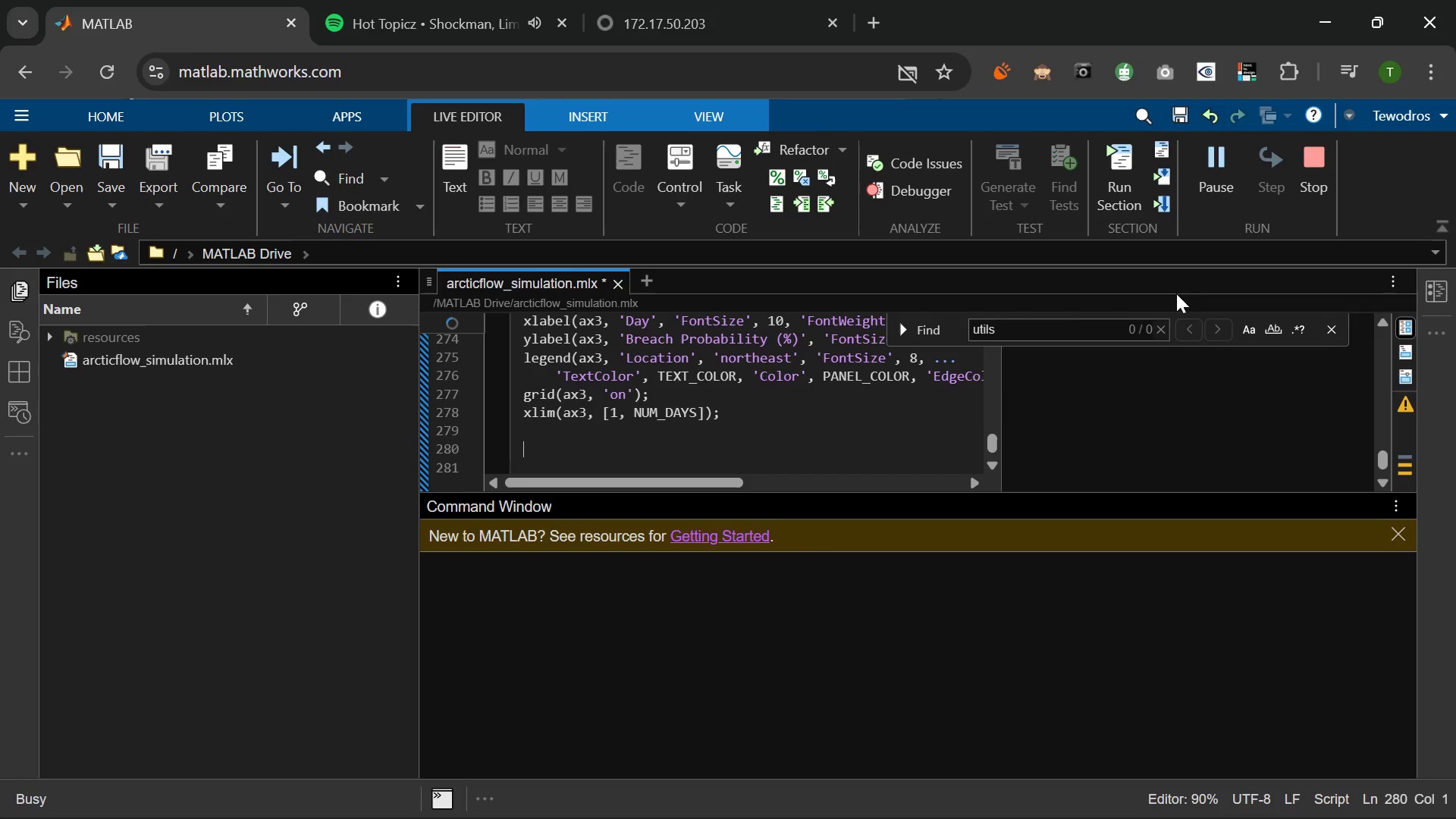 
left_click([1162, 331])
 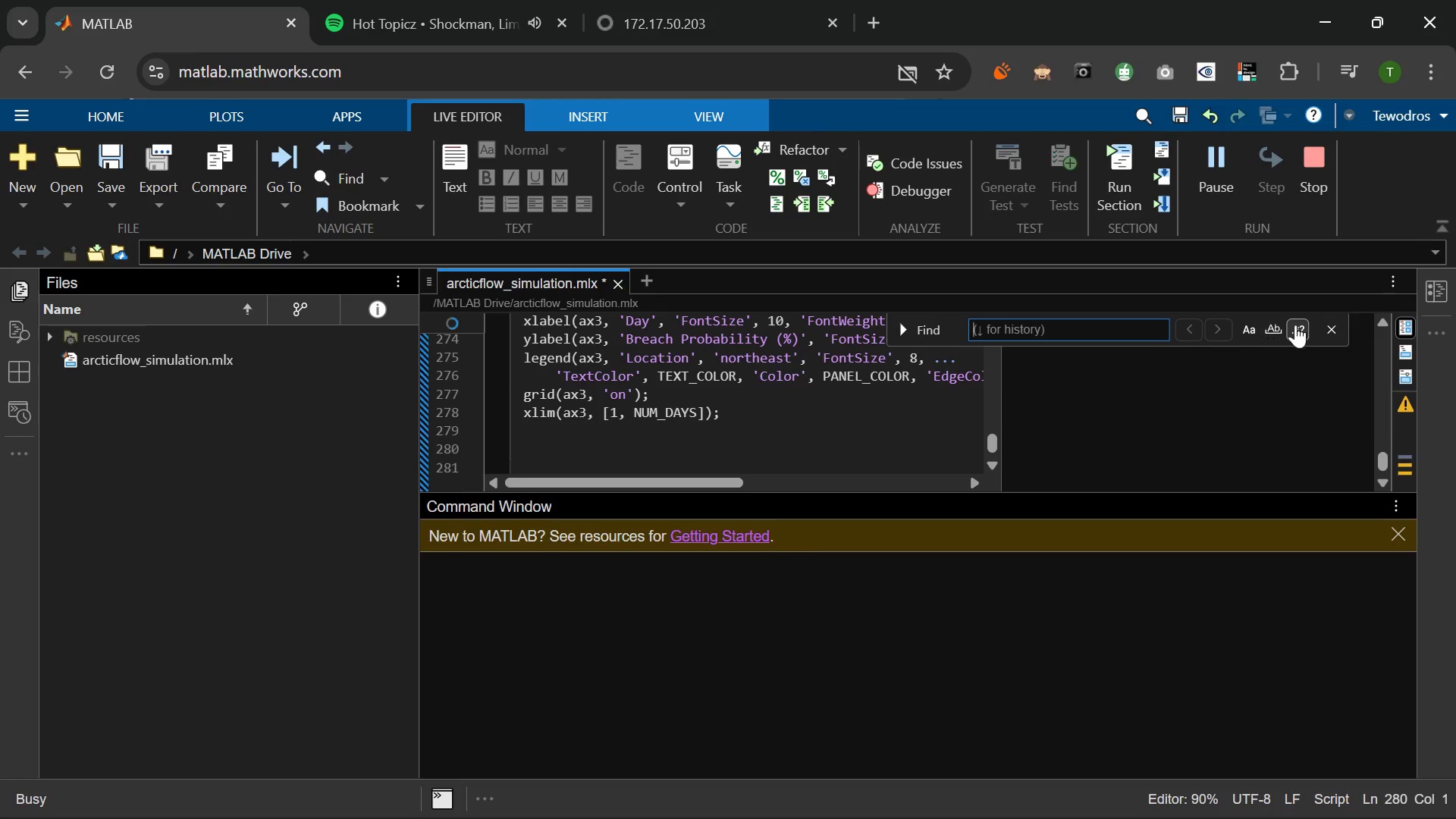 
left_click([1335, 319])
 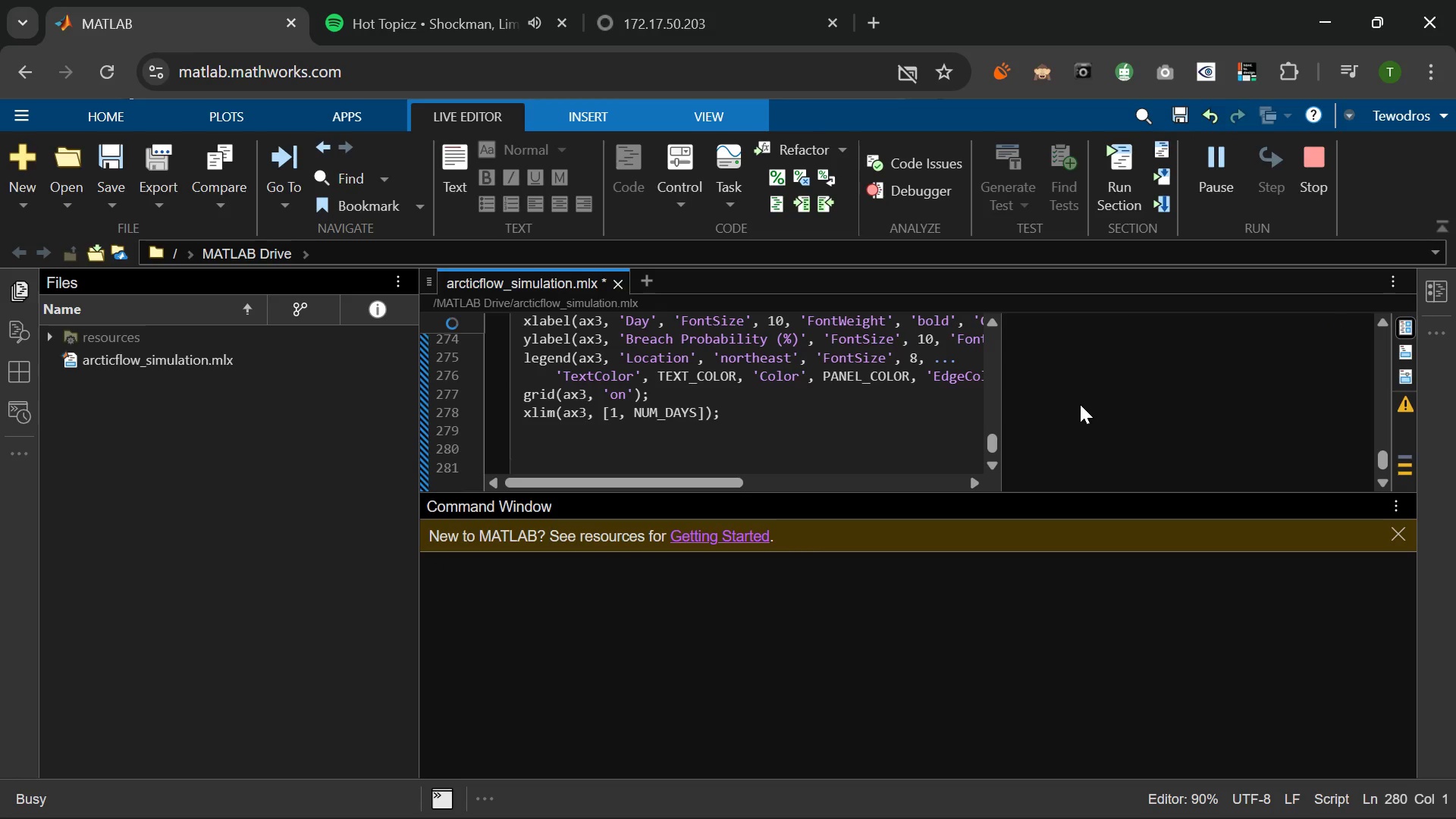 
scroll: coordinate [1080, 404], scroll_direction: up, amount: 16.0
 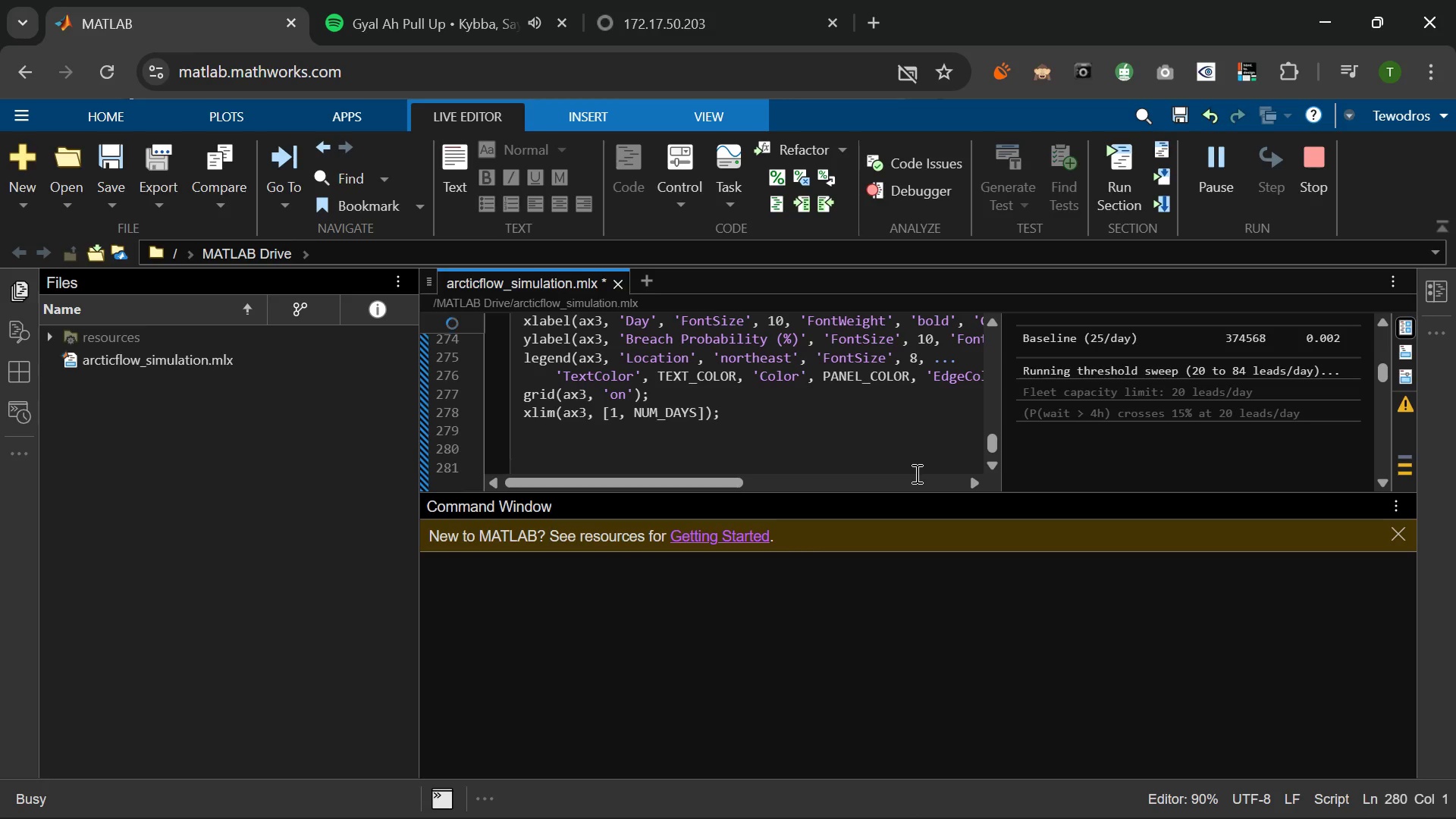 
wait(17.95)
 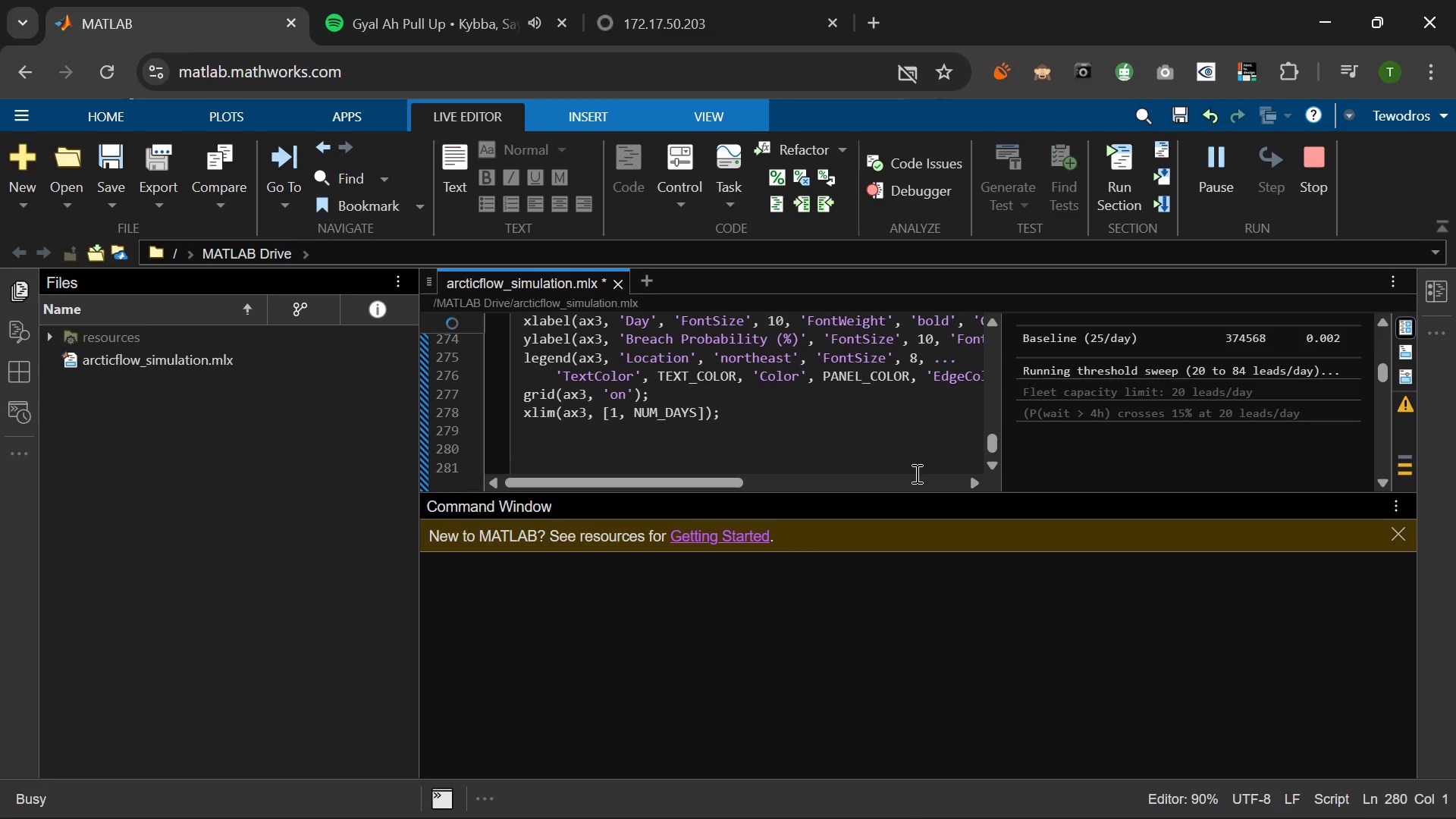 
left_click([458, 320])
 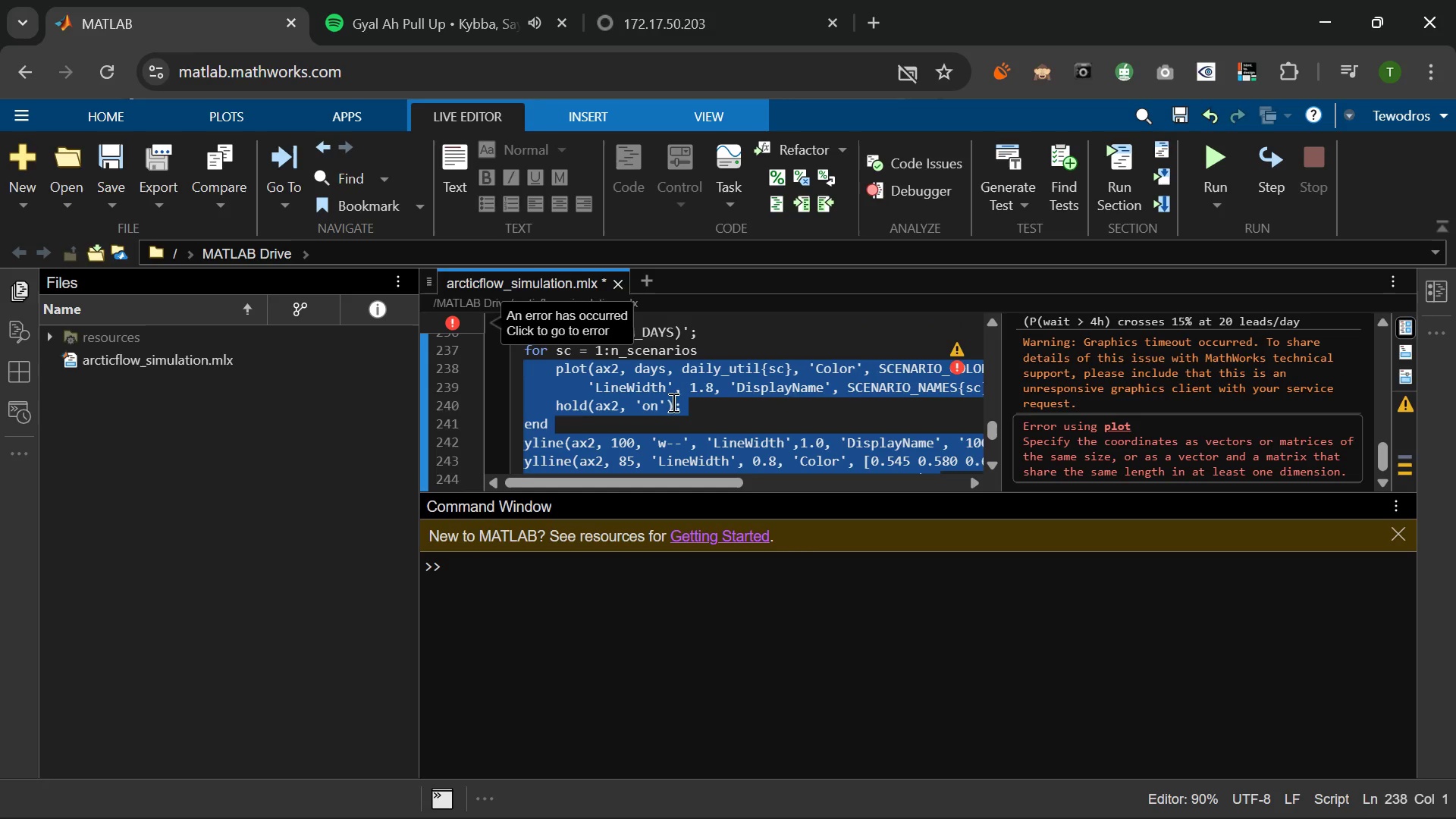 
left_click([808, 403])
 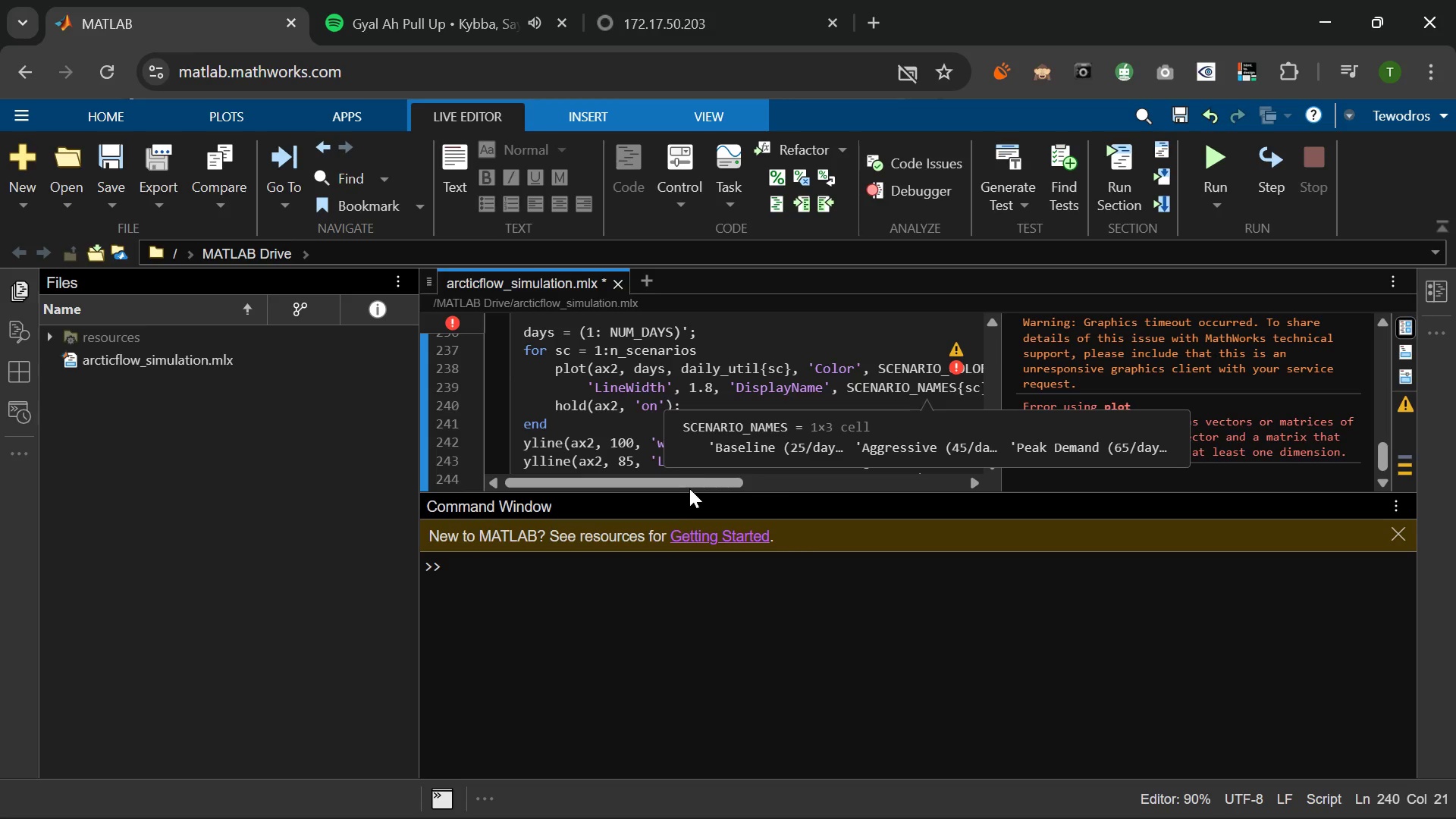 
left_click([686, 484])
 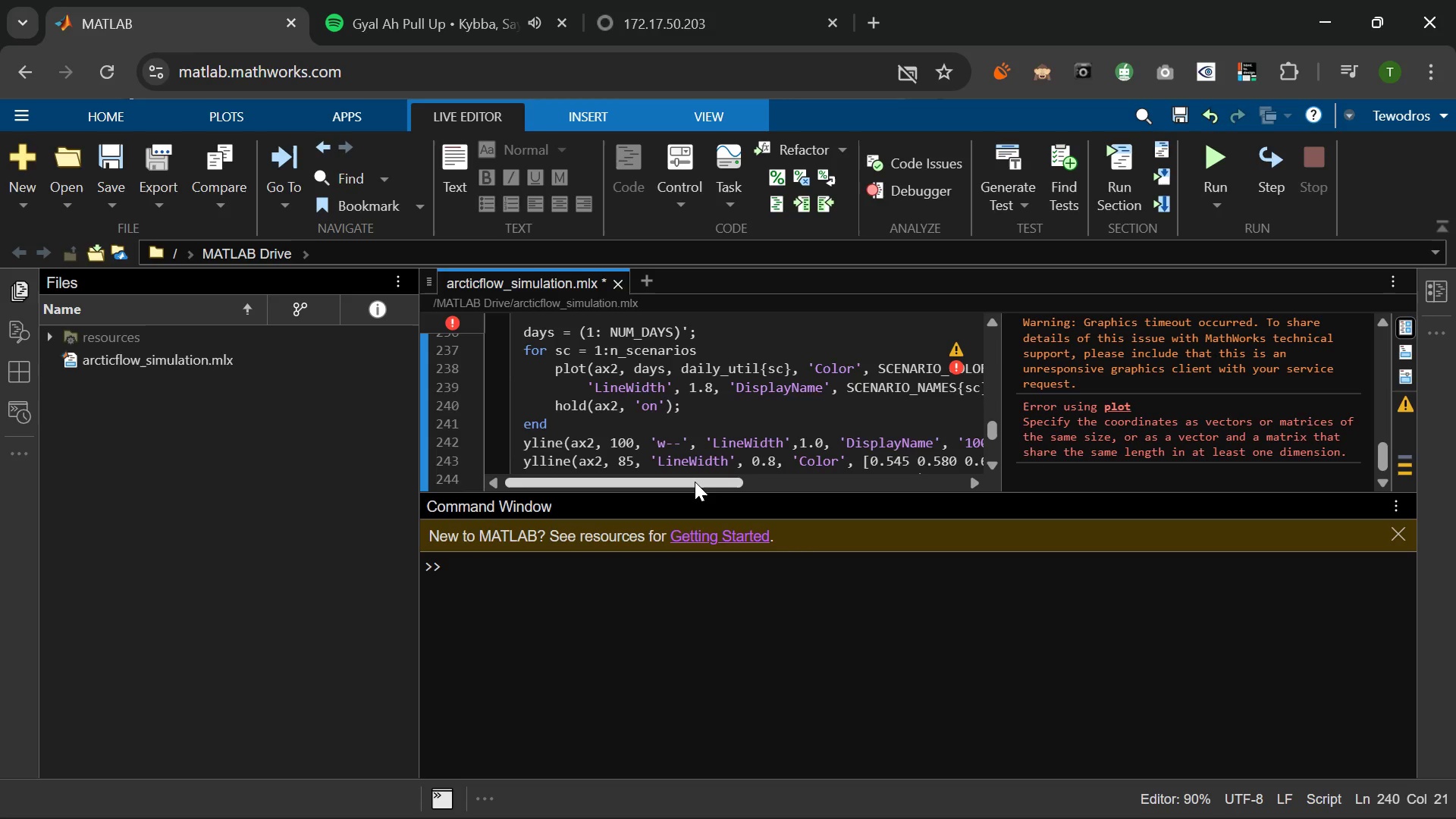 
double_click([695, 482])
 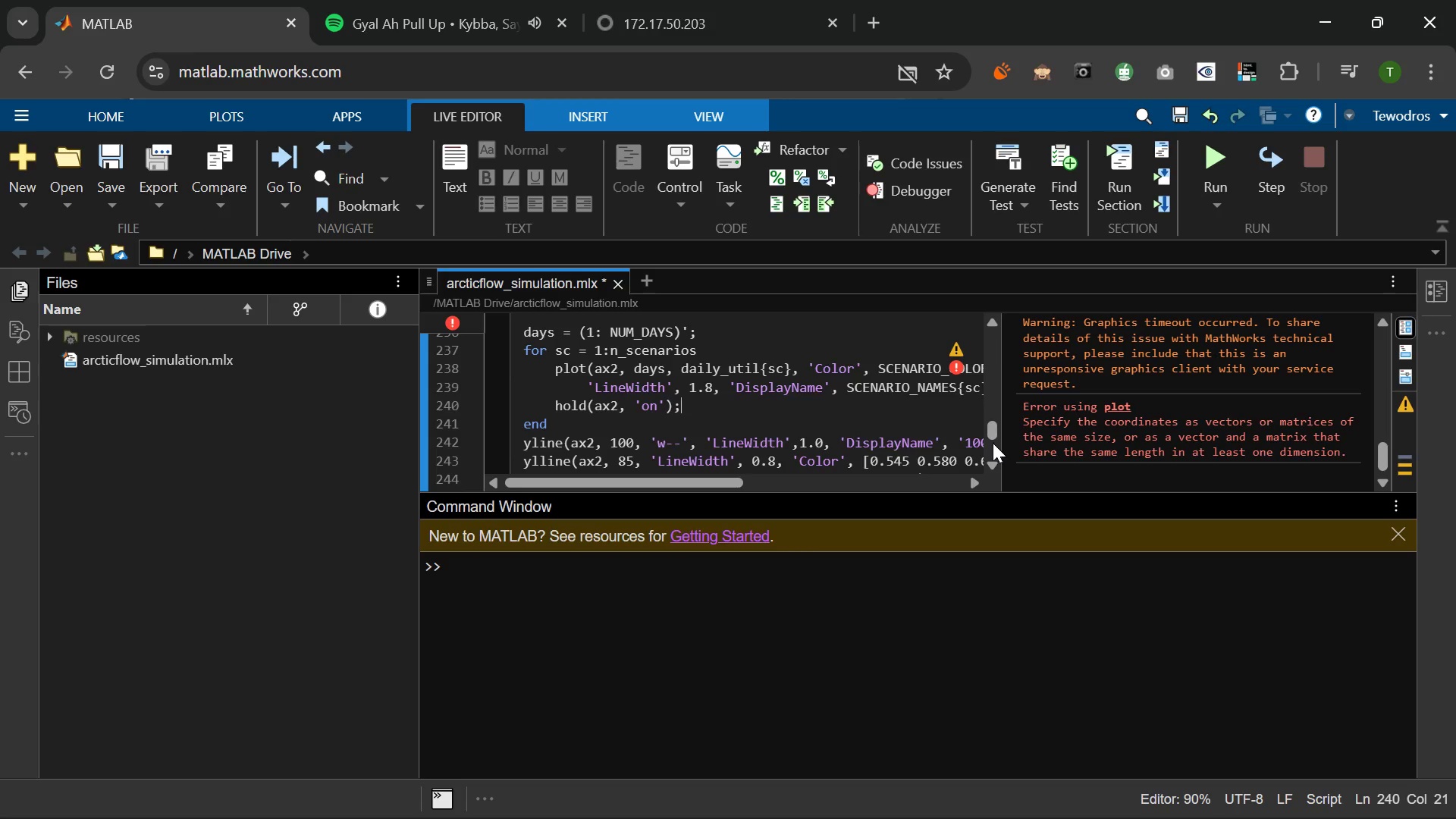 
wait(8.09)
 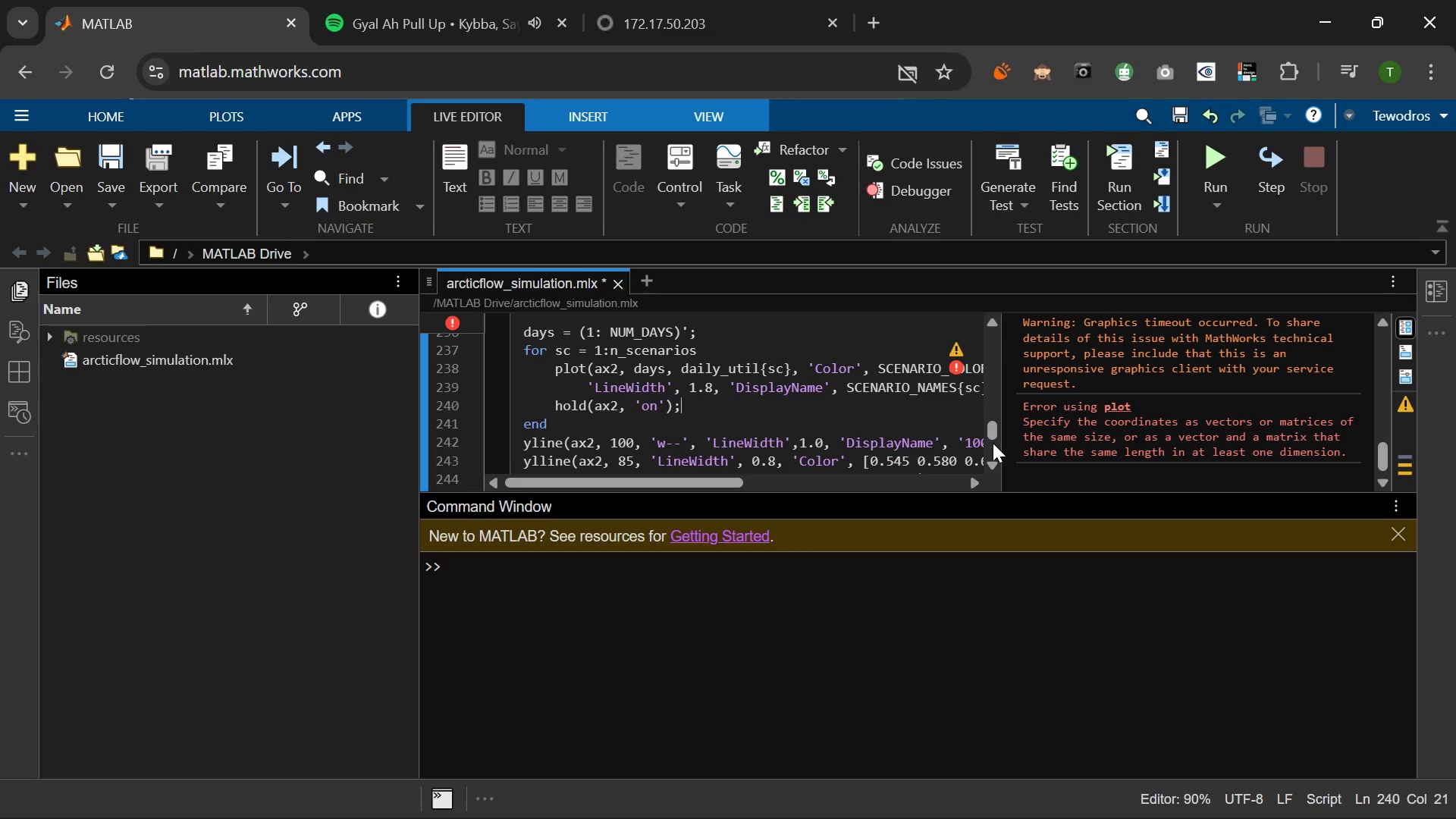 
left_click_drag(start_coordinate=[695, 477], to_coordinate=[689, 479])
 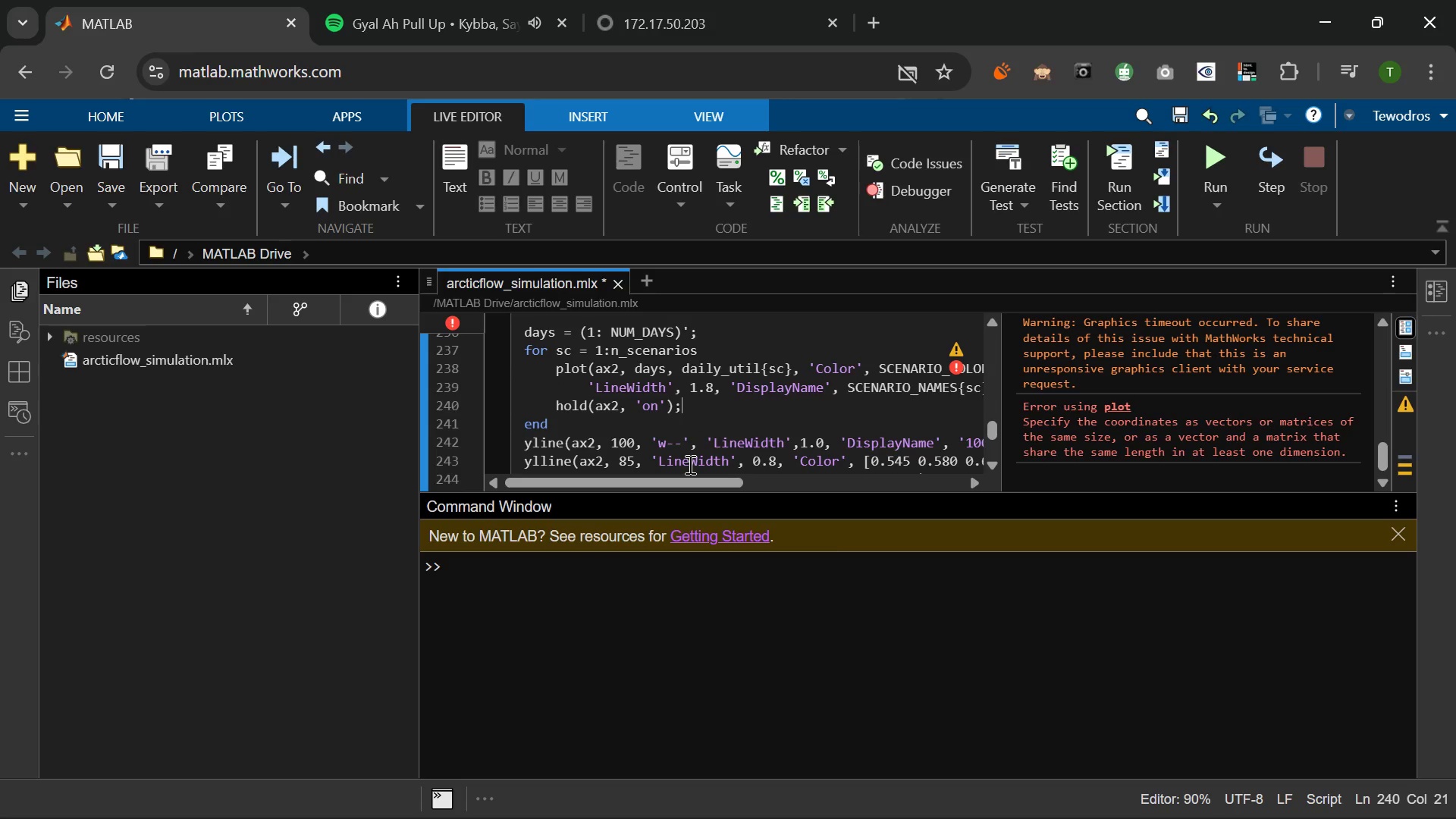 
scroll: coordinate [689, 464], scroll_direction: up, amount: 2.0
 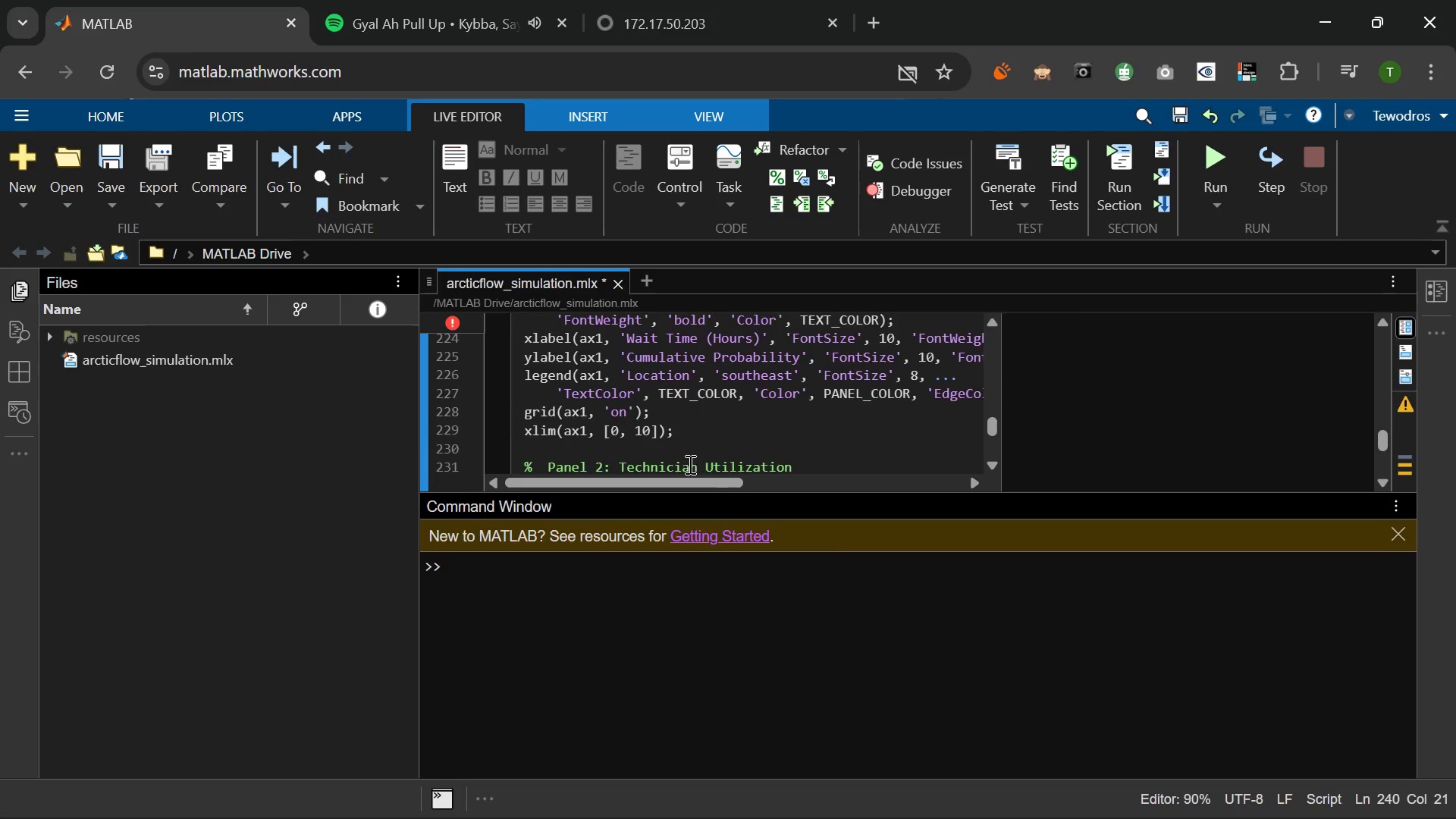 
scroll: coordinate [689, 464], scroll_direction: down, amount: 1.0
 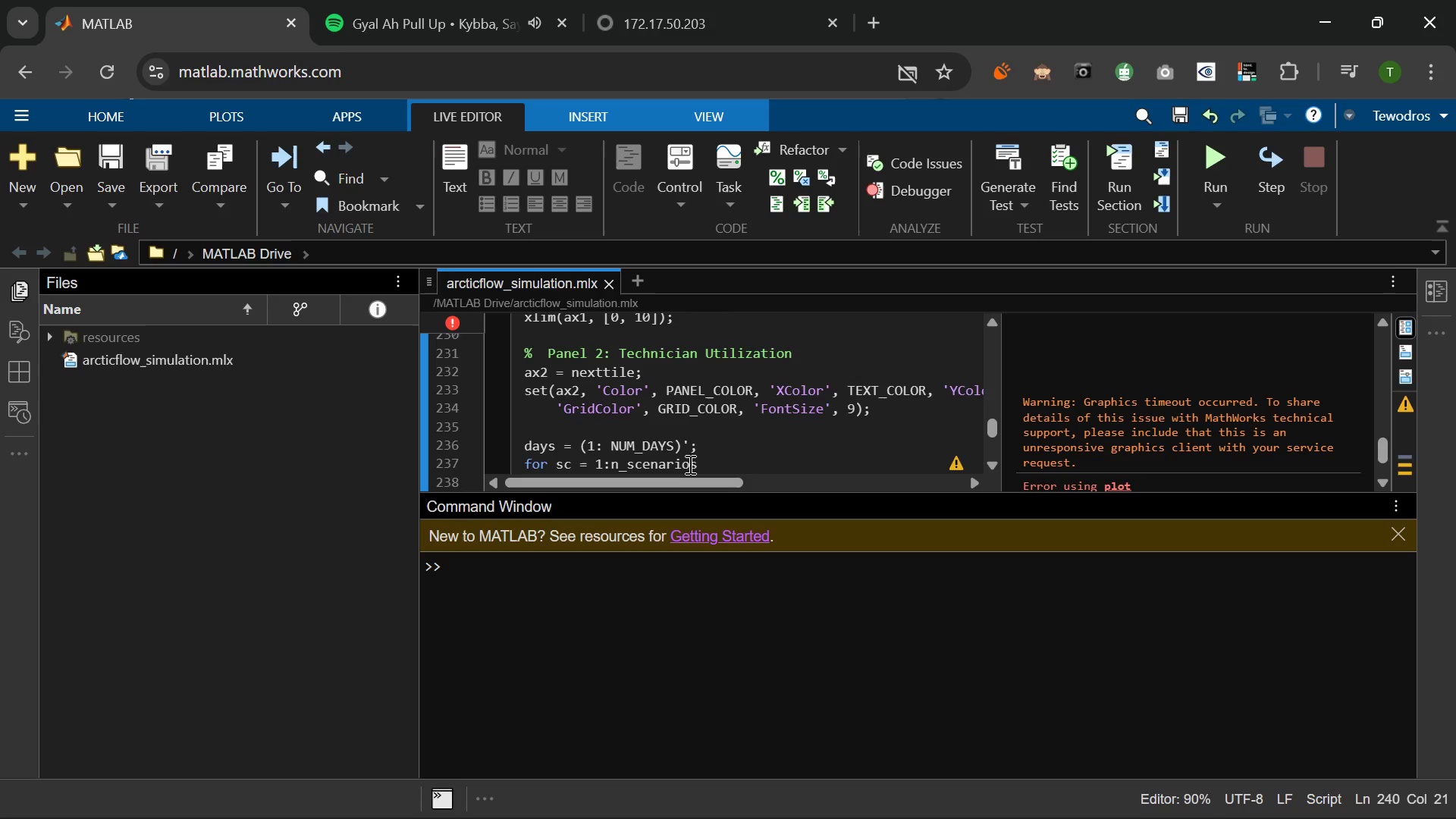 
wait(8.51)
 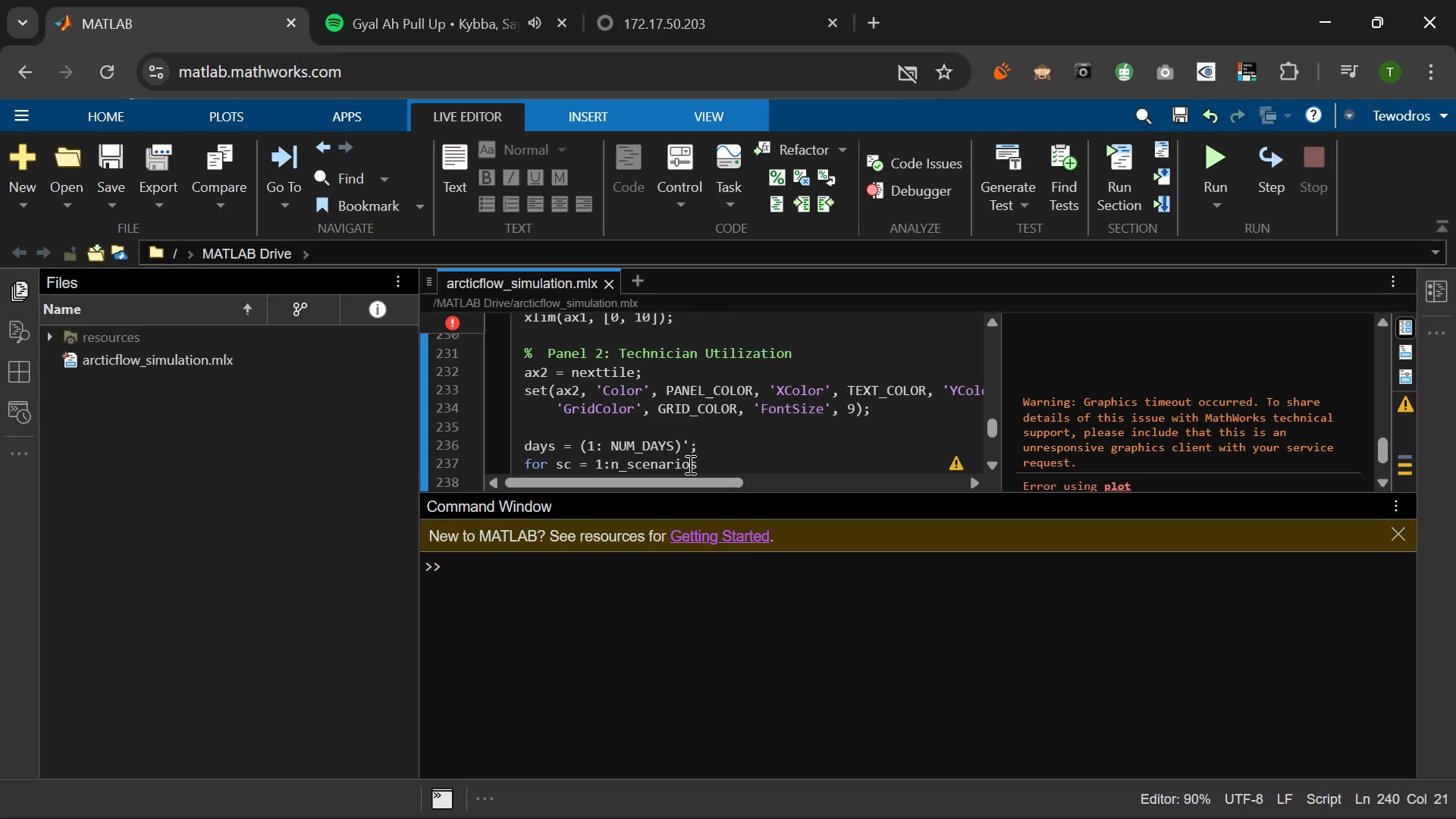 
scroll: coordinate [689, 464], scroll_direction: down, amount: 1.0
 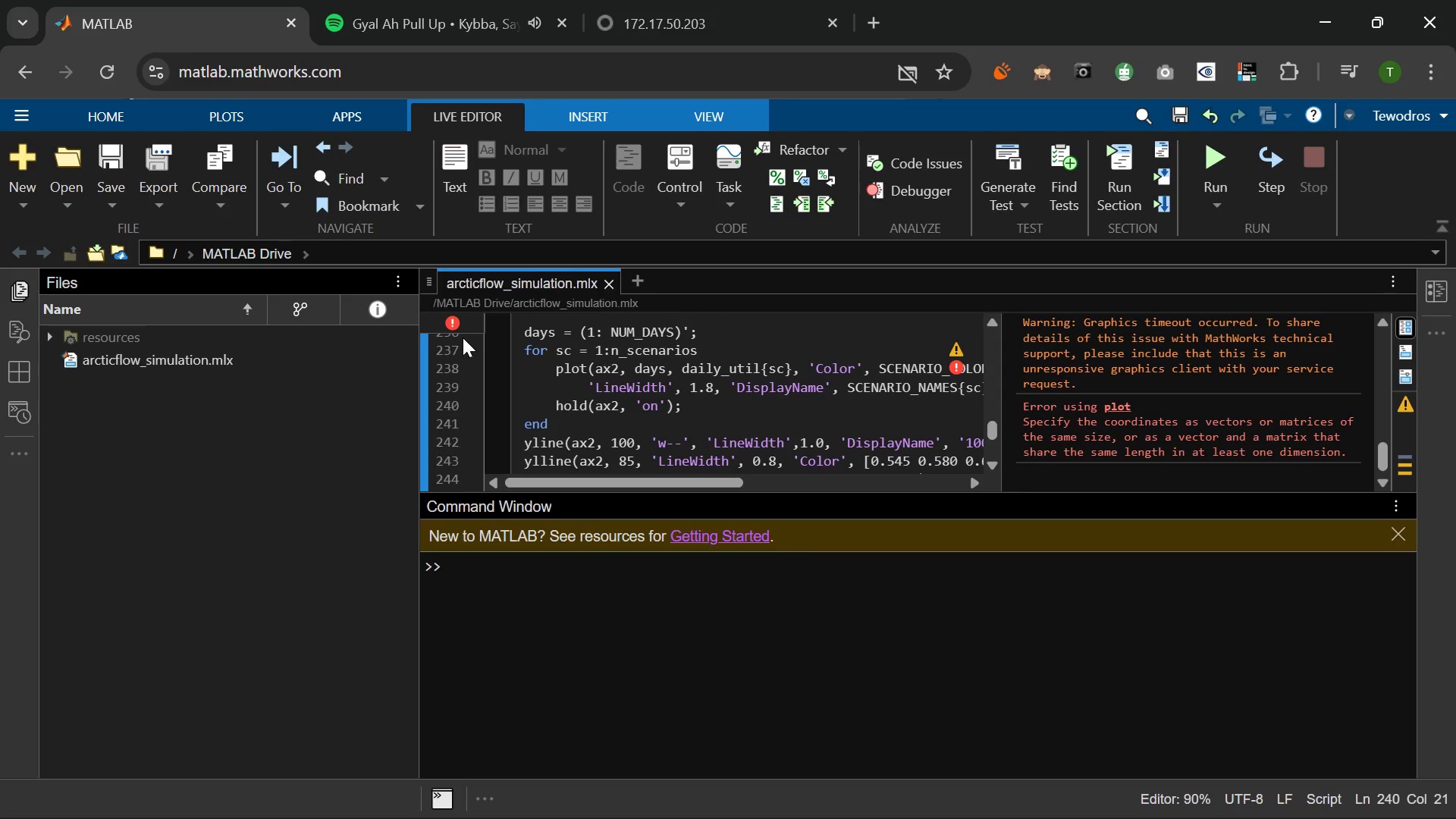 
left_click([453, 324])
 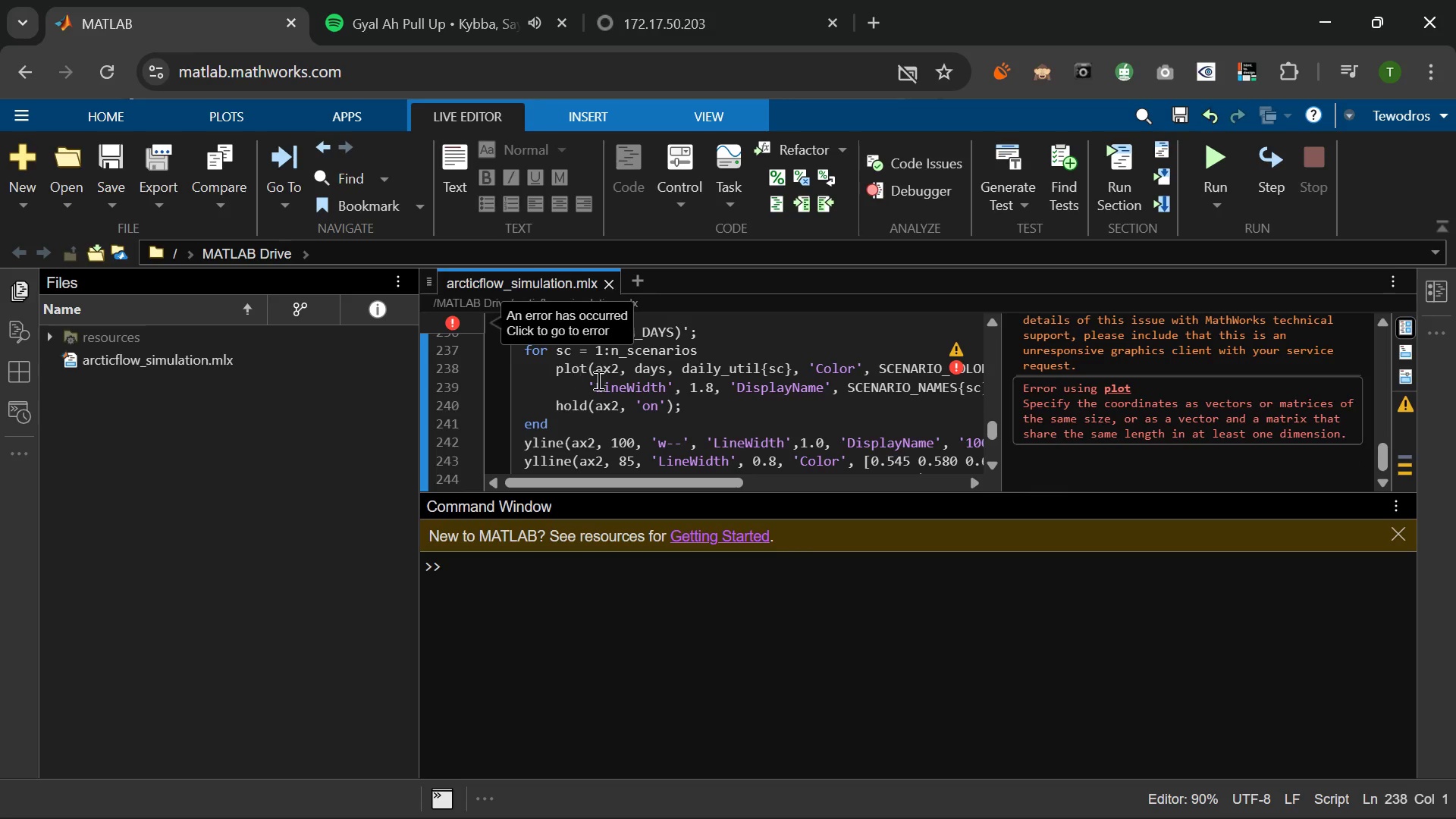 
mouse_move([663, 374])
 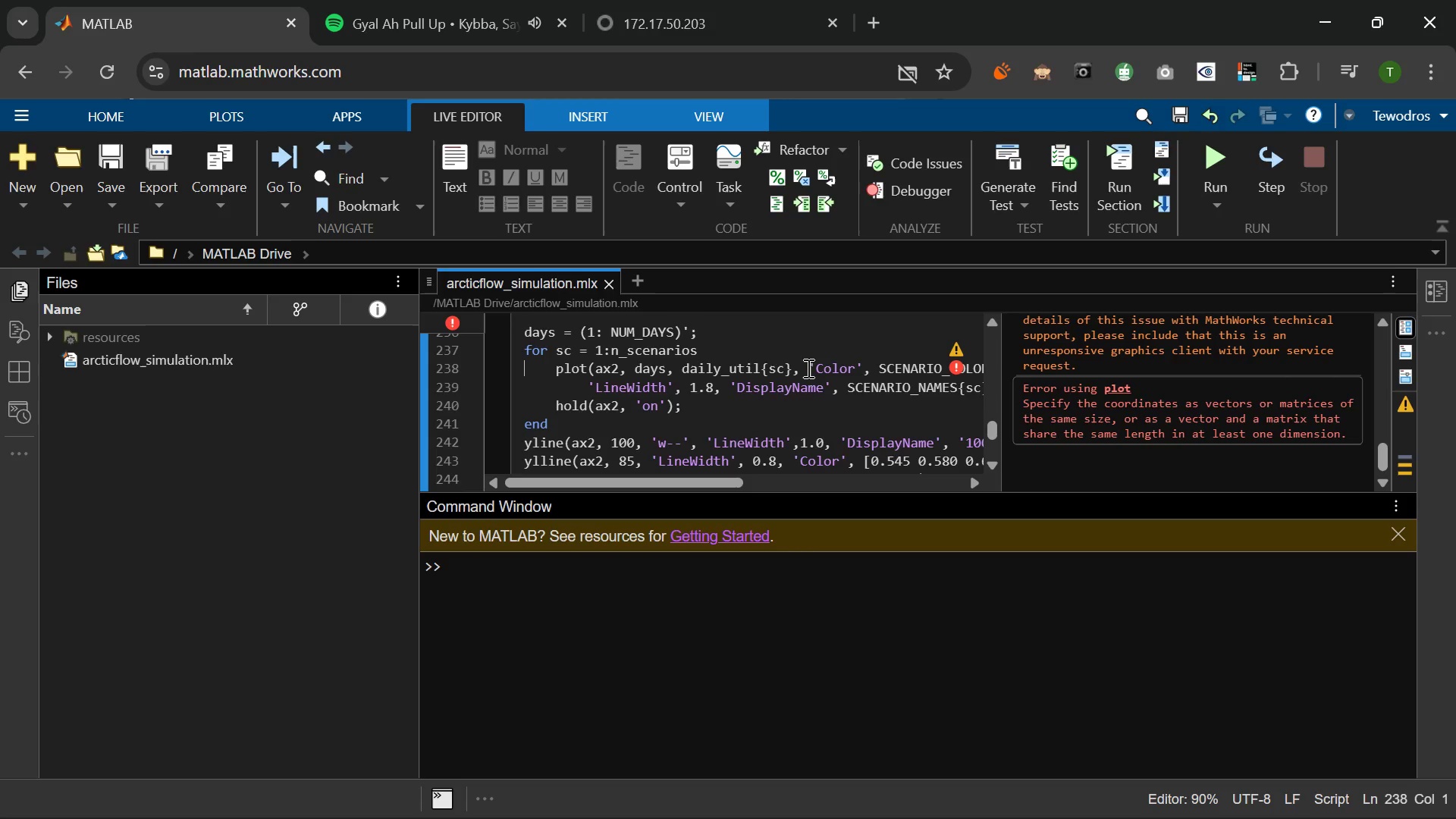 
wait(9.64)
 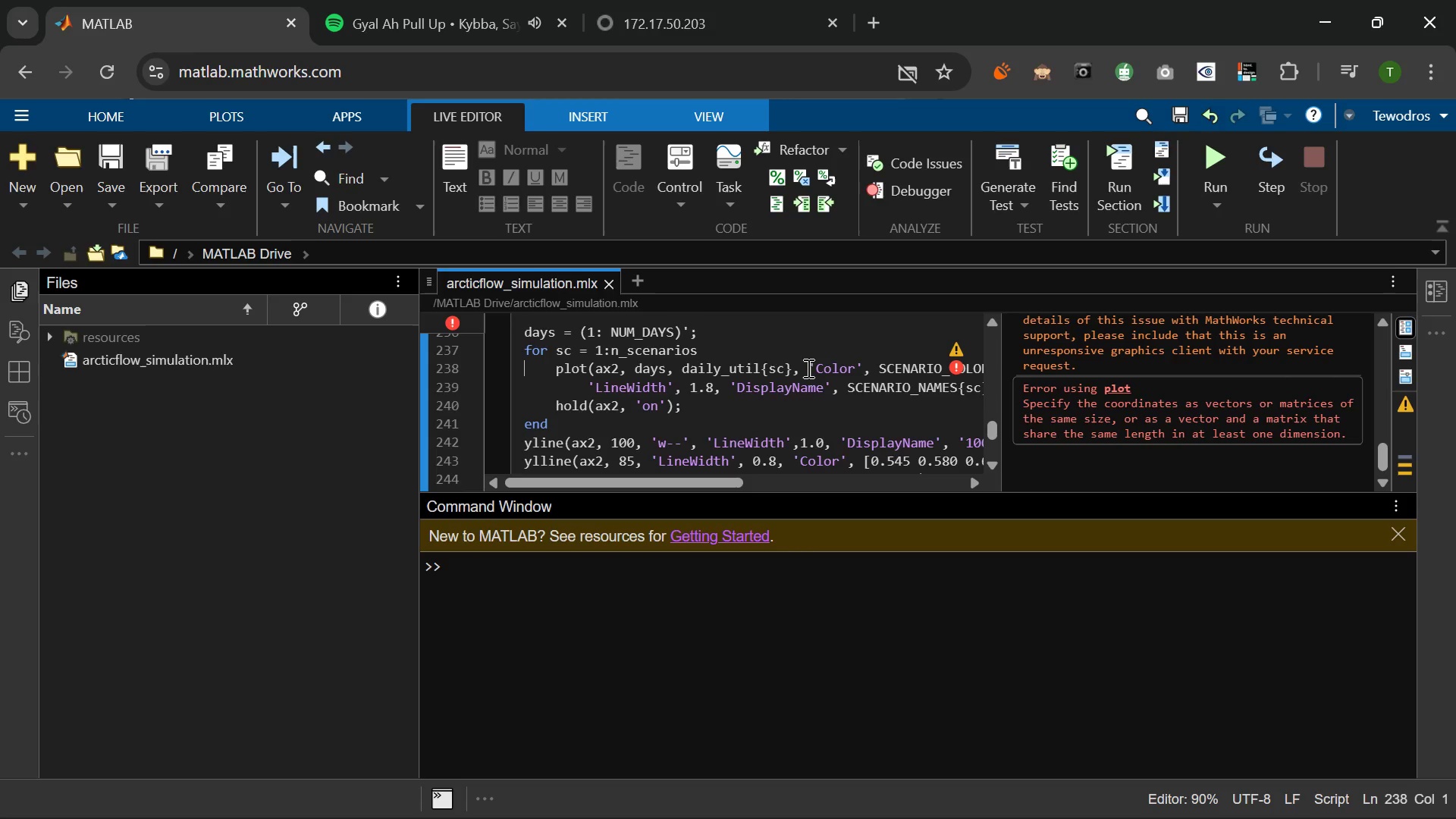 
left_click([692, 484])
 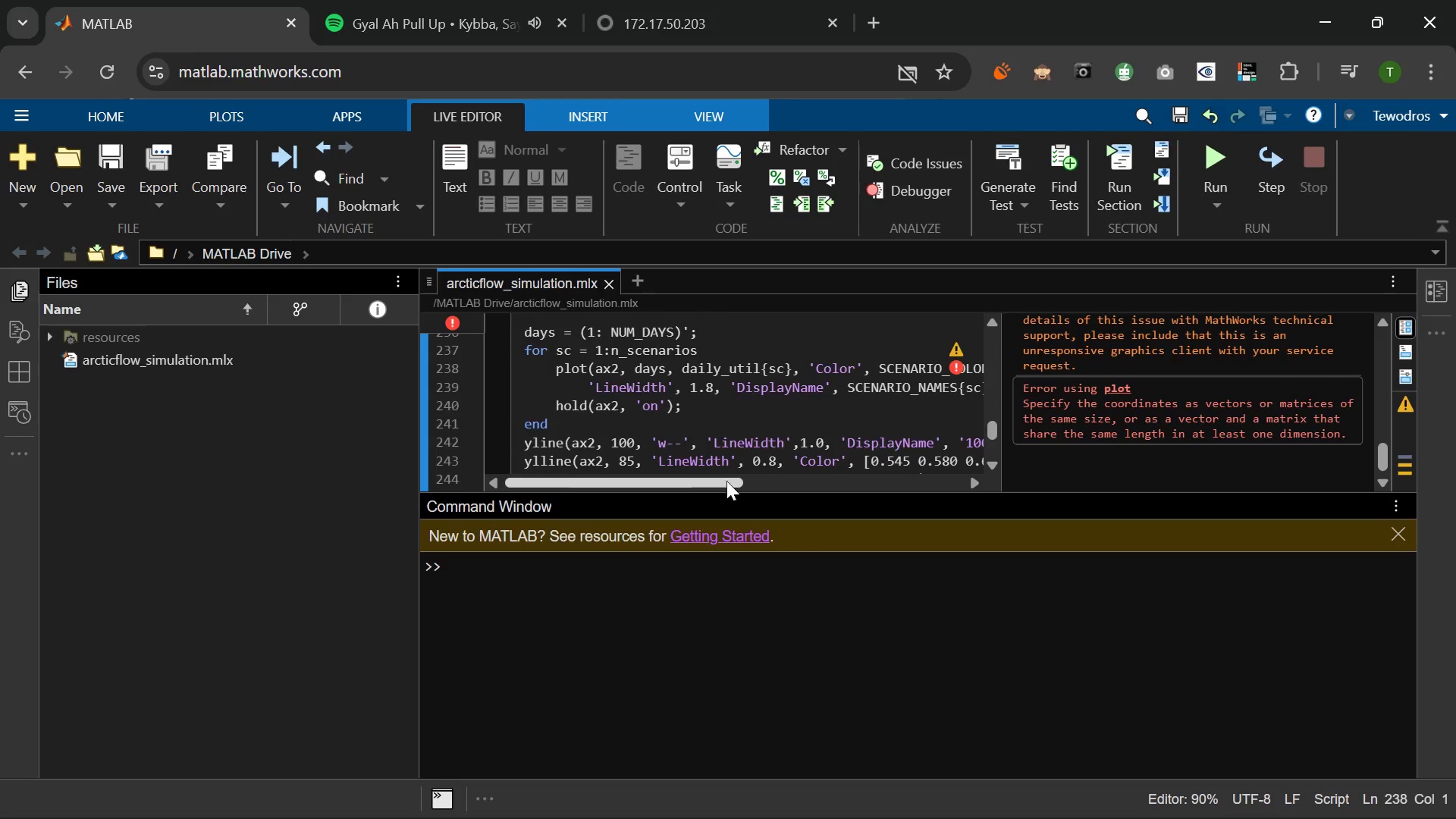 
left_click_drag(start_coordinate=[692, 484], to_coordinate=[761, 479])
 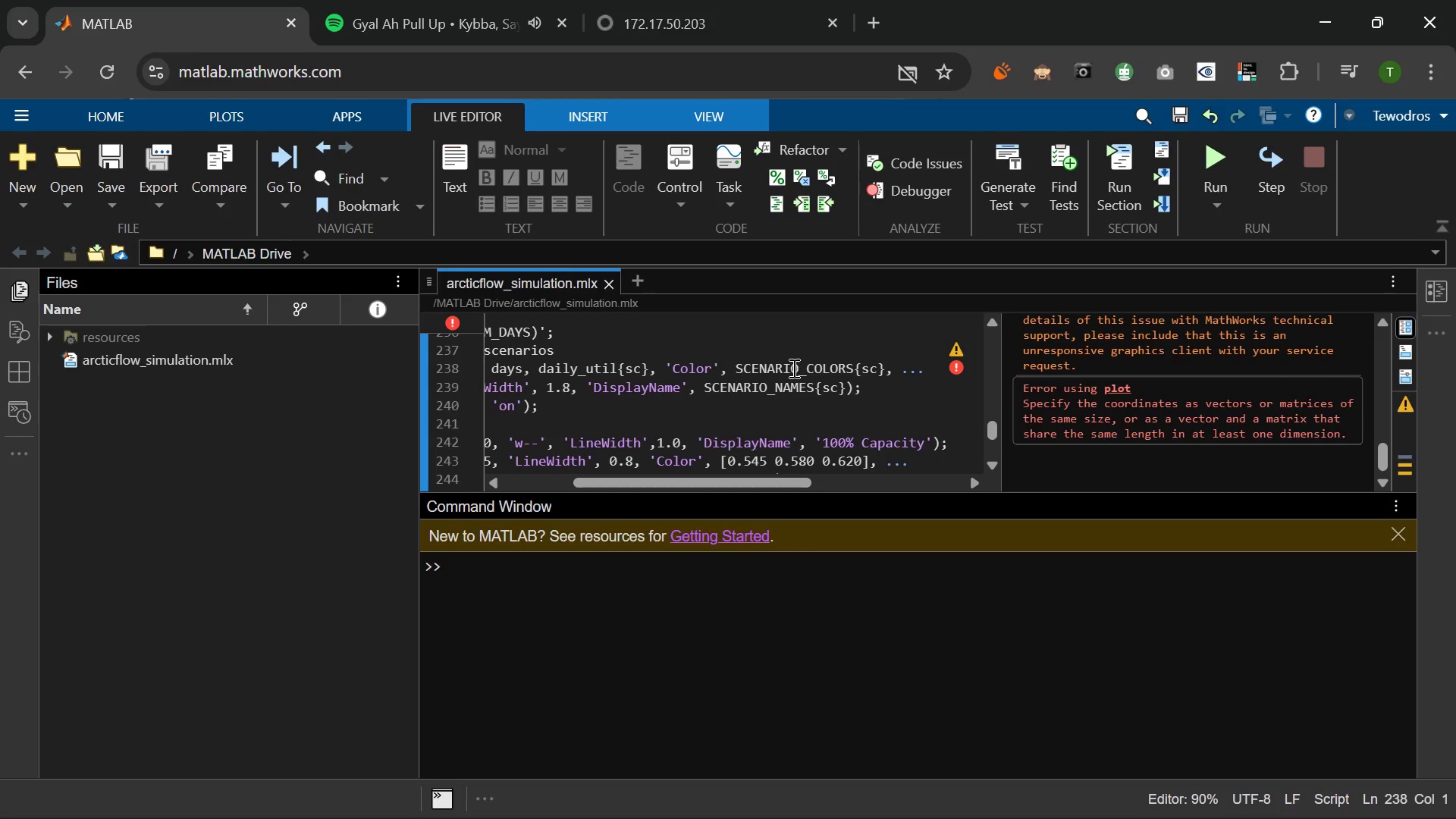 
wait(9.11)
 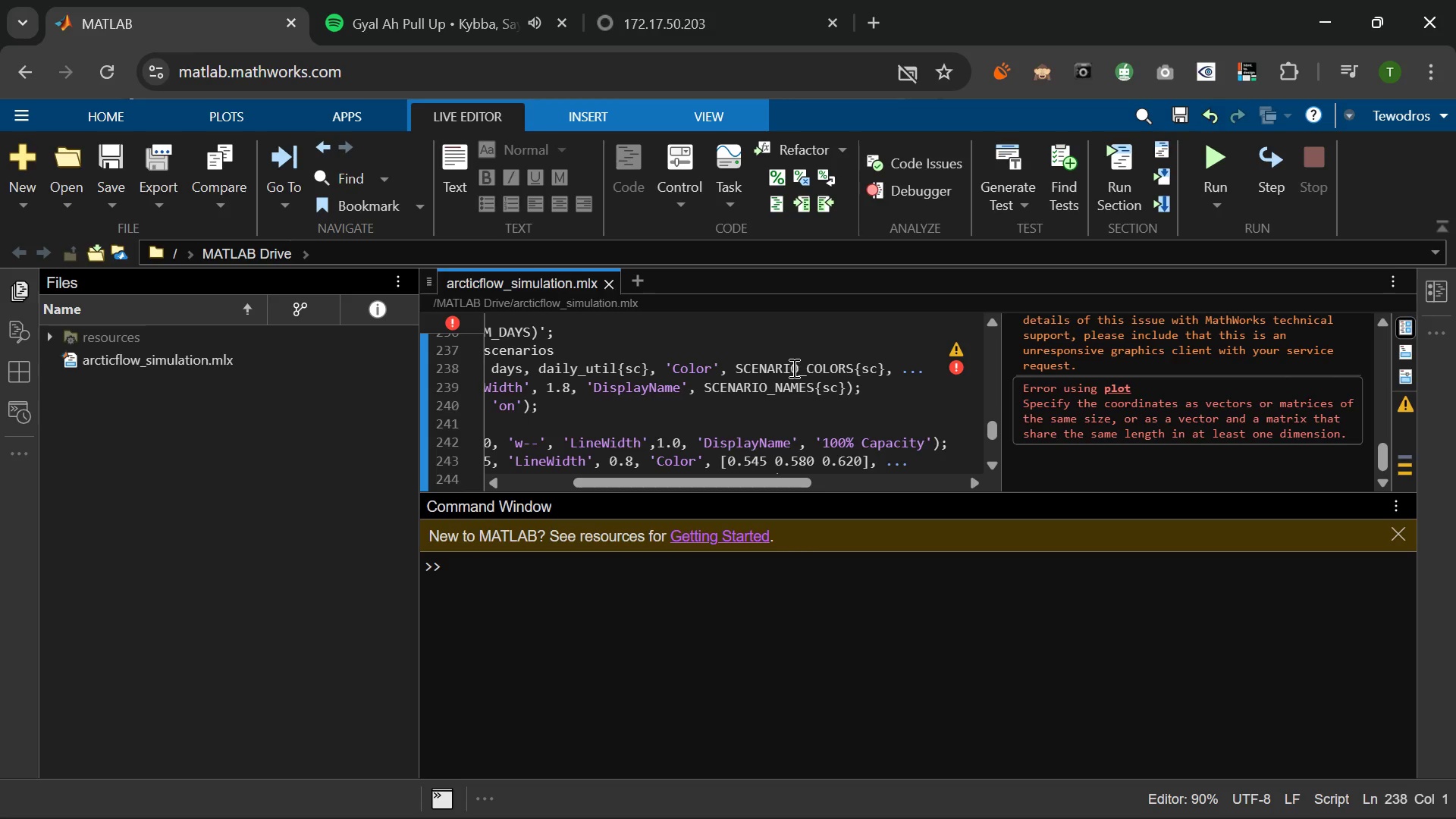 
mouse_move([795, 378])
 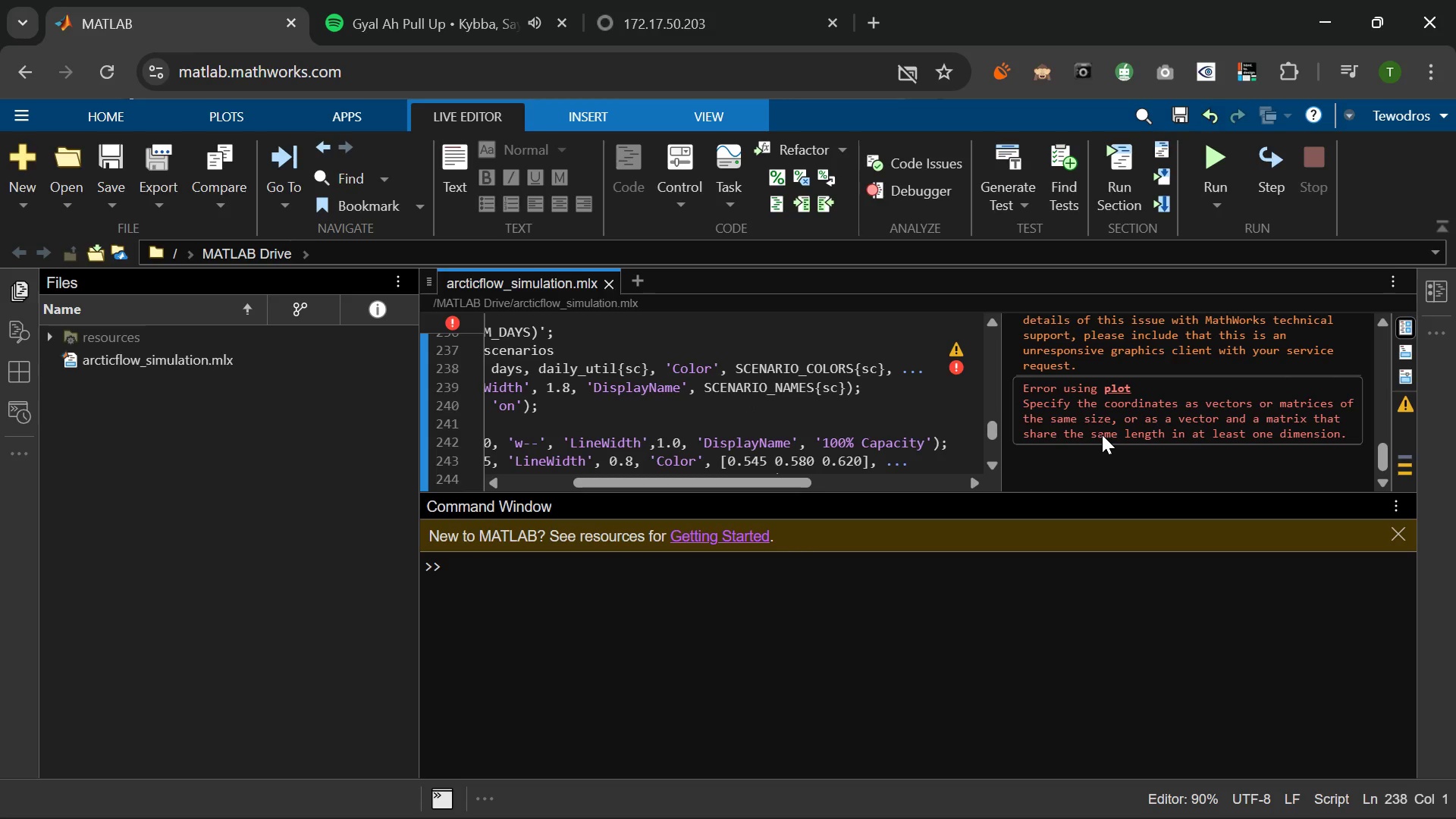 
scroll: coordinate [1102, 435], scroll_direction: none, amount: 0.0
 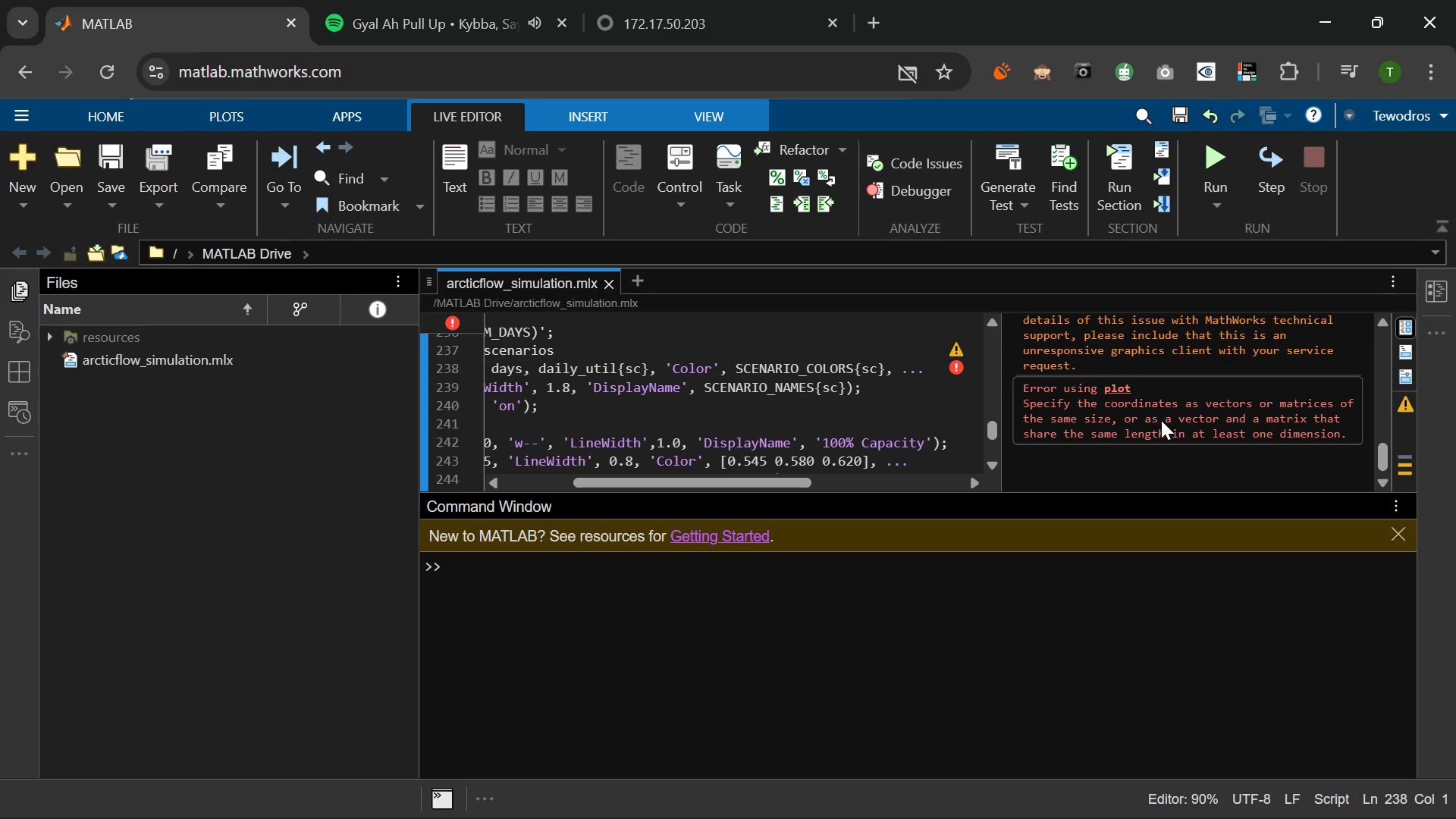 
wait(10.03)
 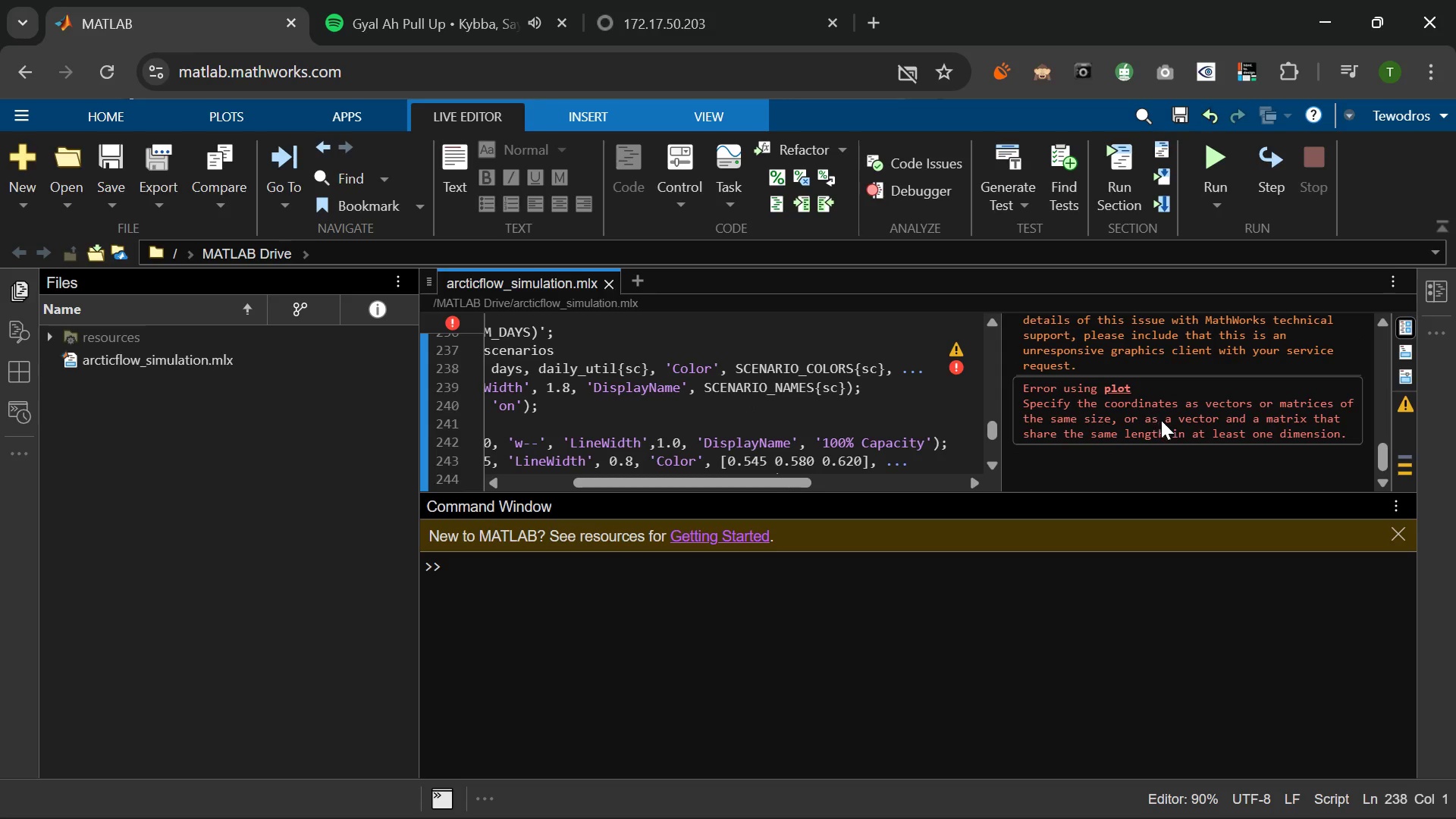 
left_click_drag(start_coordinate=[748, 482], to_coordinate=[725, 482])
 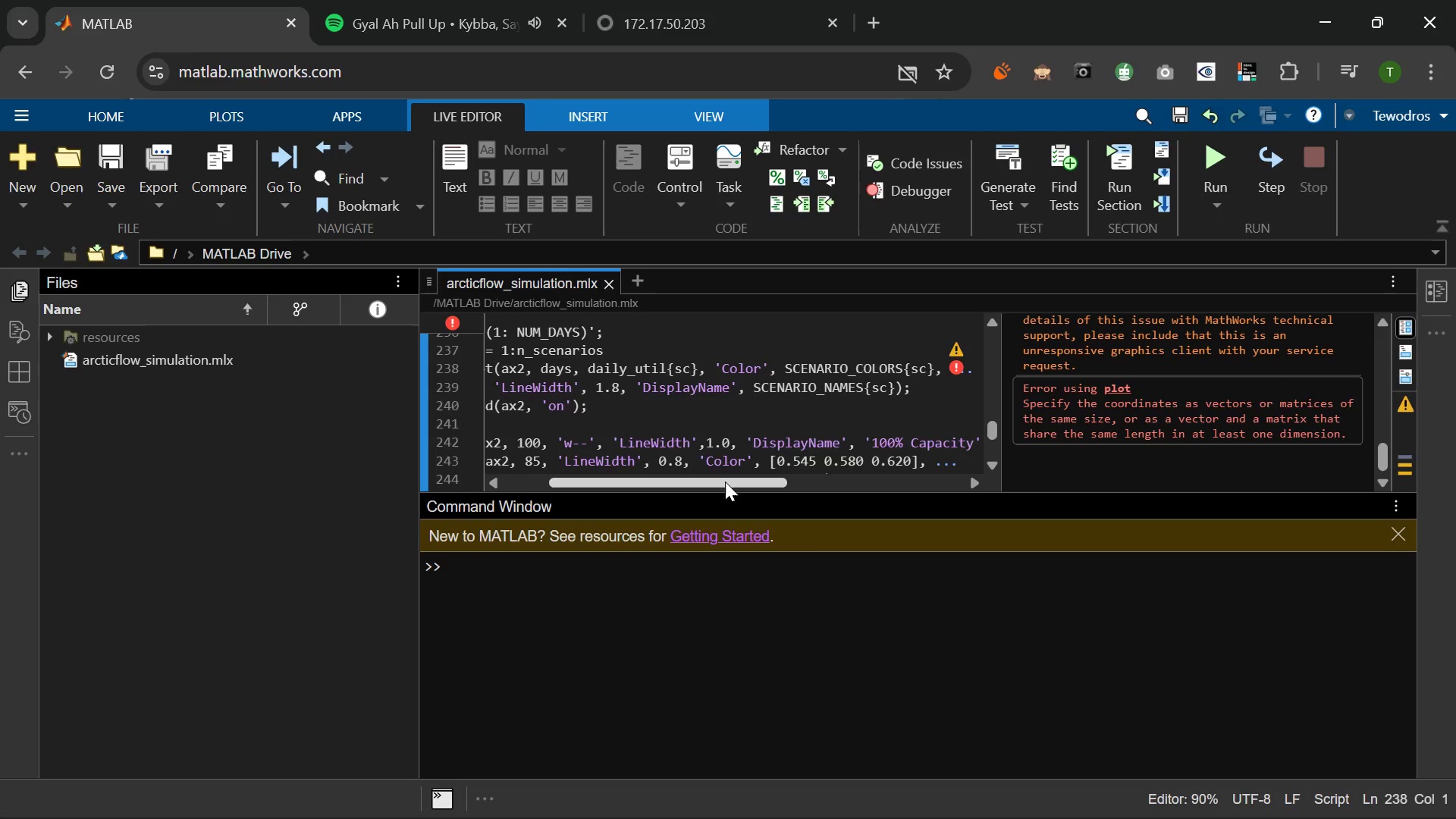 
left_click_drag(start_coordinate=[725, 482], to_coordinate=[657, 500])
 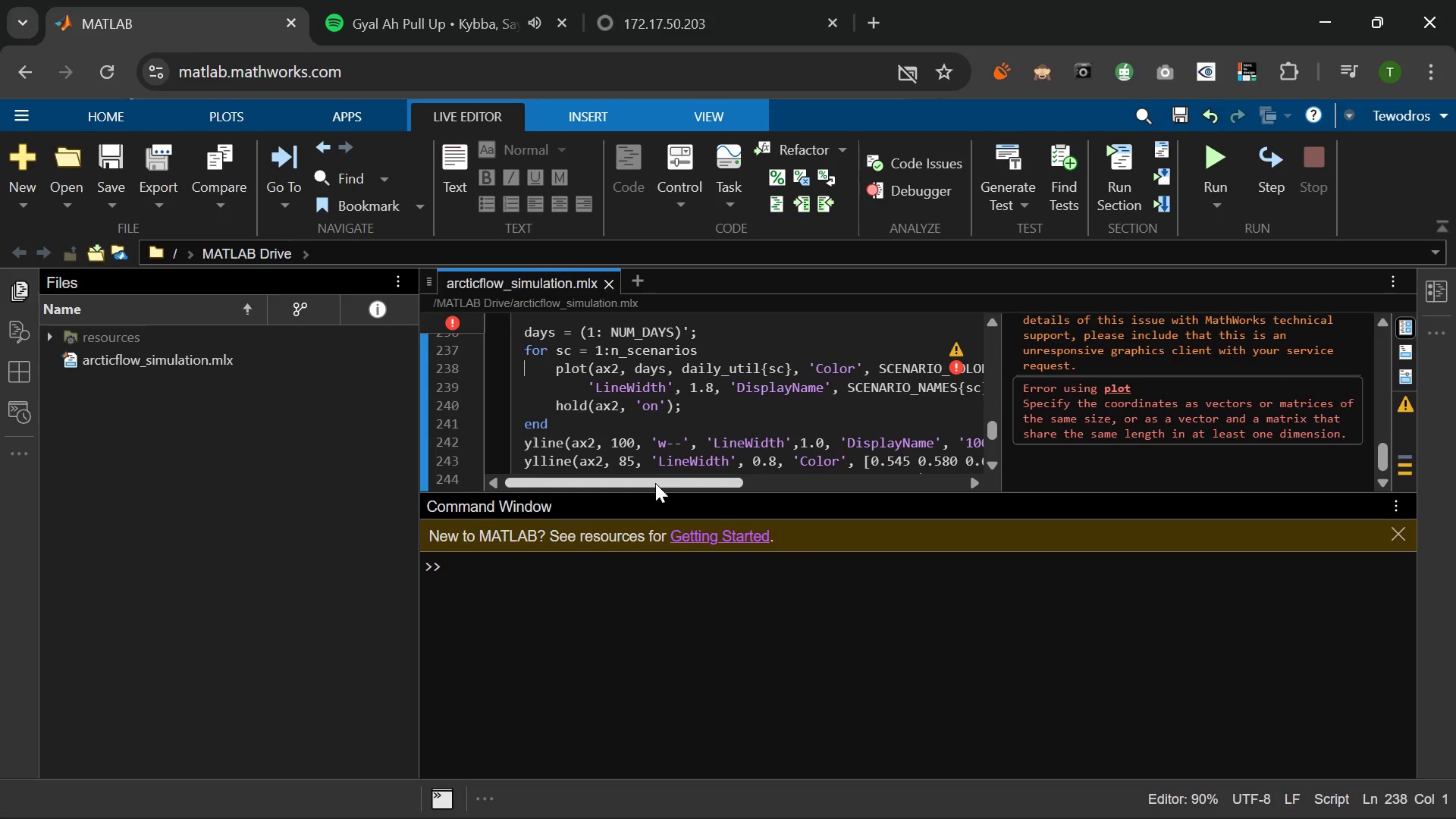 
wait(5.94)
 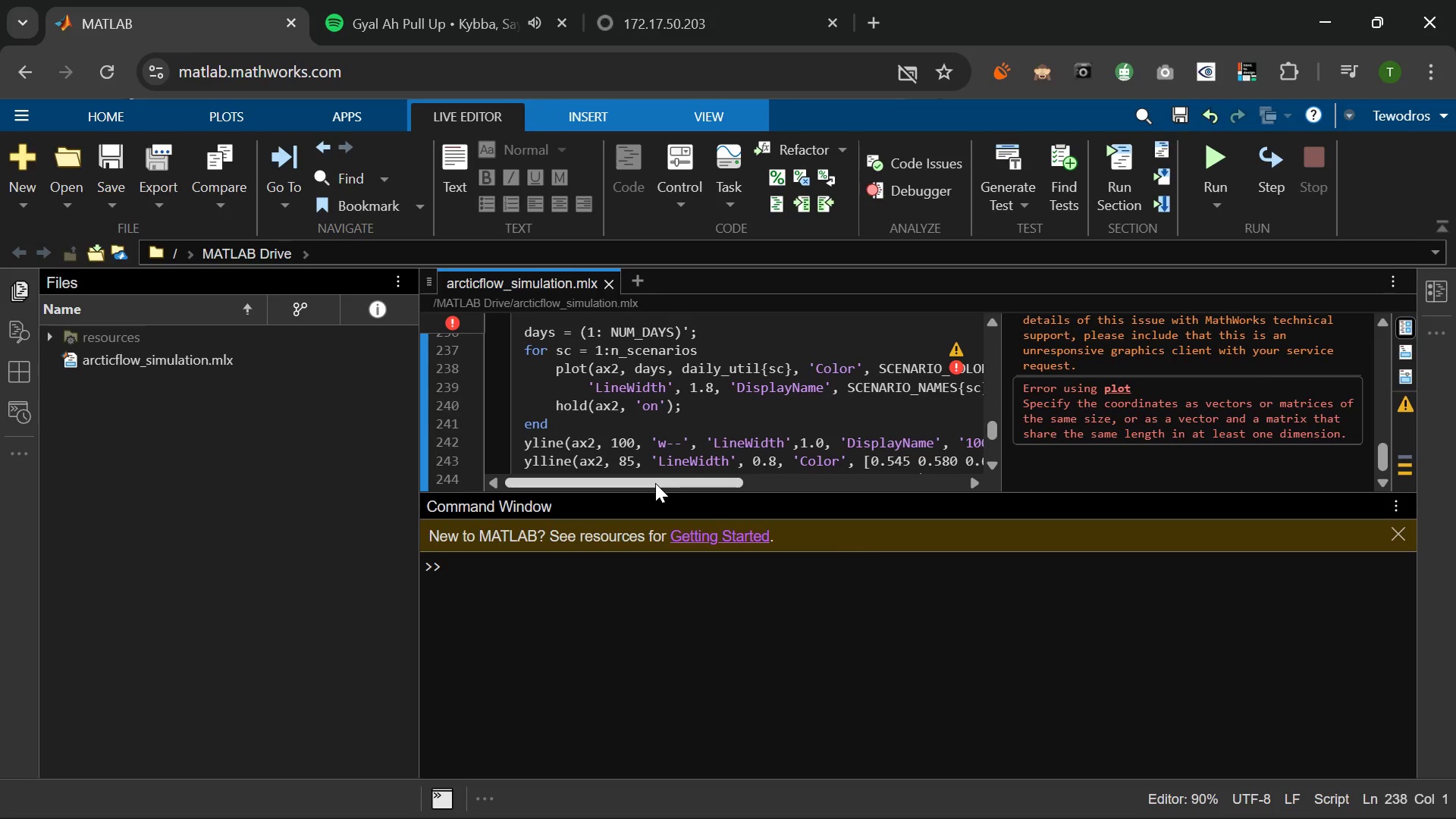 
scroll: coordinate [670, 424], scroll_direction: down, amount: 11.0
 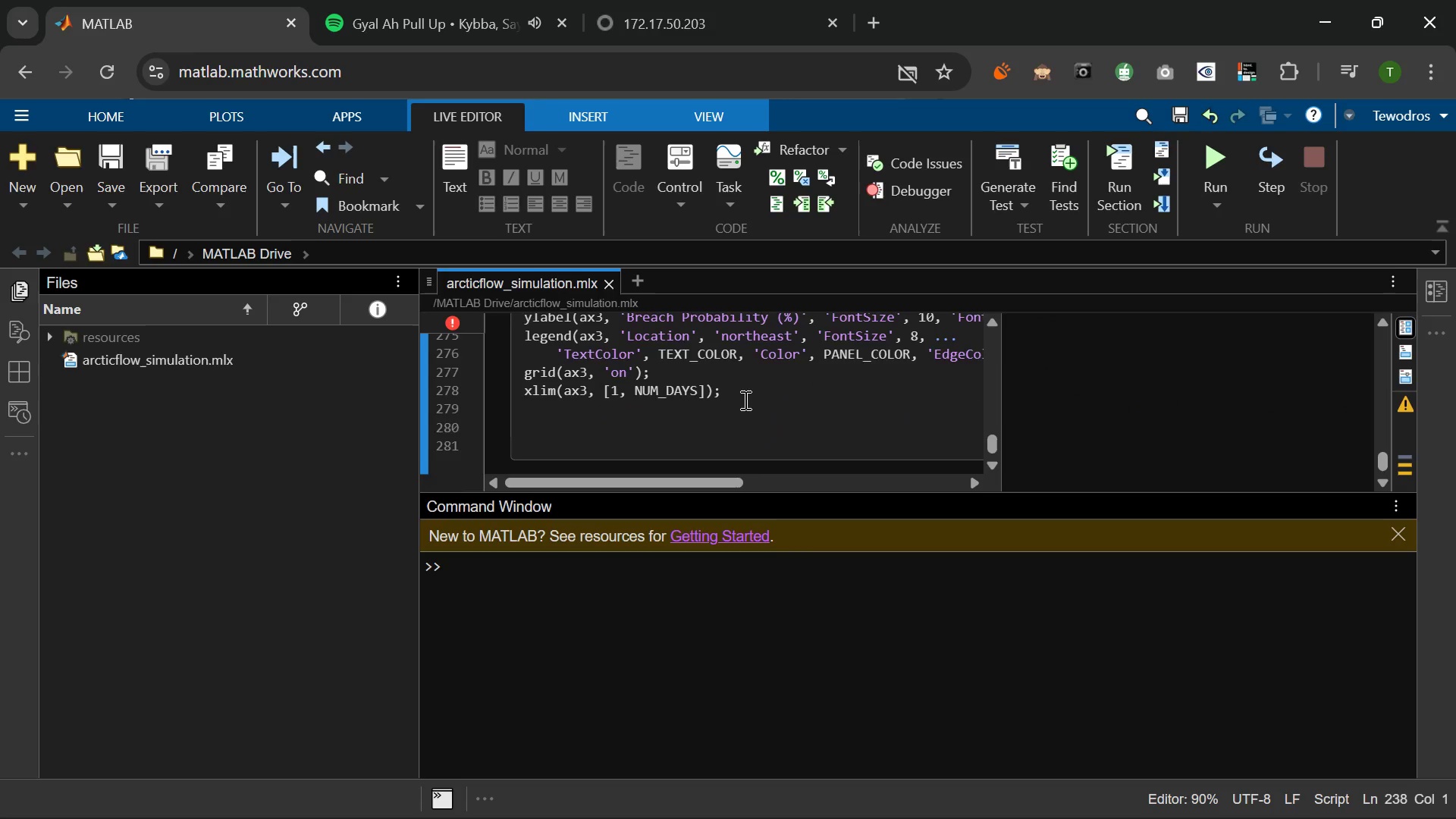 
scroll: coordinate [744, 400], scroll_direction: up, amount: 2.0
 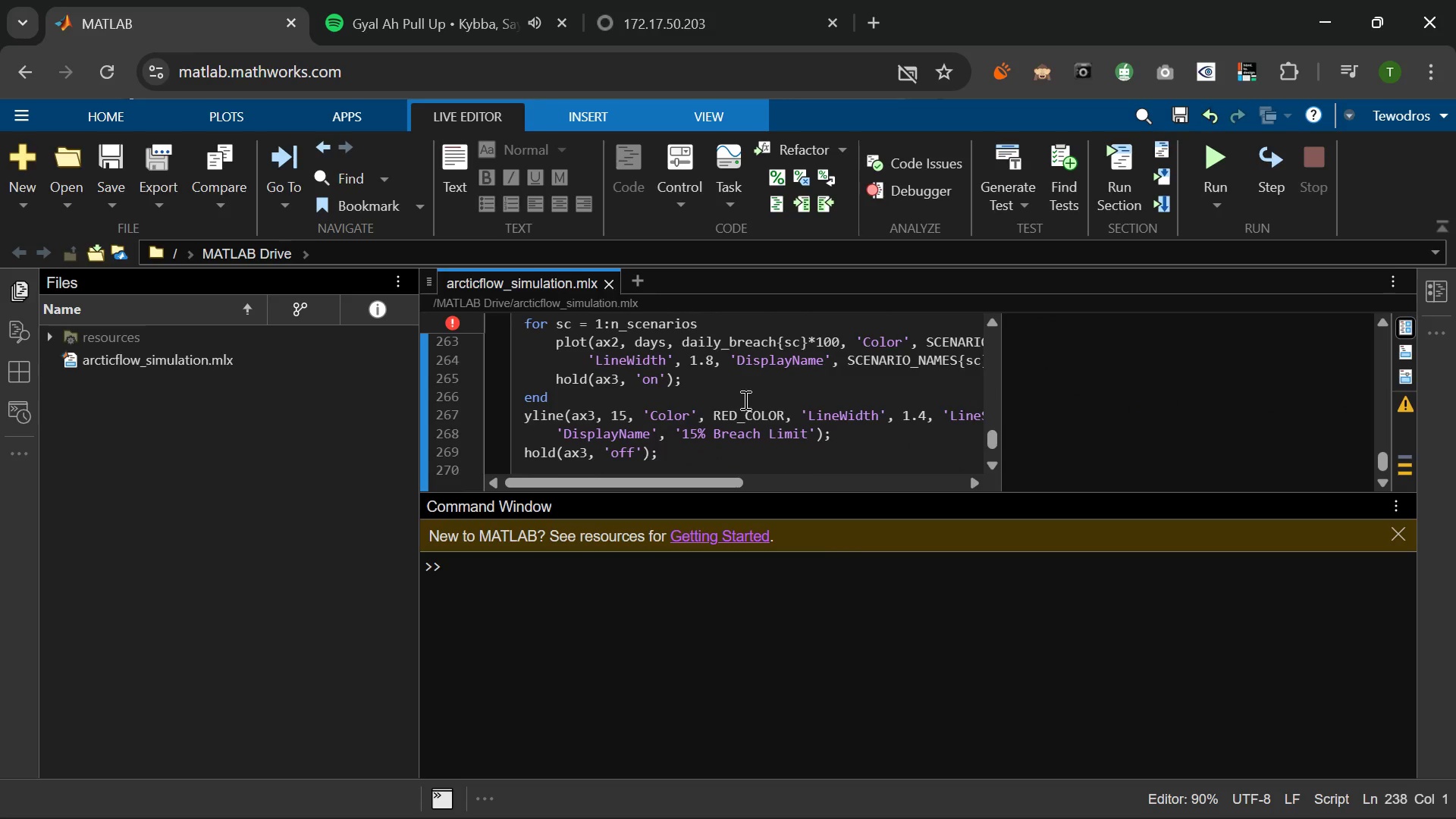 
scroll: coordinate [744, 400], scroll_direction: down, amount: 1.0
 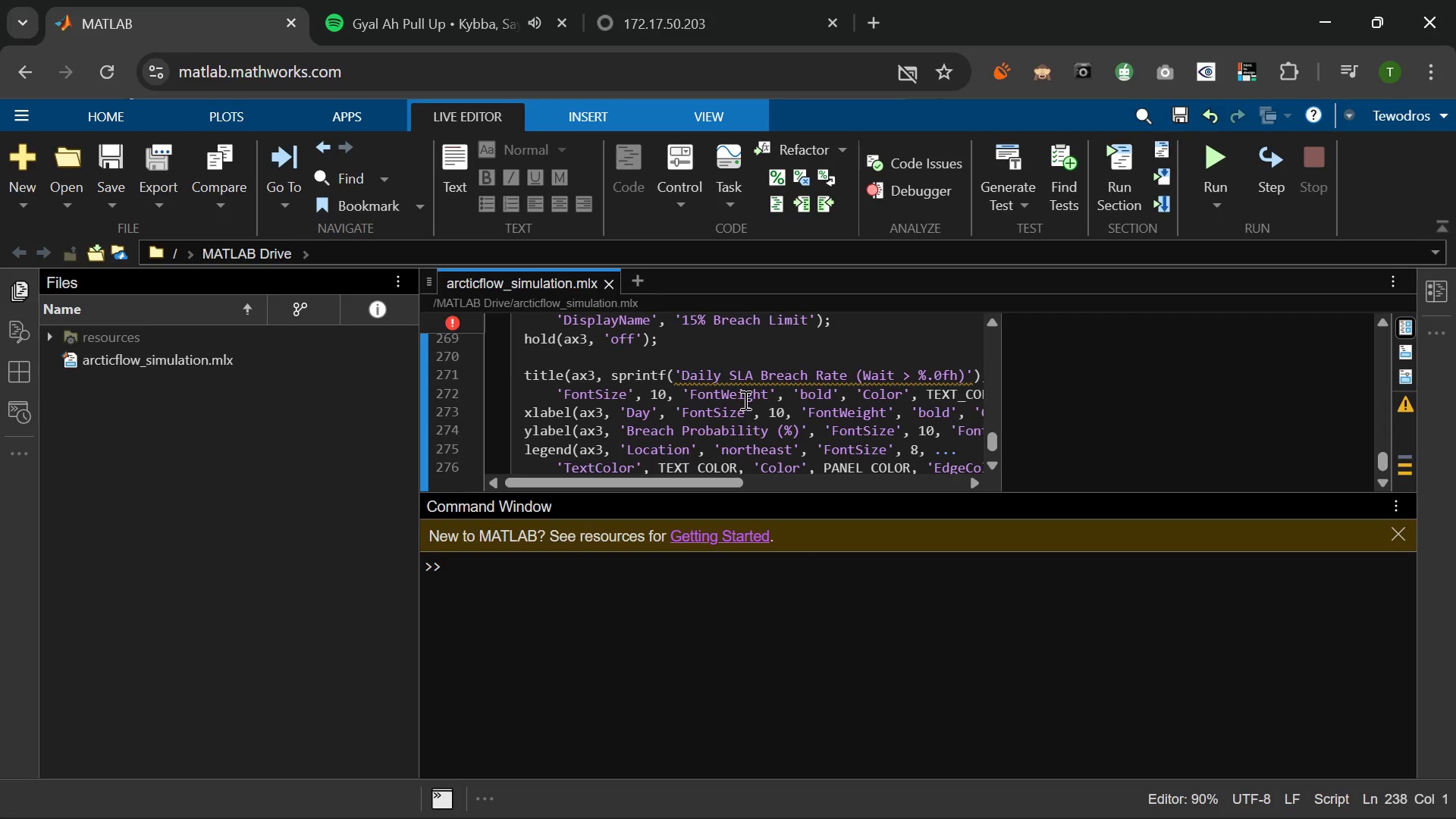 
wait(20.77)
 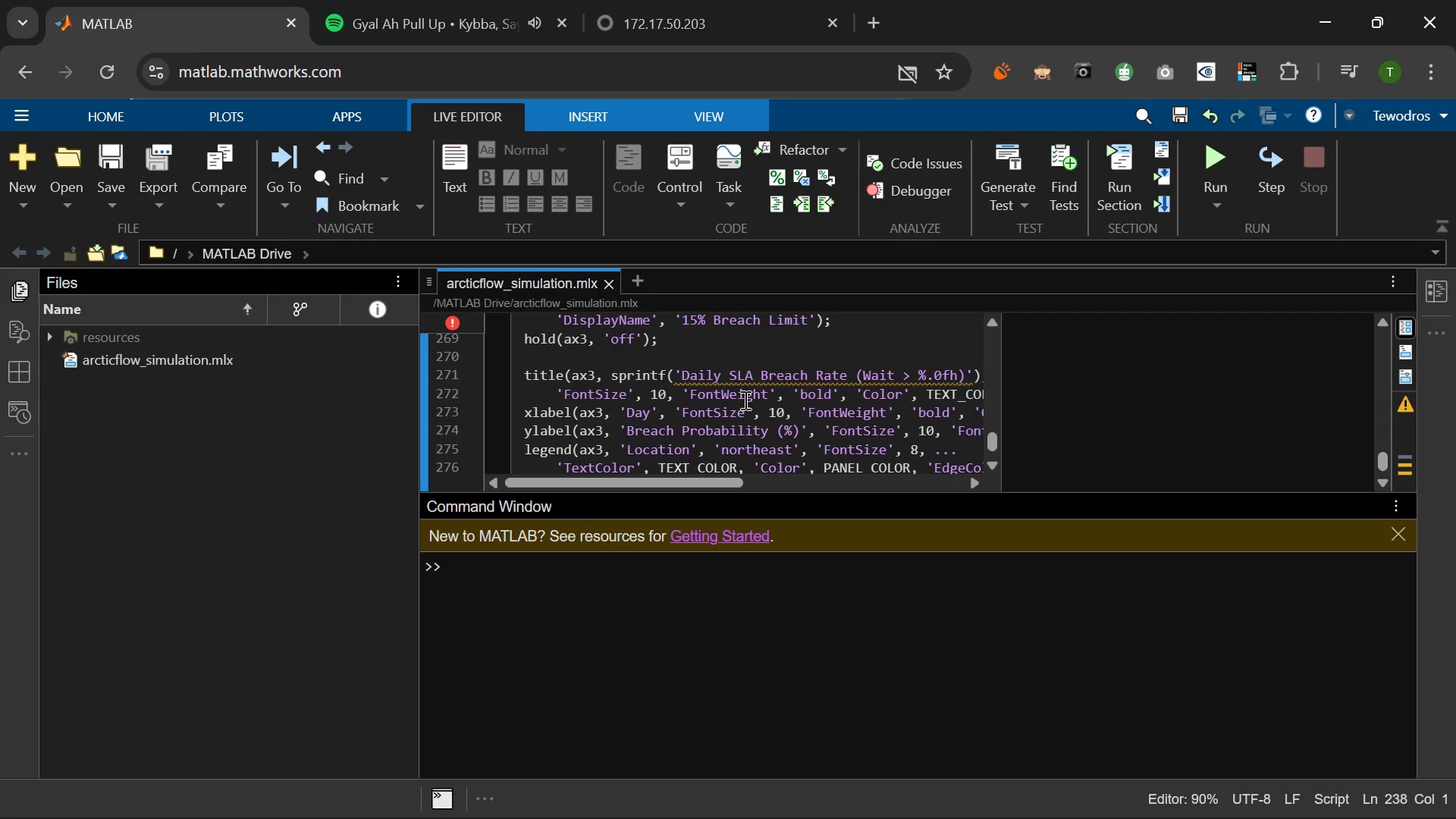 
left_click_drag(start_coordinate=[657, 479], to_coordinate=[724, 474])
 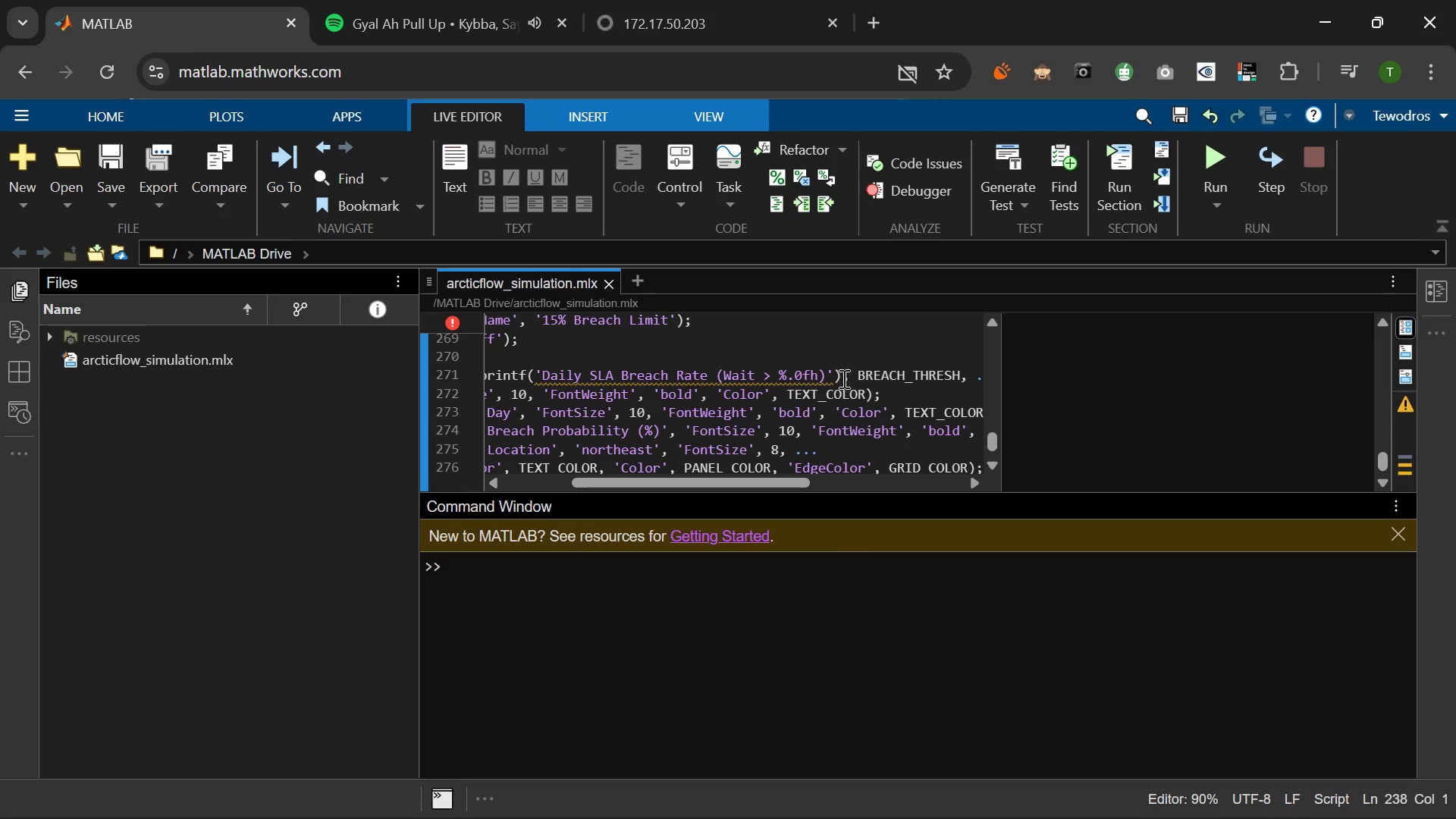 
left_click([843, 378])
 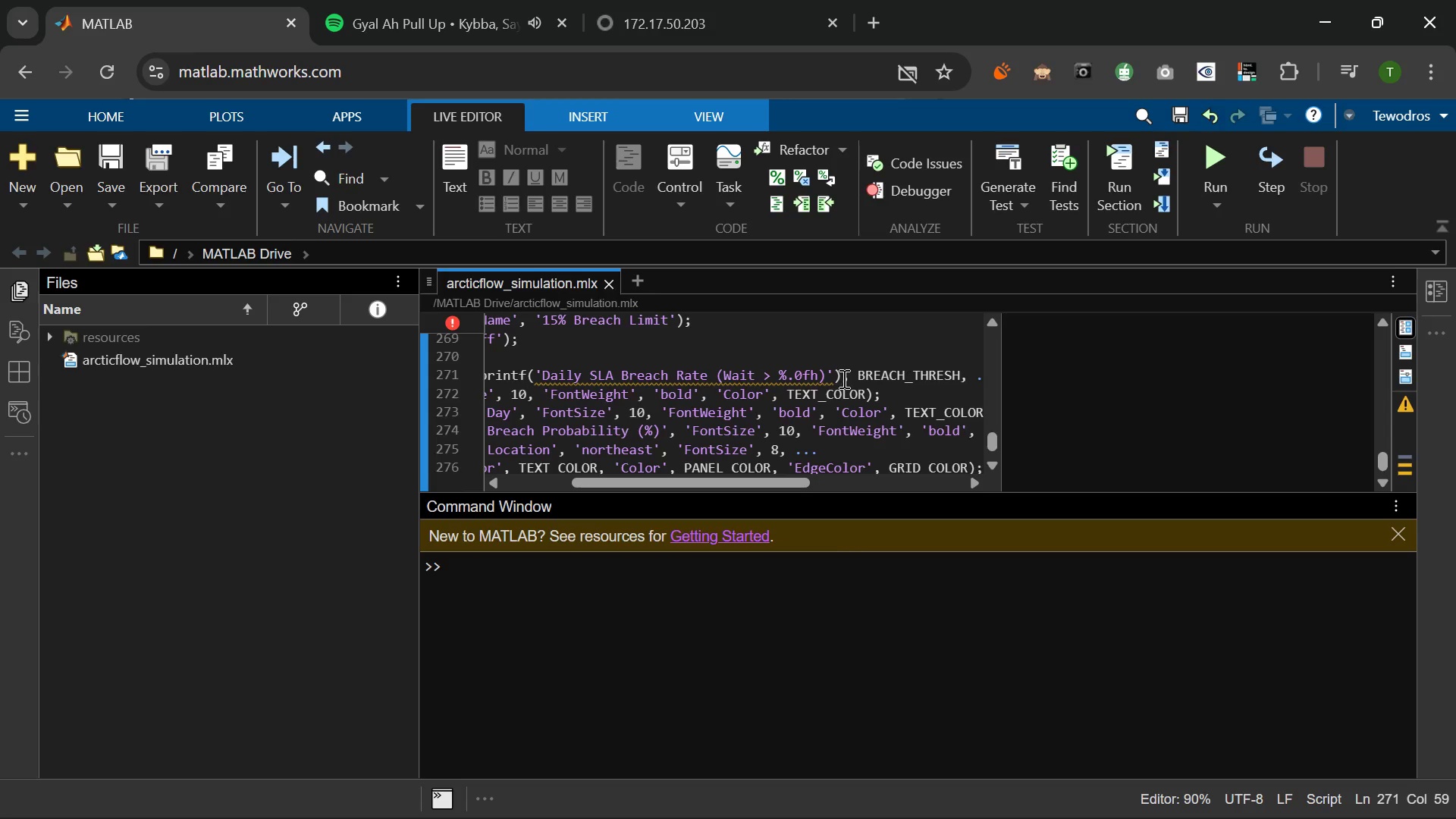 
key(Backspace)
 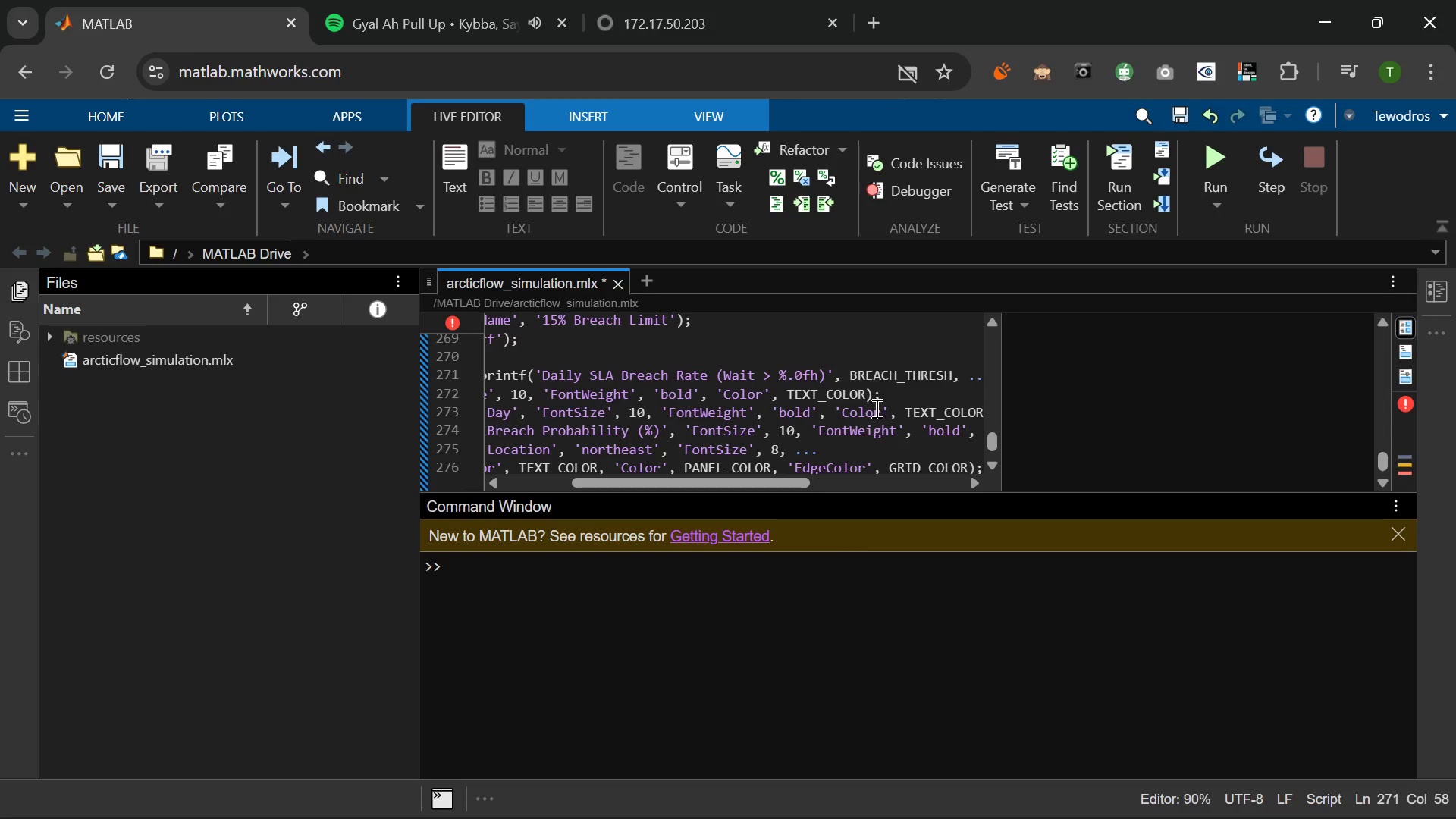 
wait(6.09)
 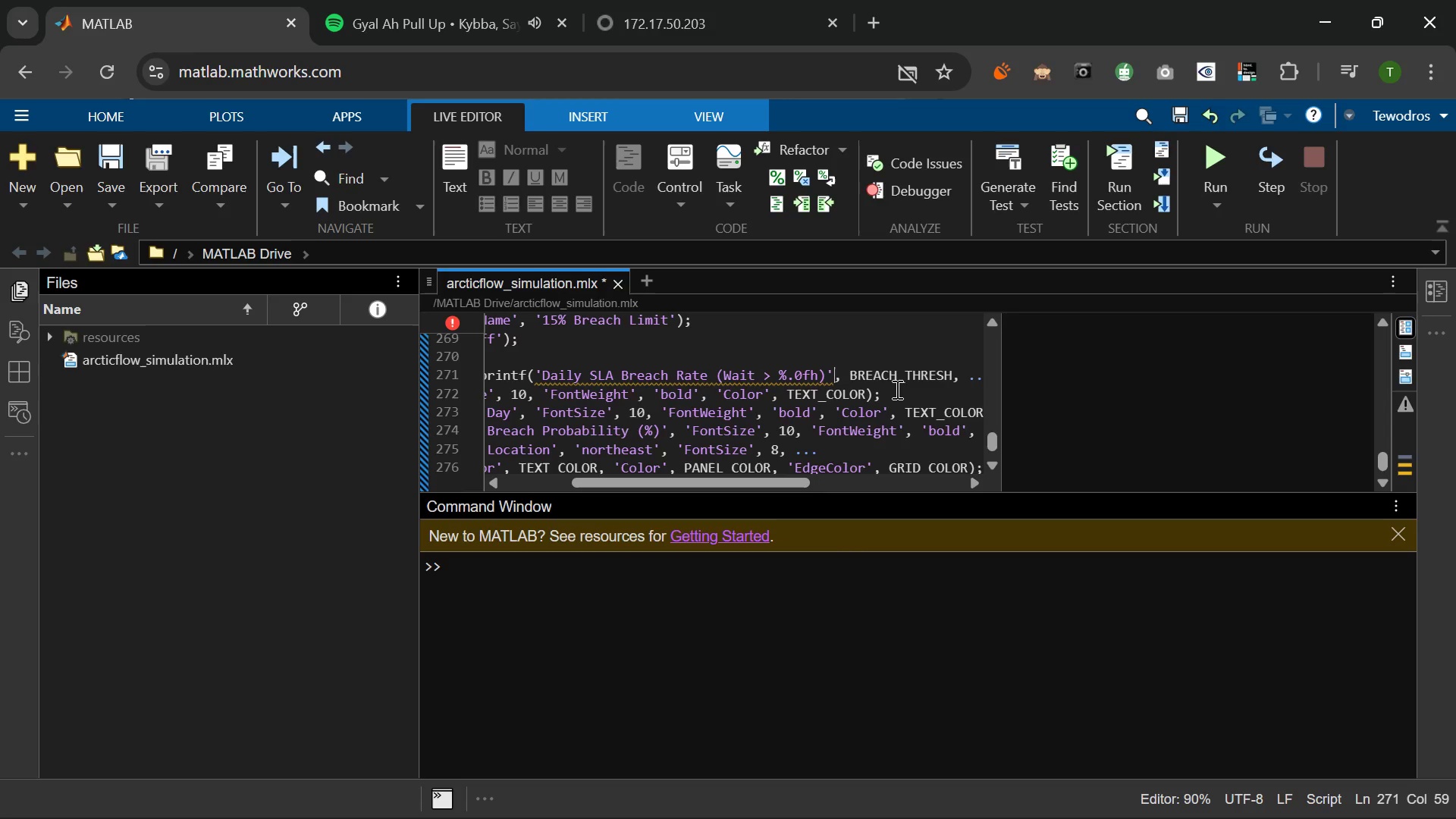 
left_click([1200, 164])
 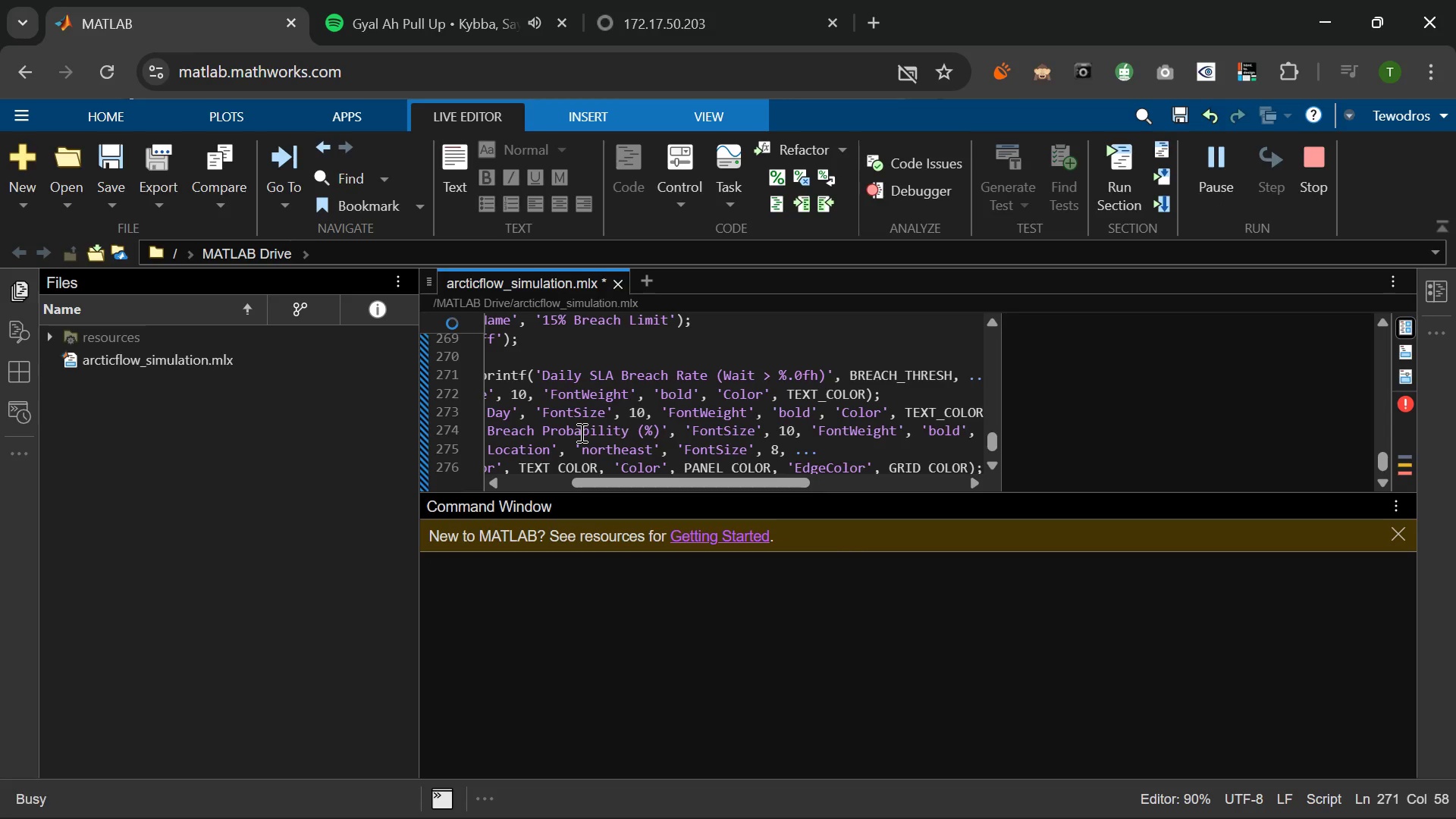 
scroll: coordinate [580, 432], scroll_direction: down, amount: 8.0
 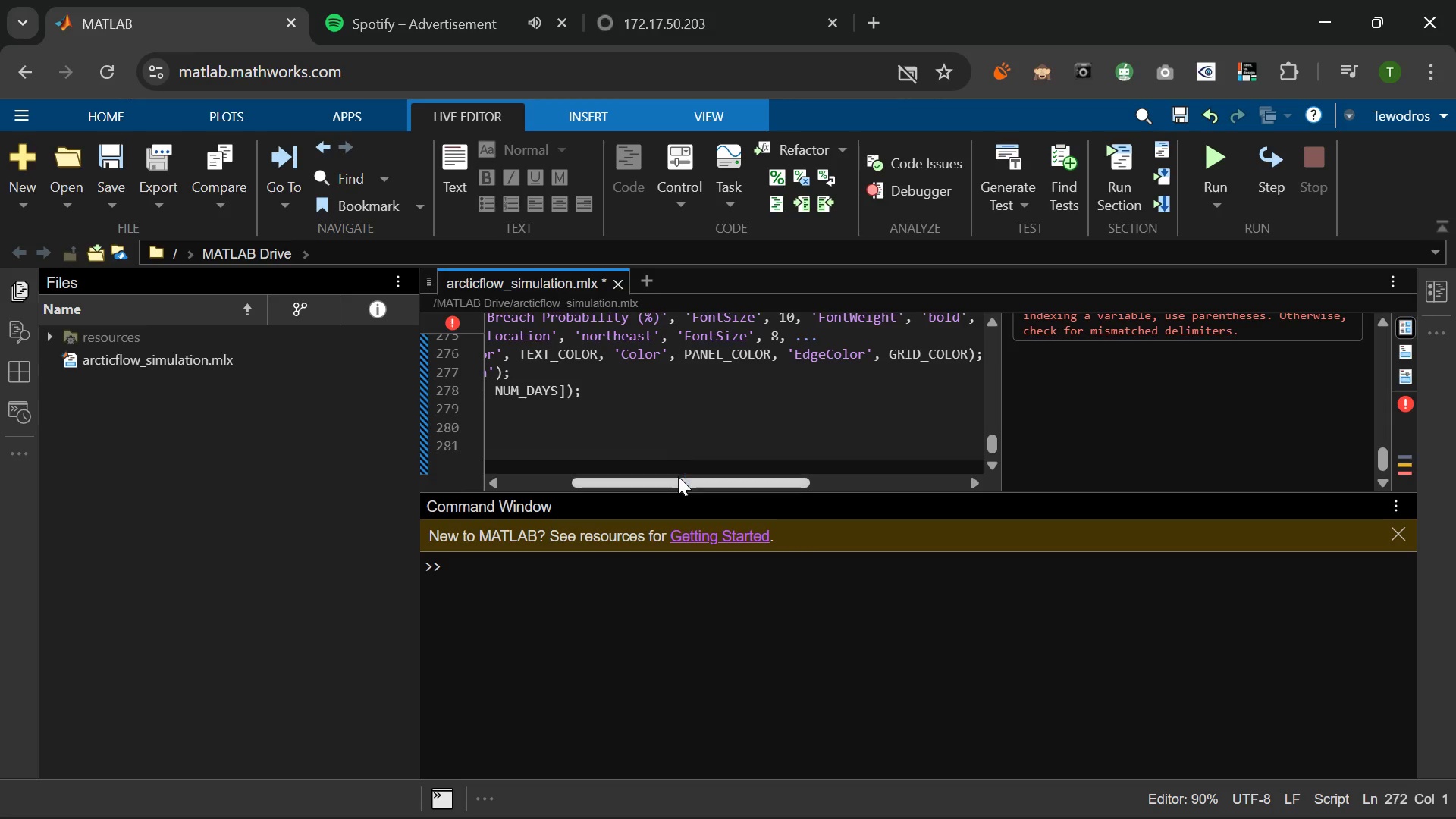 
left_click_drag(start_coordinate=[678, 477], to_coordinate=[566, 482])
 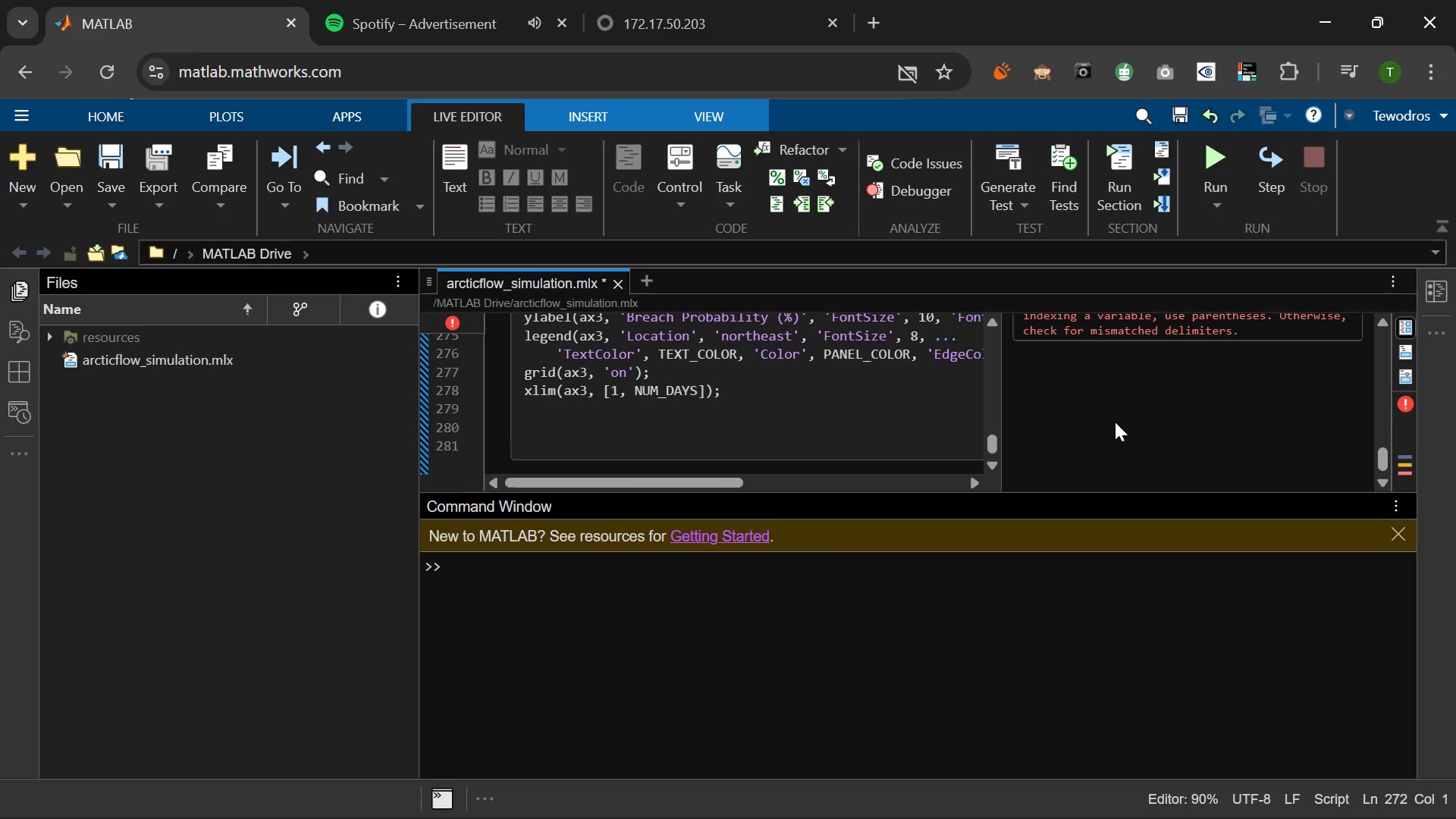 
scroll: coordinate [1115, 422], scroll_direction: up, amount: 1.0
 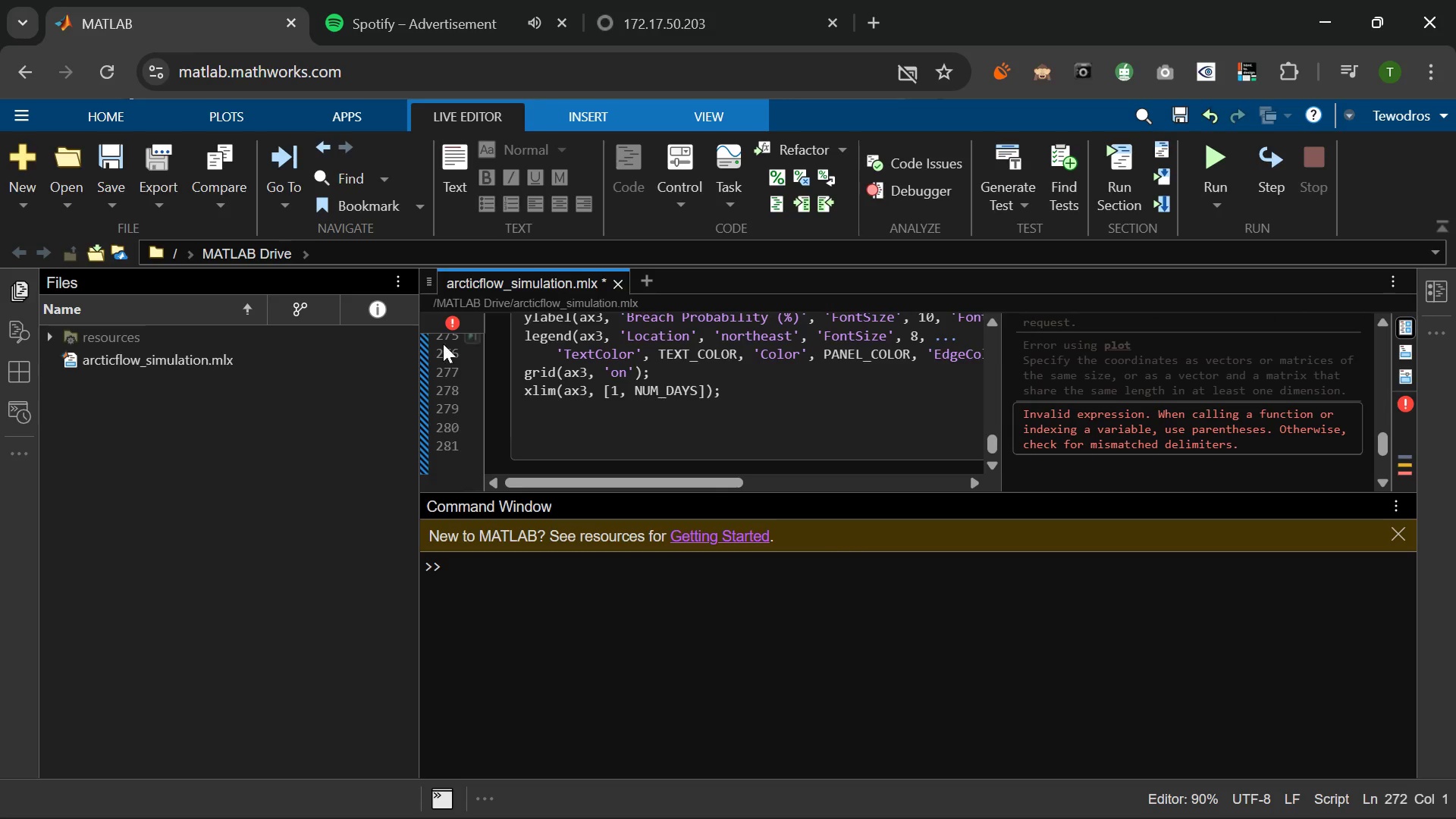 
left_click([446, 324])
 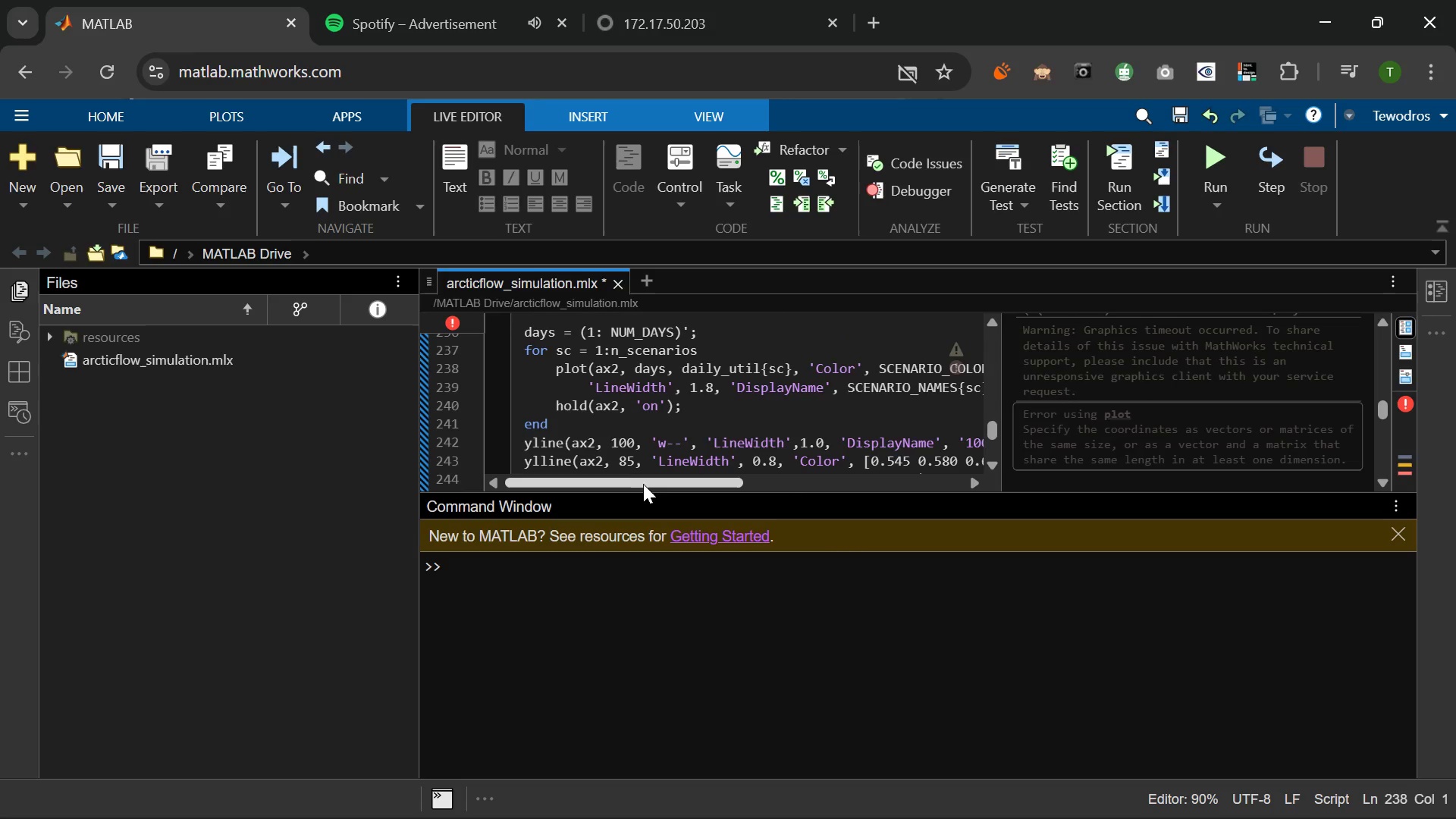 
left_click_drag(start_coordinate=[634, 485], to_coordinate=[618, 485])
 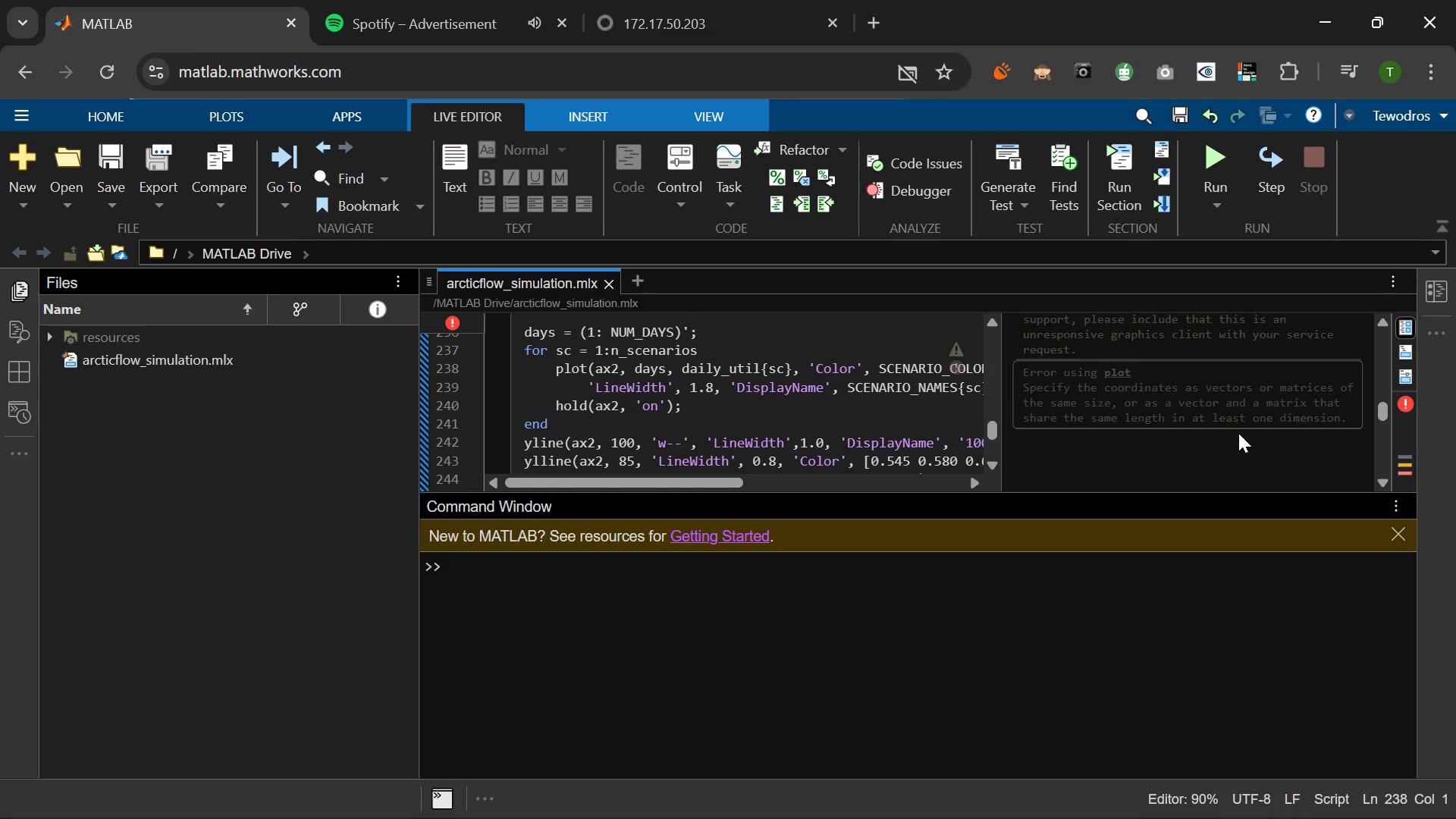 
scroll: coordinate [1238, 433], scroll_direction: down, amount: 2.0
 